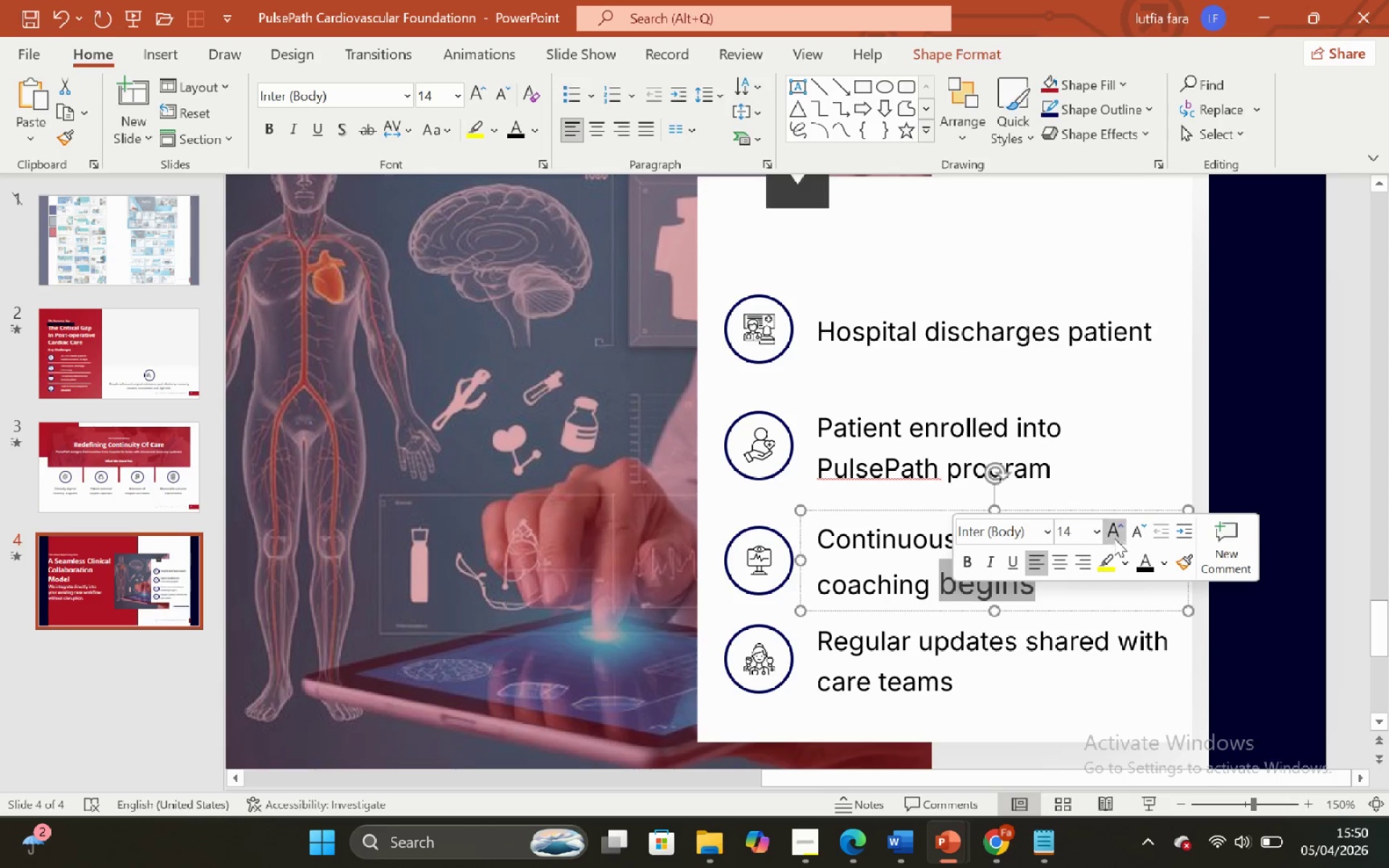 
left_click([1139, 535])
 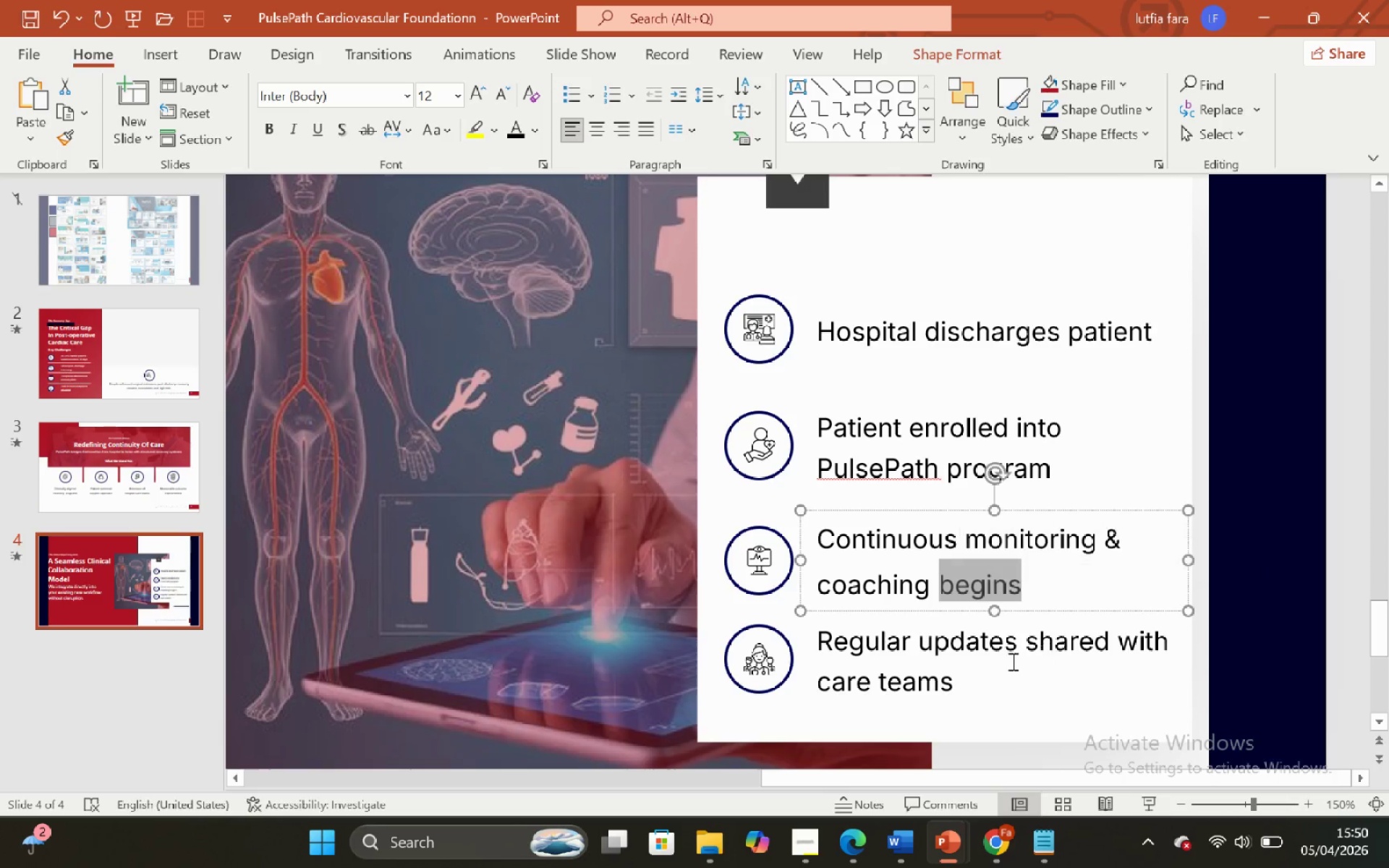 
left_click([990, 661])
 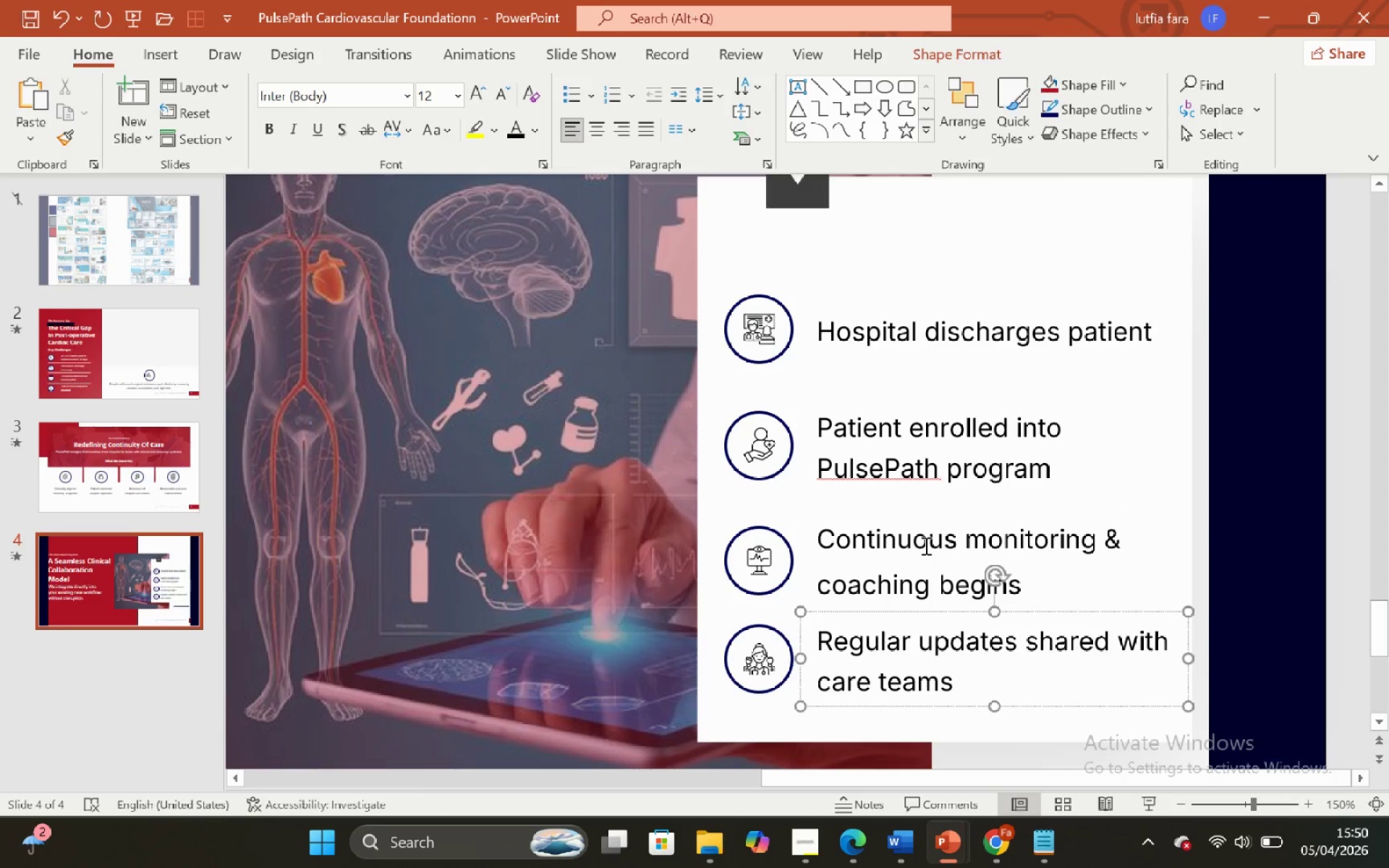 
hold_key(key=ShiftLeft, duration=1.23)
left_click([925, 545])
 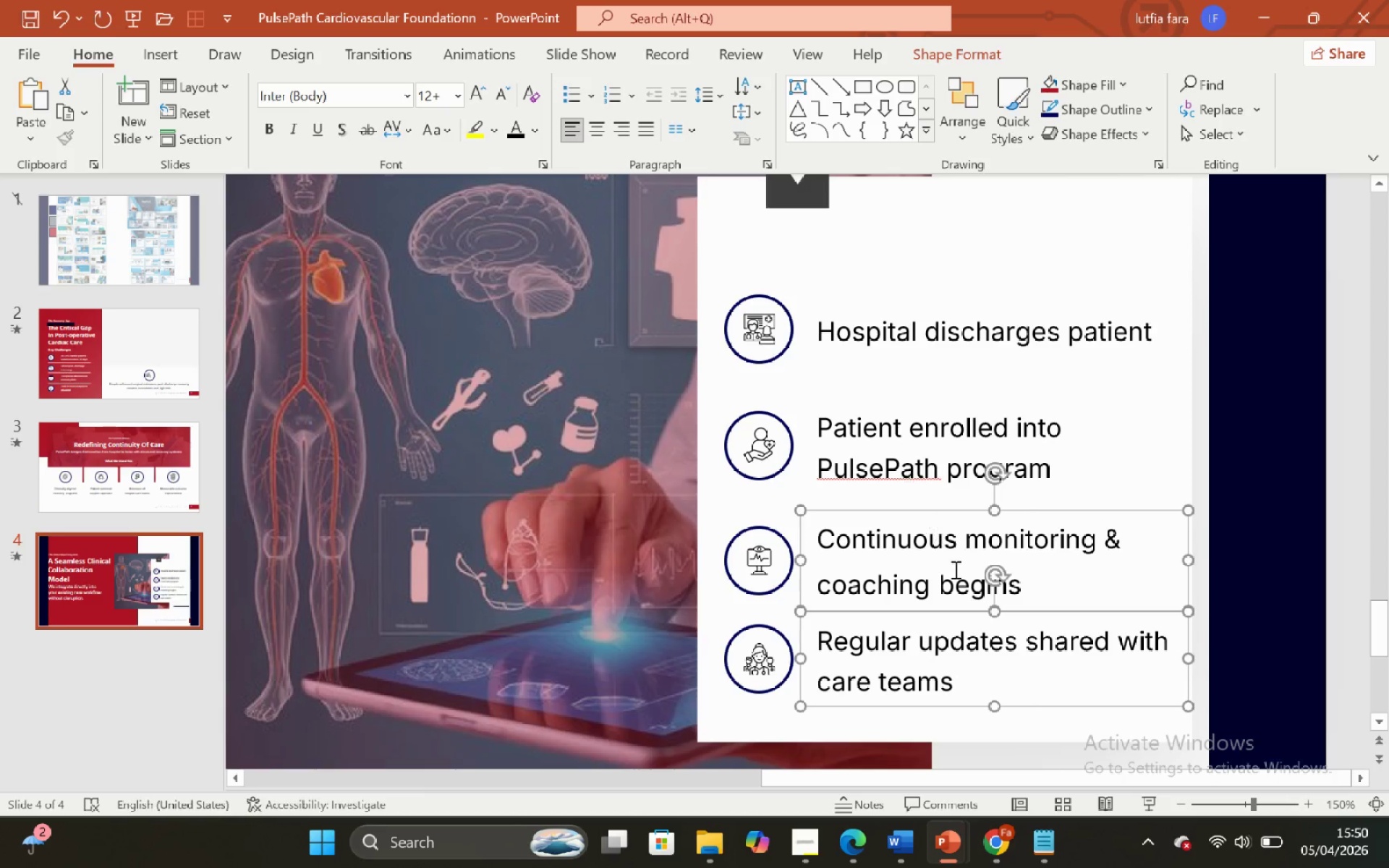 
left_click([964, 588])
 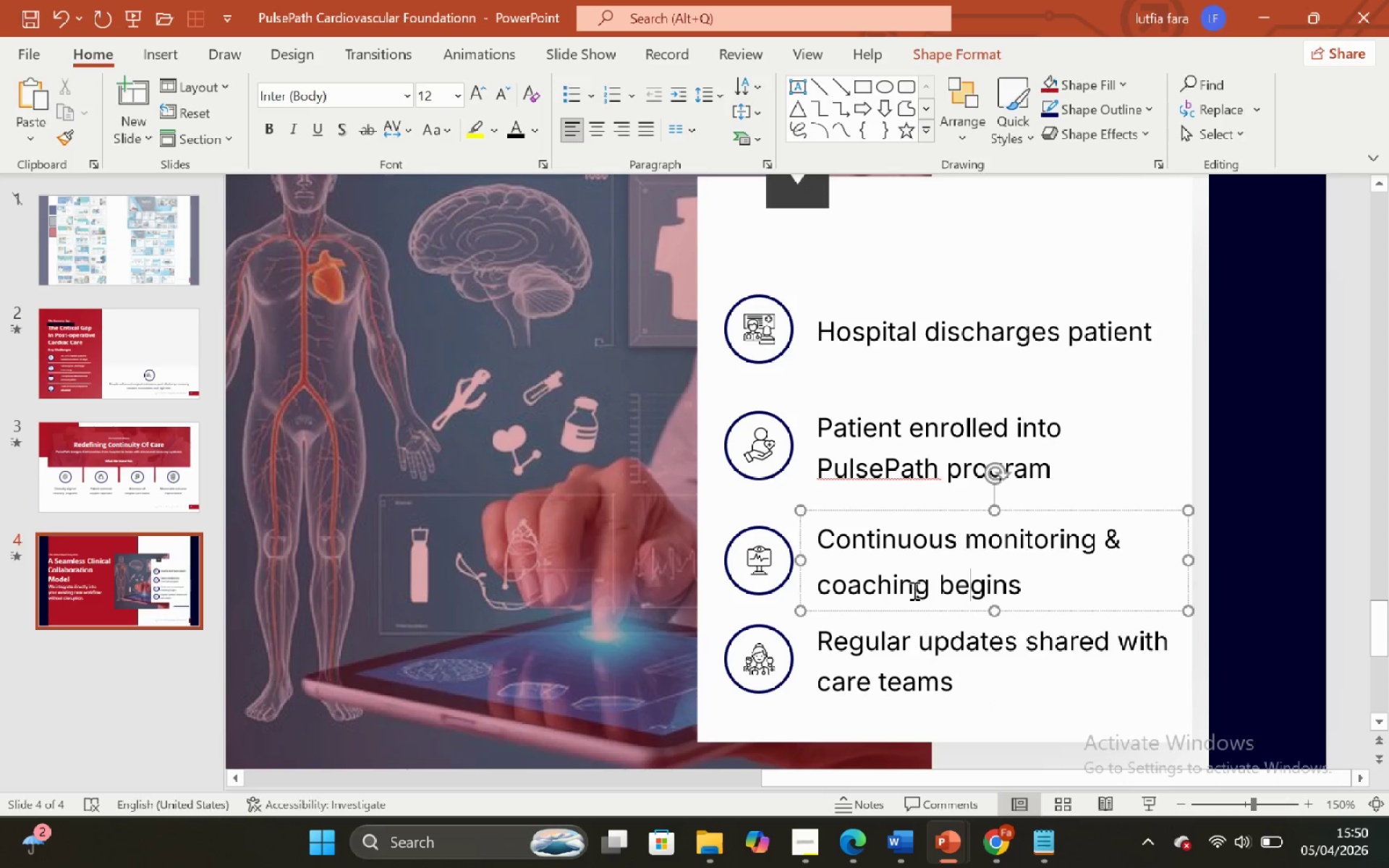 
left_click([875, 542])
 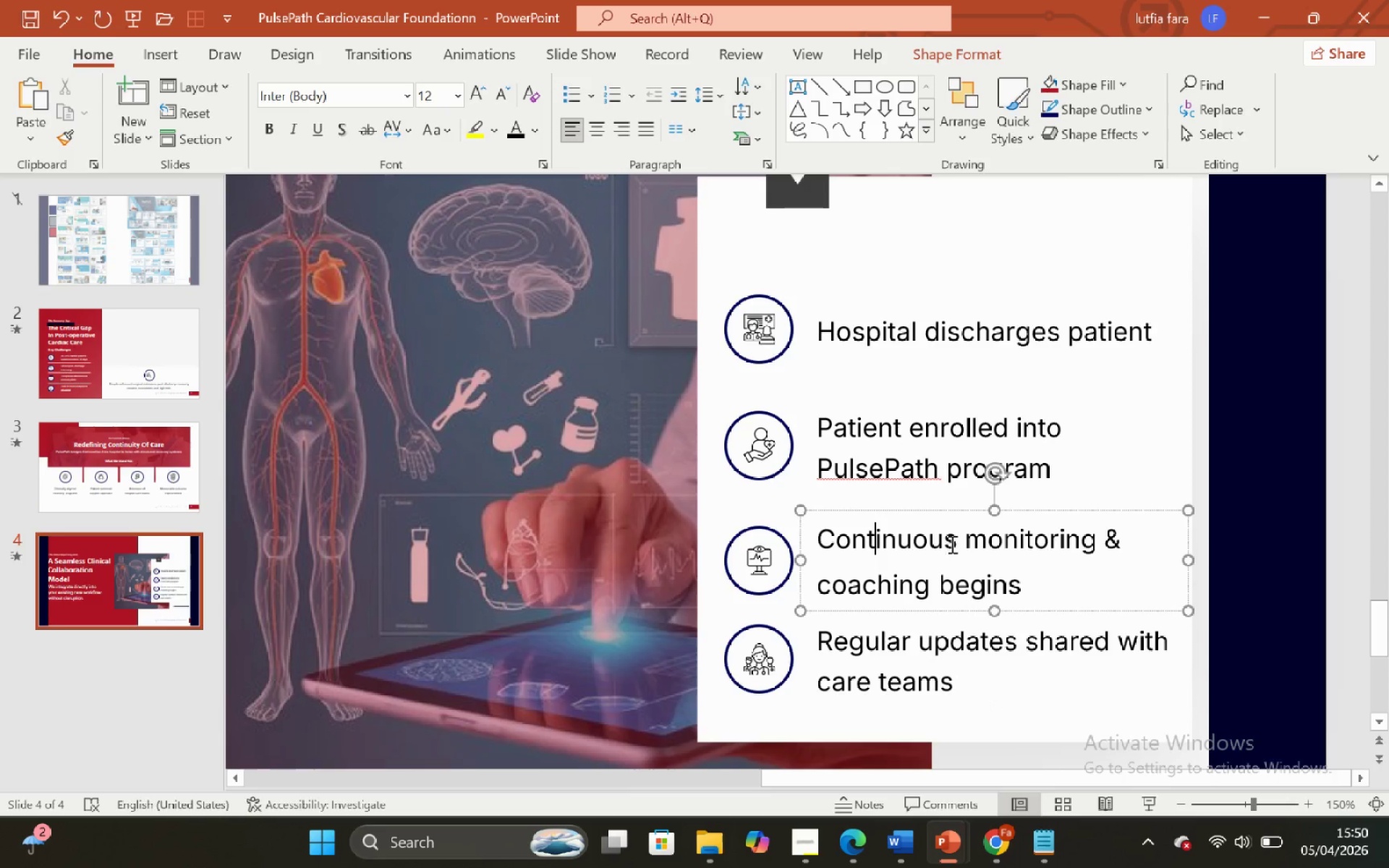 
left_click_drag(start_coordinate=[952, 543], to_coordinate=[782, 547])
 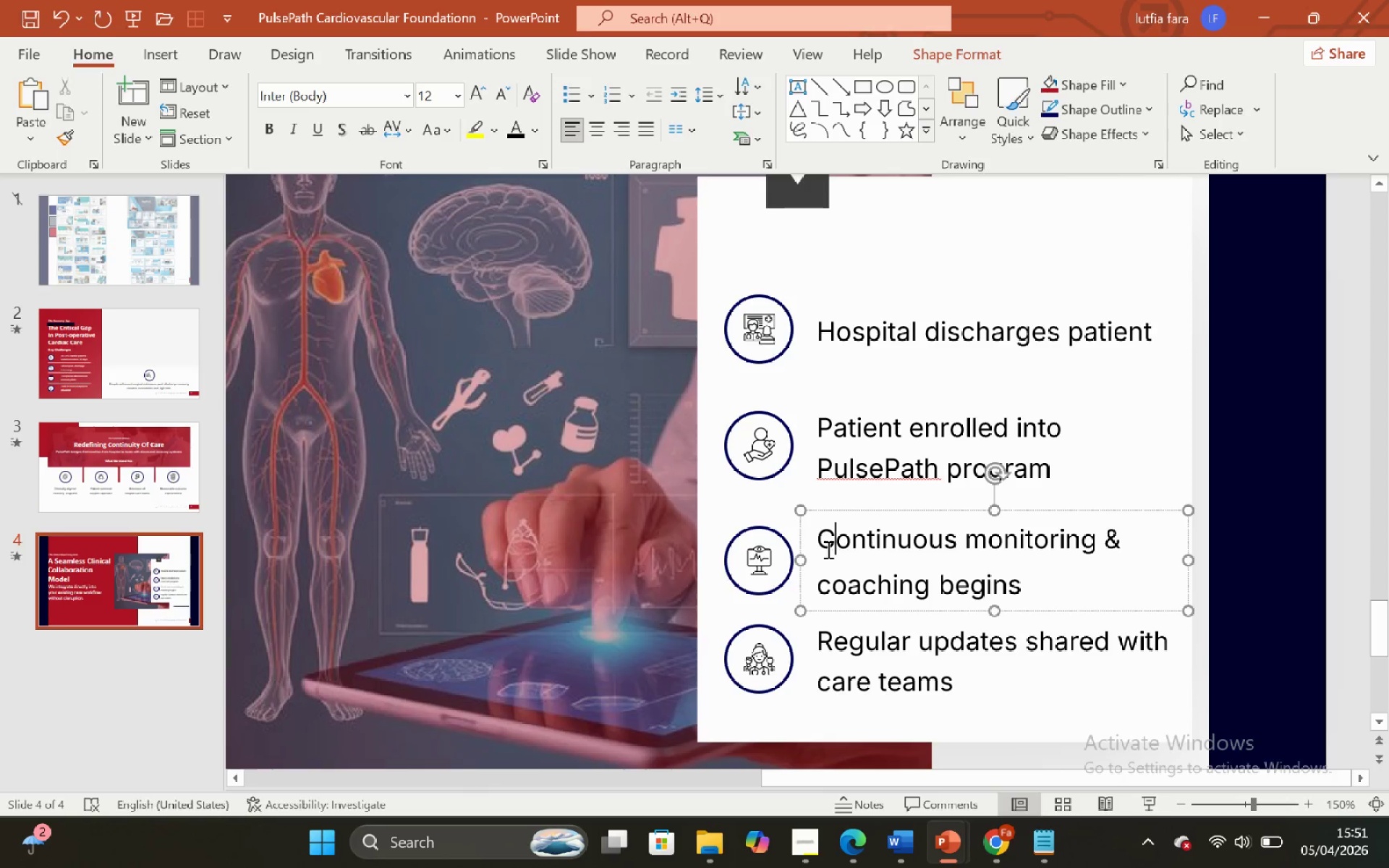 
left_click_drag(start_coordinate=[828, 548], to_coordinate=[807, 544])
 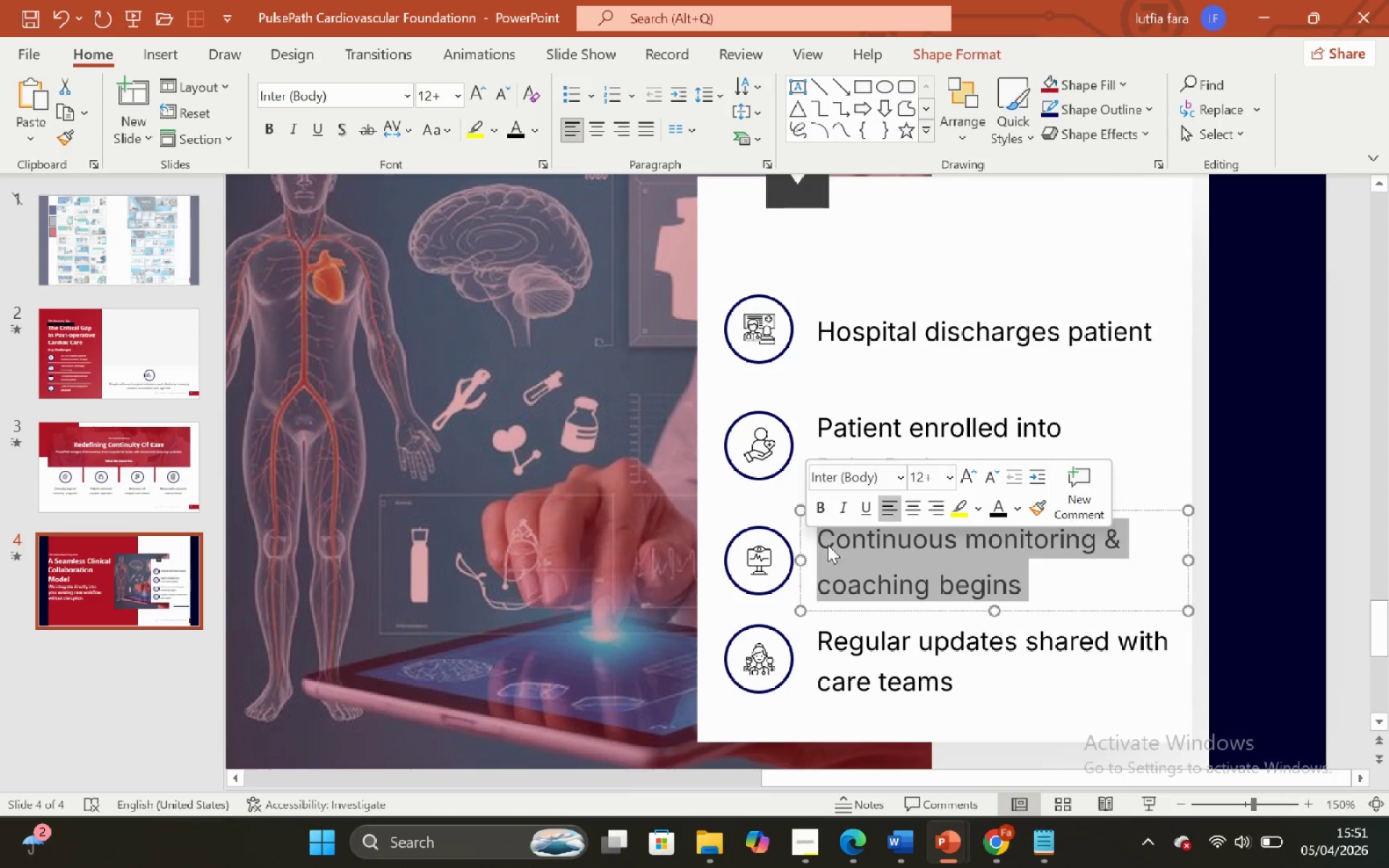 
left_click([852, 545])
 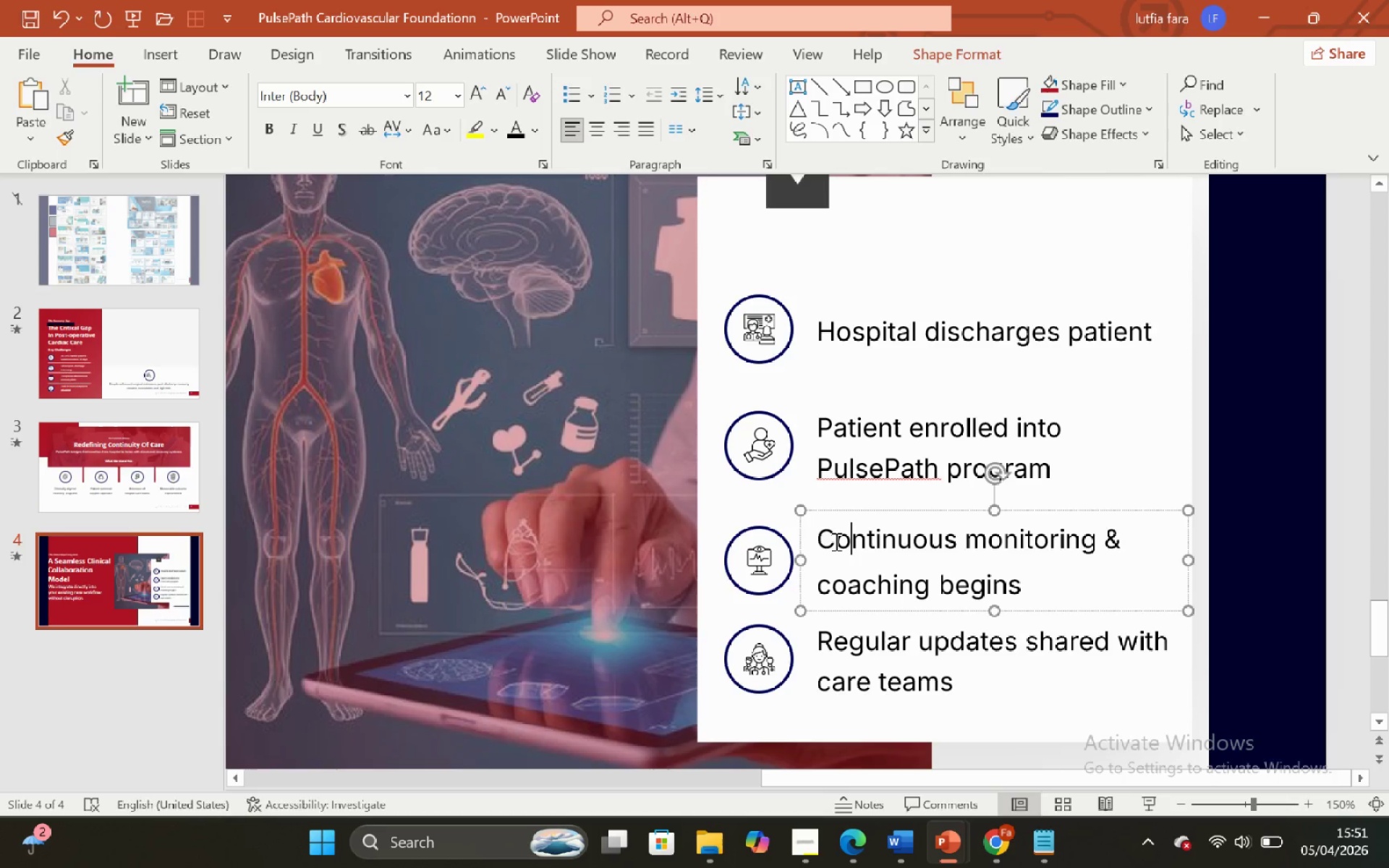 
left_click_drag(start_coordinate=[836, 541], to_coordinate=[818, 541])
 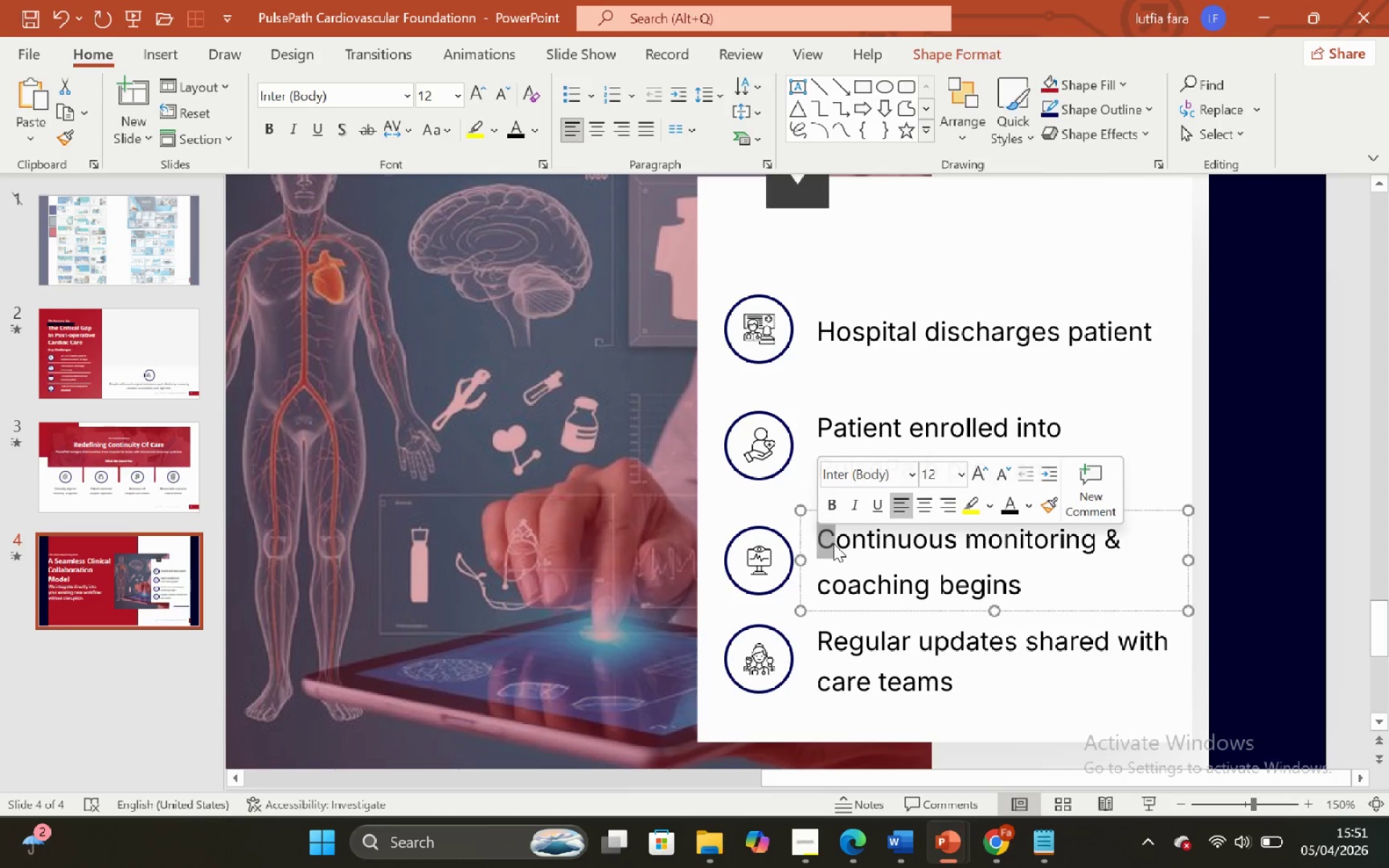 
left_click([834, 543])
 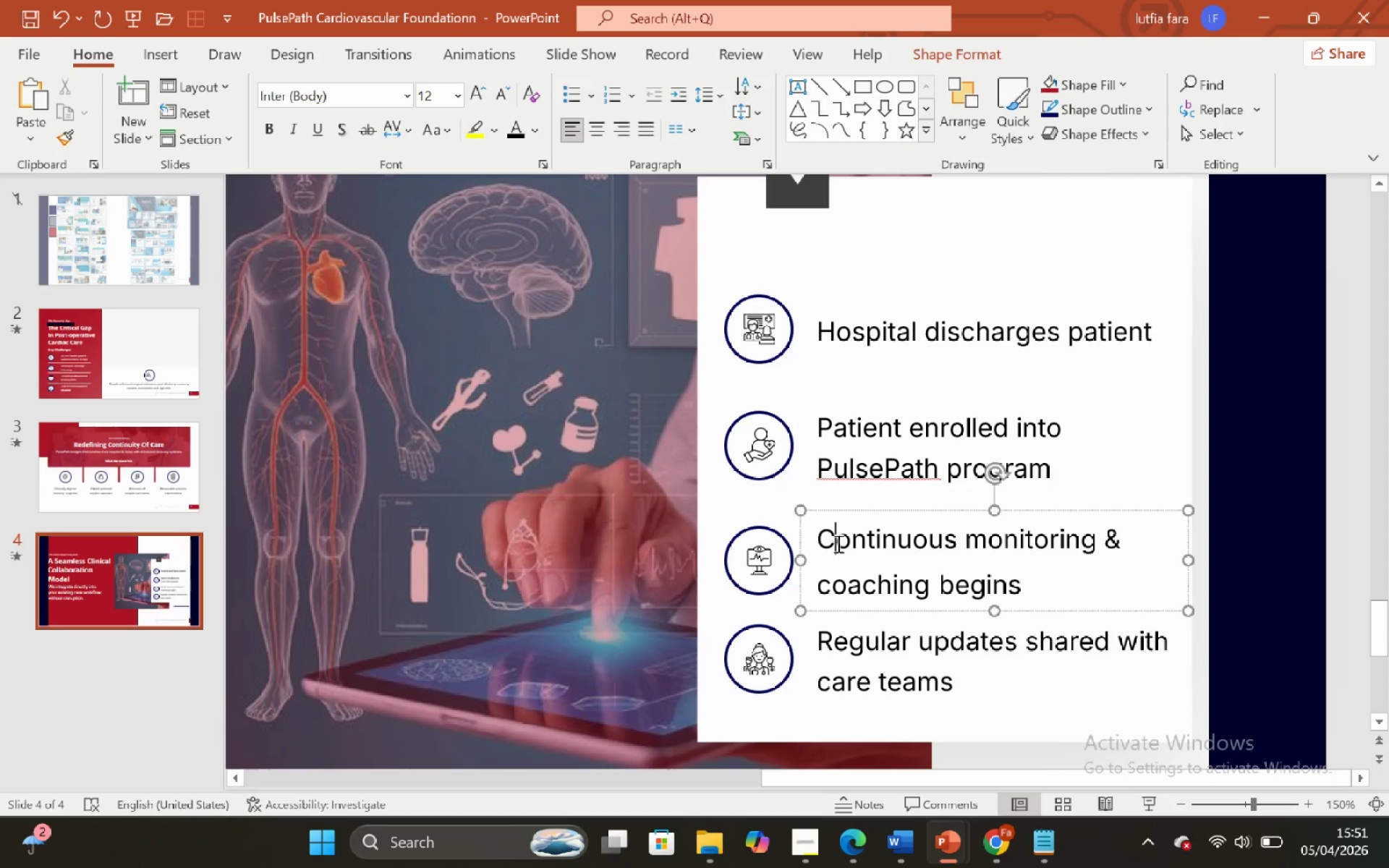 
left_click_drag(start_coordinate=[836, 543], to_coordinate=[1044, 531])
 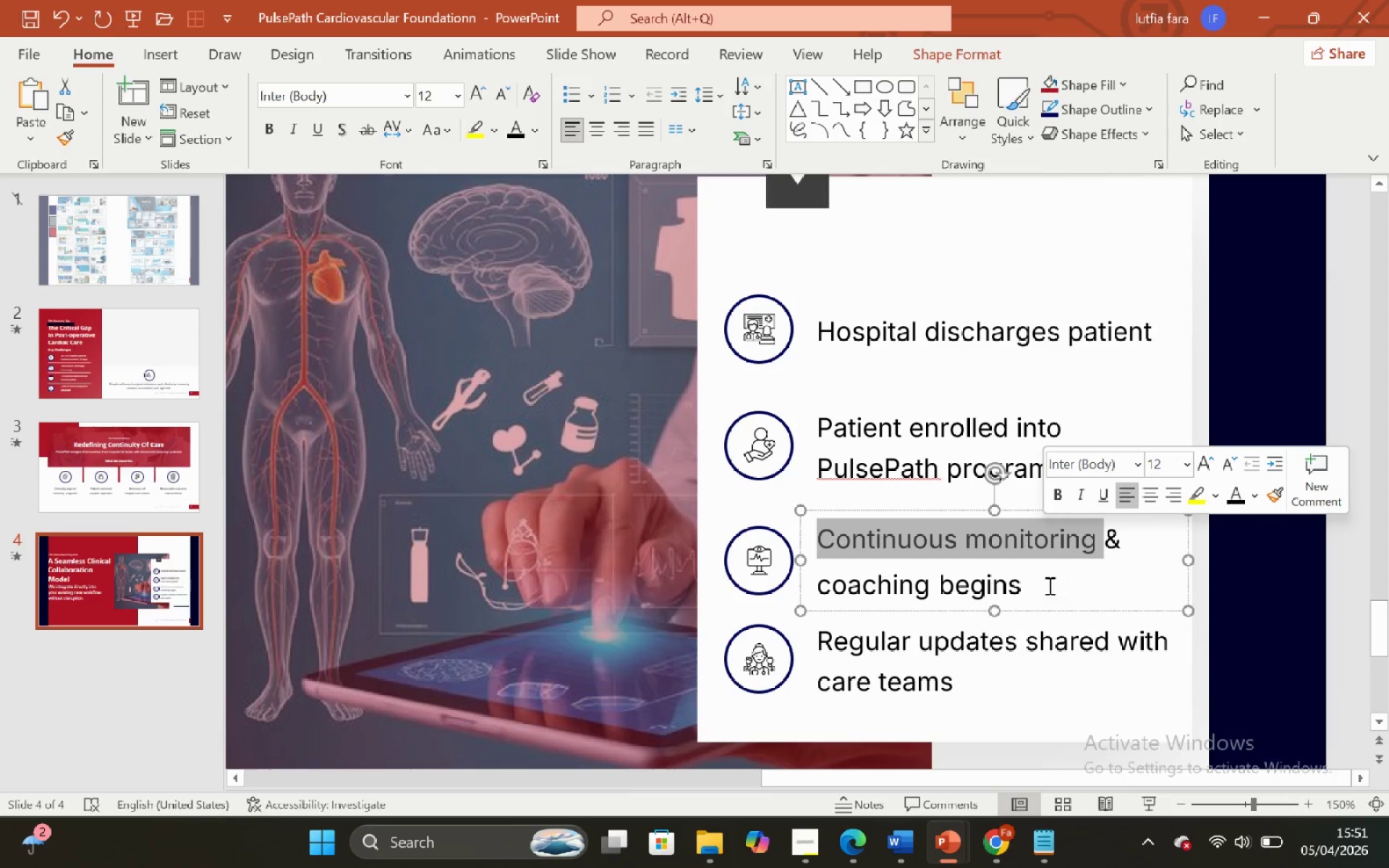 
left_click([1046, 587])
 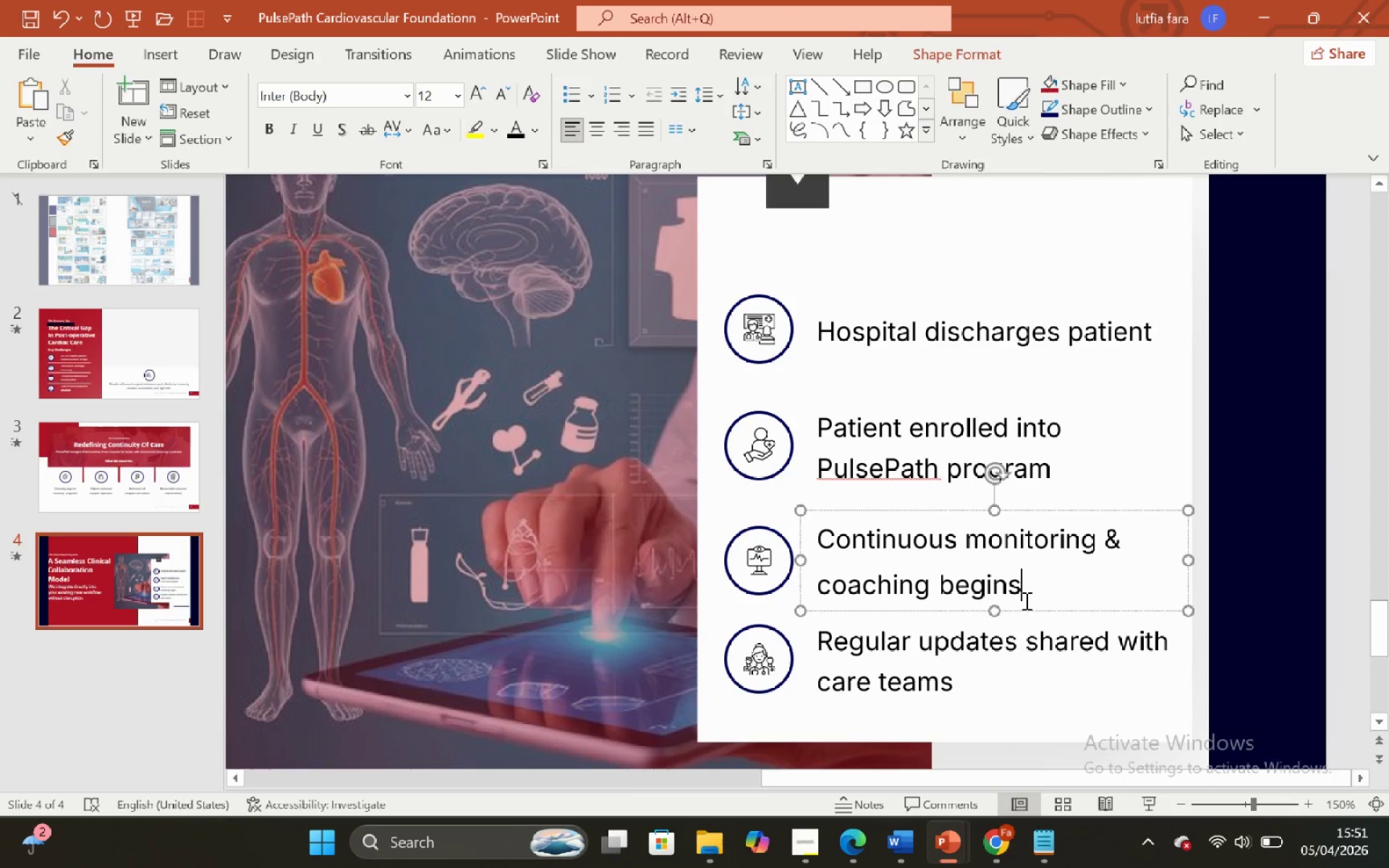 
left_click_drag(start_coordinate=[1024, 600], to_coordinate=[814, 594])
 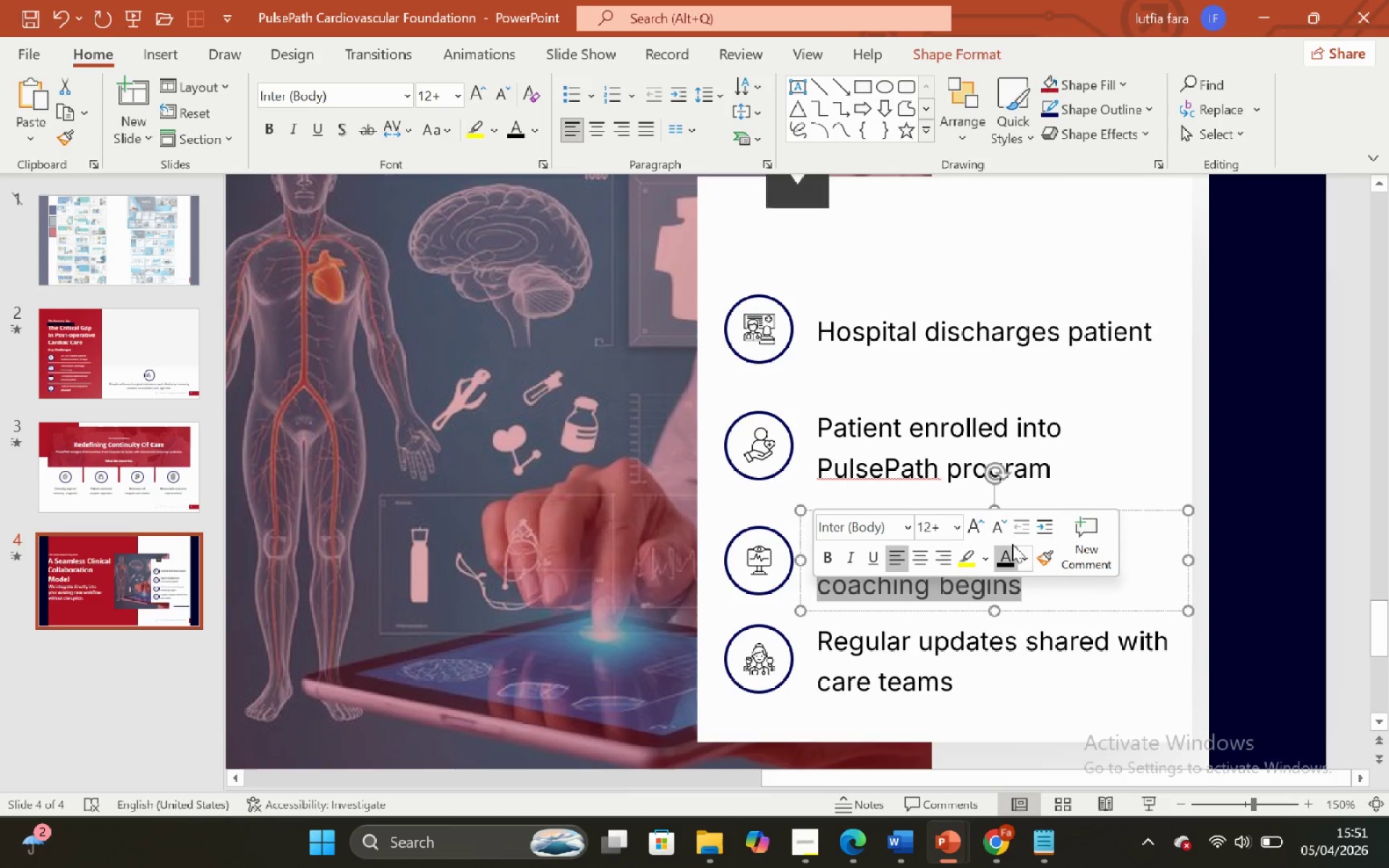 
left_click([1011, 598])
 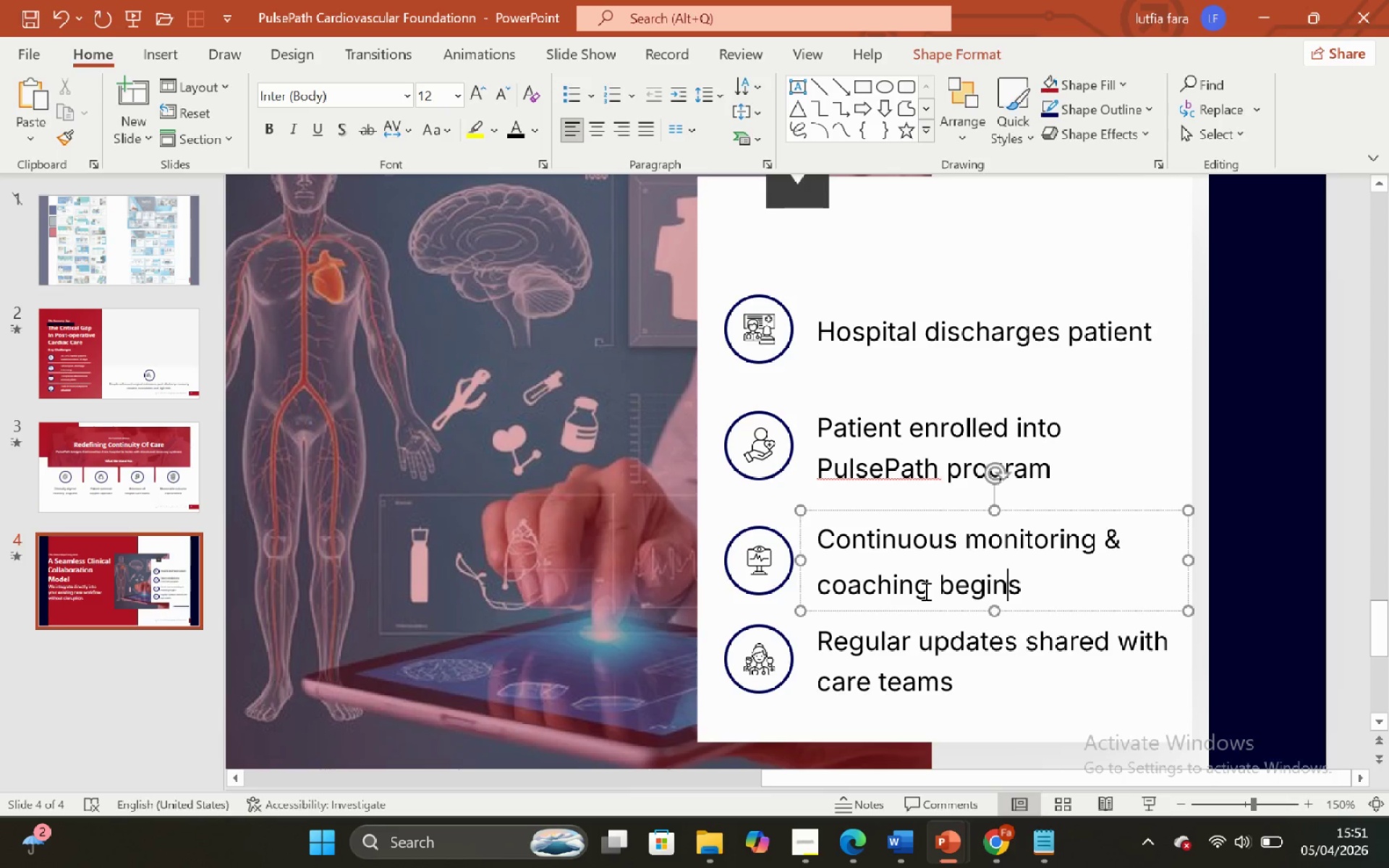 
left_click_drag(start_coordinate=[925, 591], to_coordinate=[830, 590])
 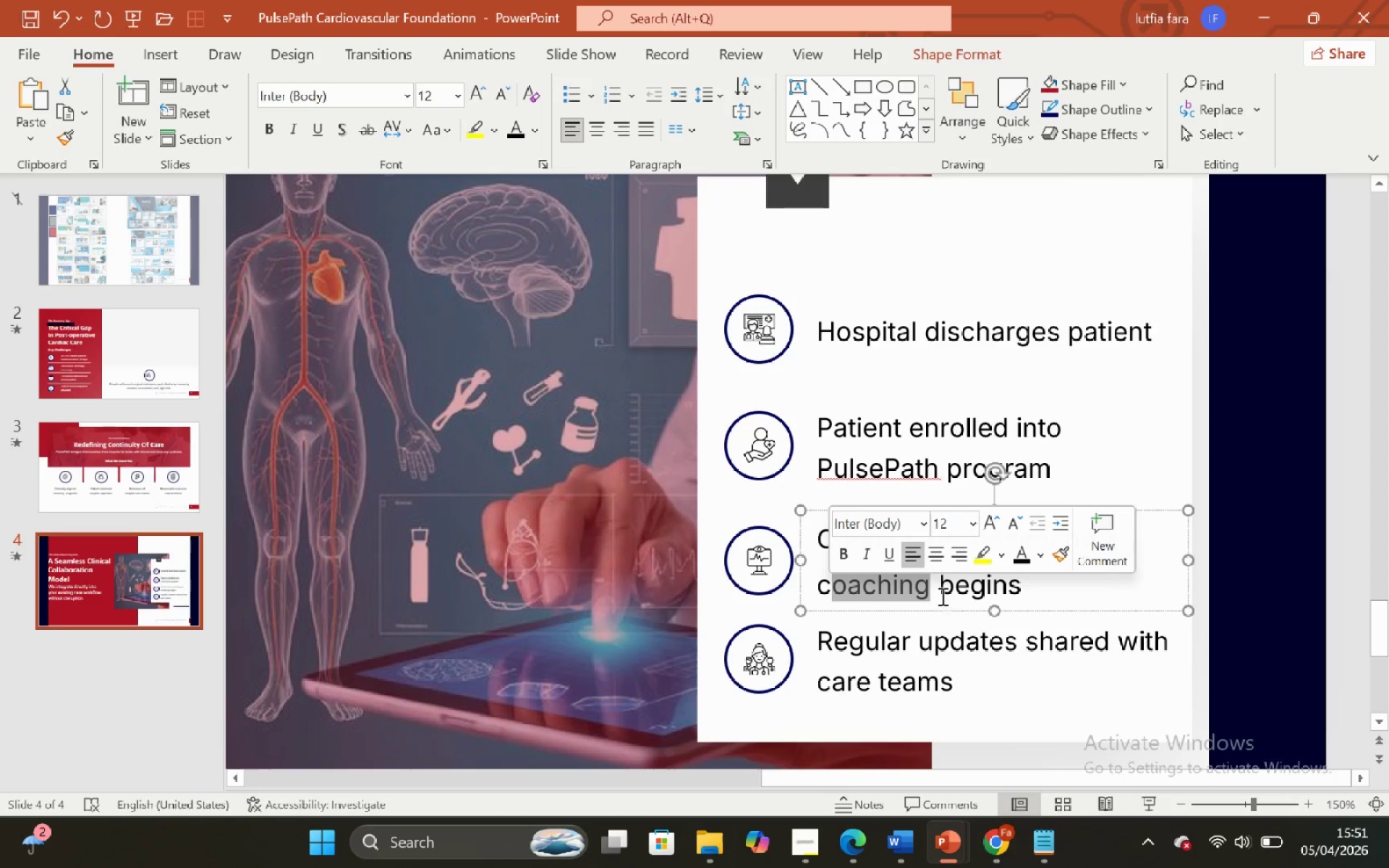 
left_click([940, 592])
 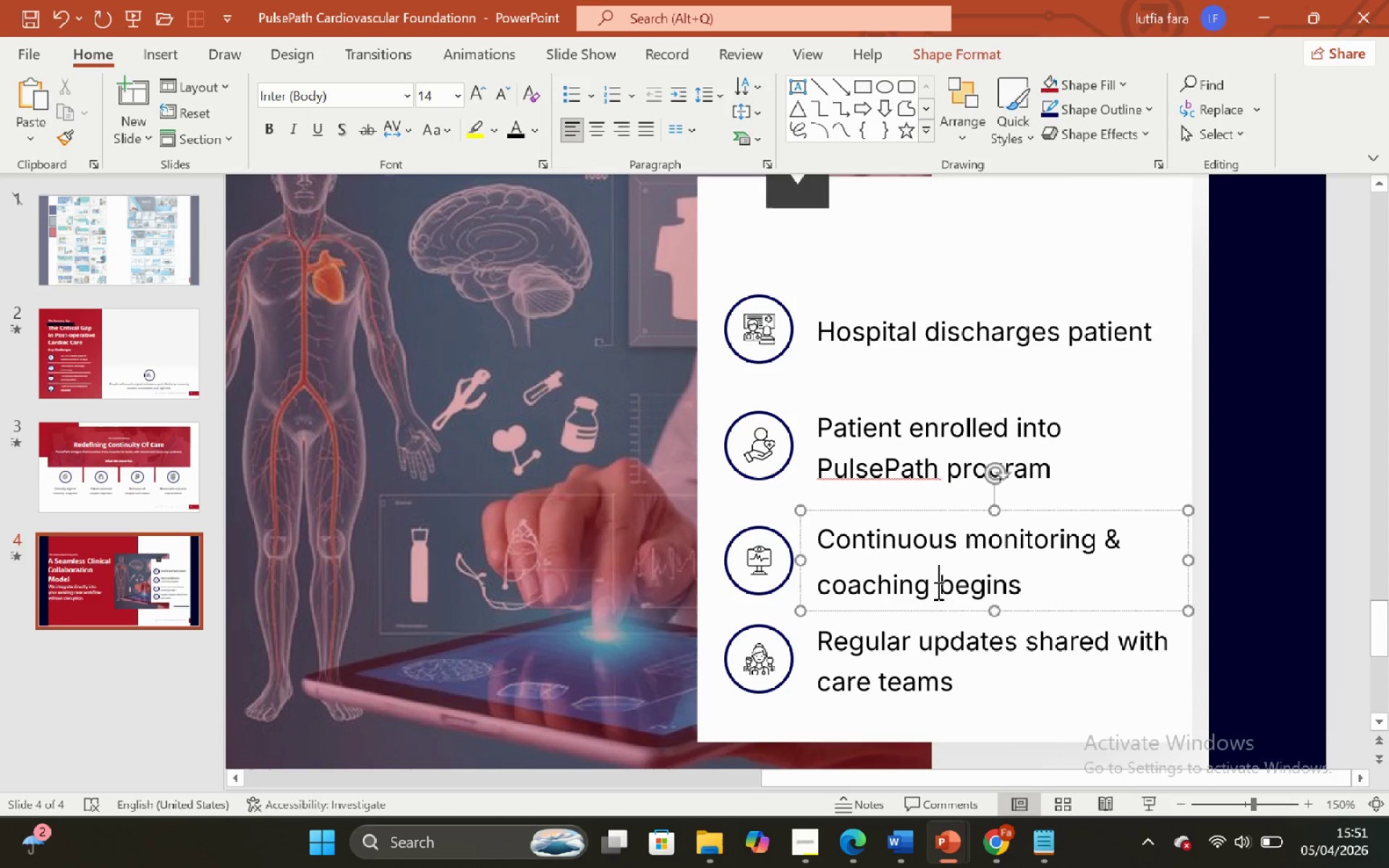 
left_click_drag(start_coordinate=[937, 590], to_coordinate=[1009, 587])
 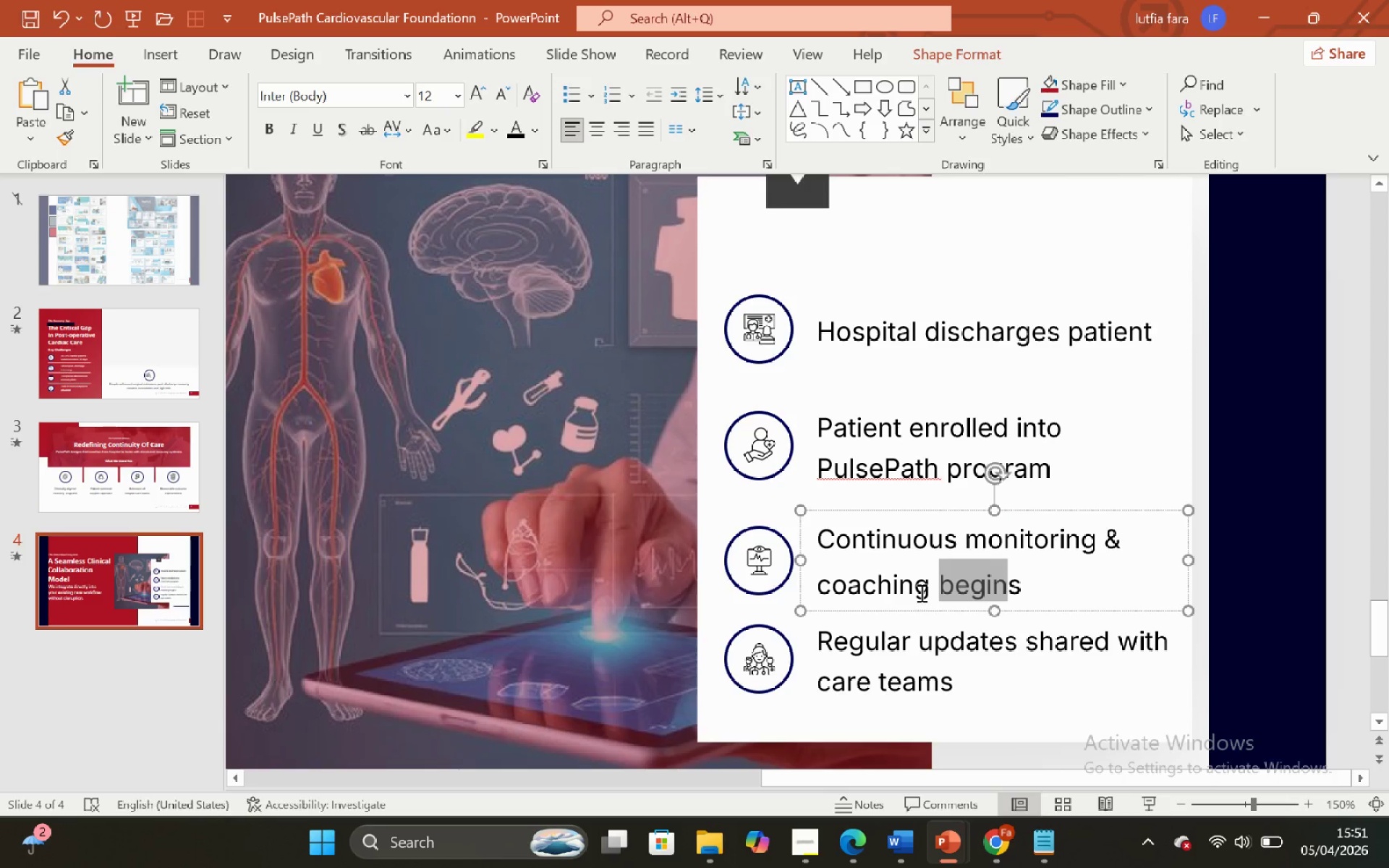 
left_click([920, 591])
 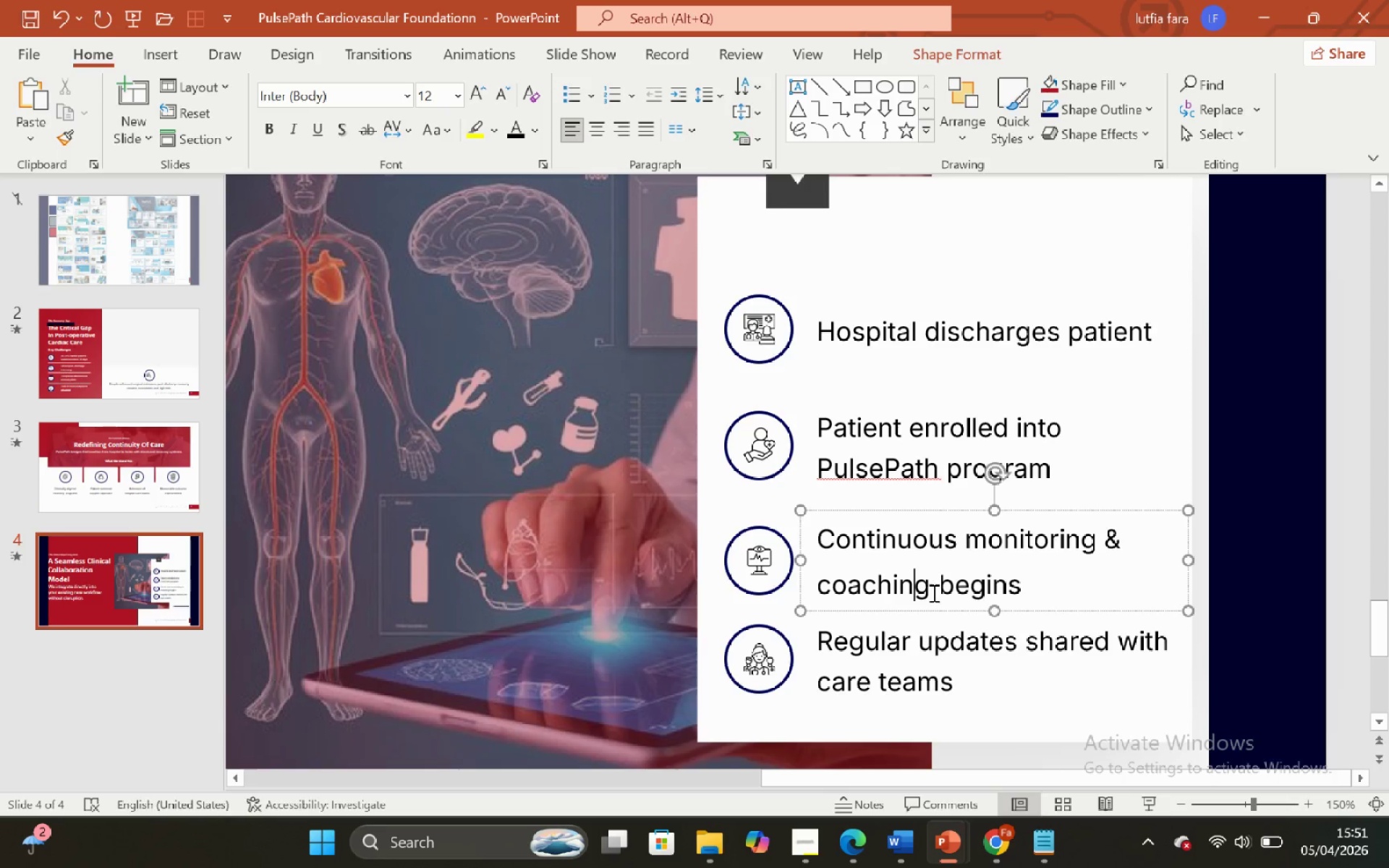 
left_click_drag(start_coordinate=[933, 592], to_coordinate=[815, 593])
 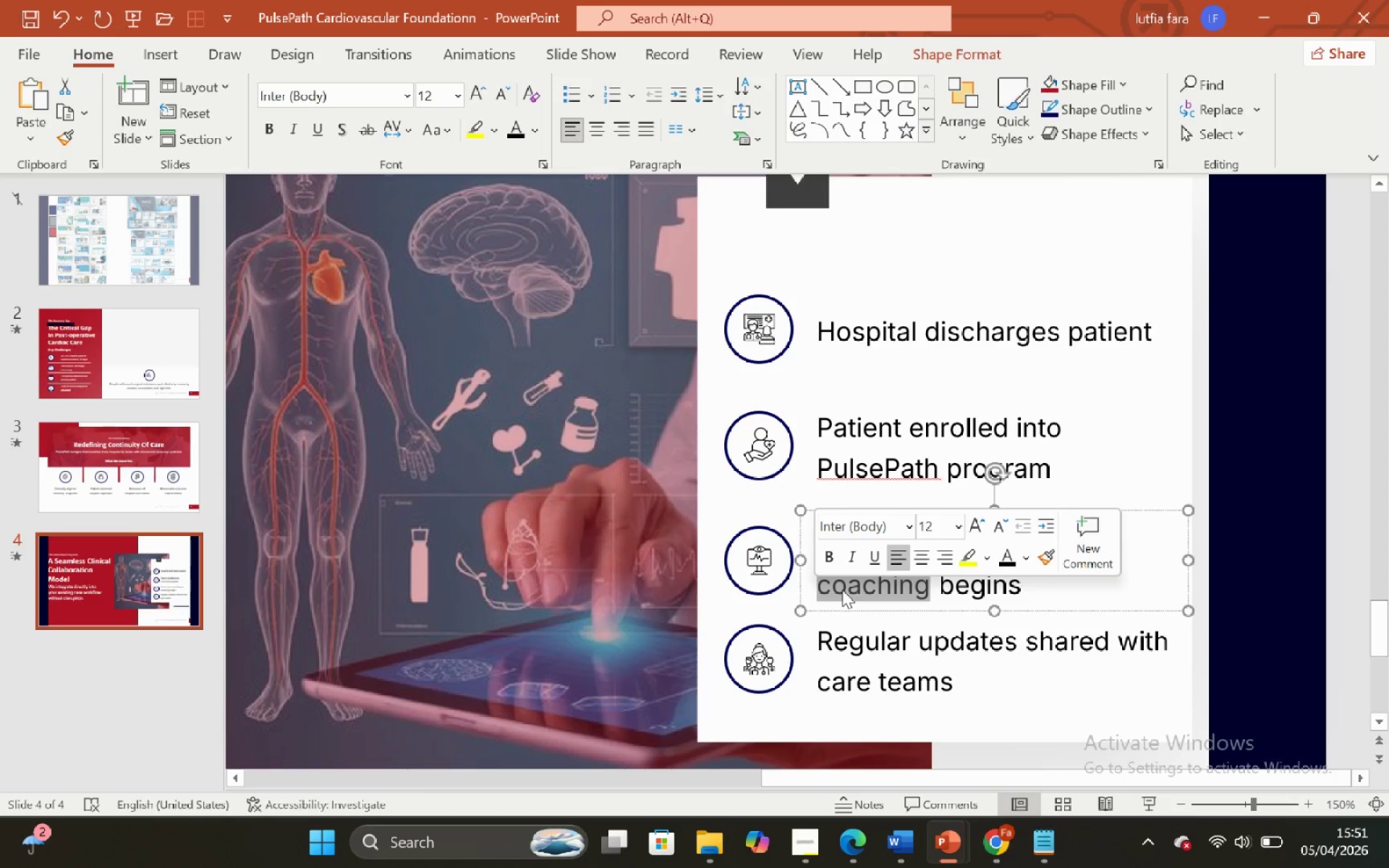 
left_click([842, 590])
 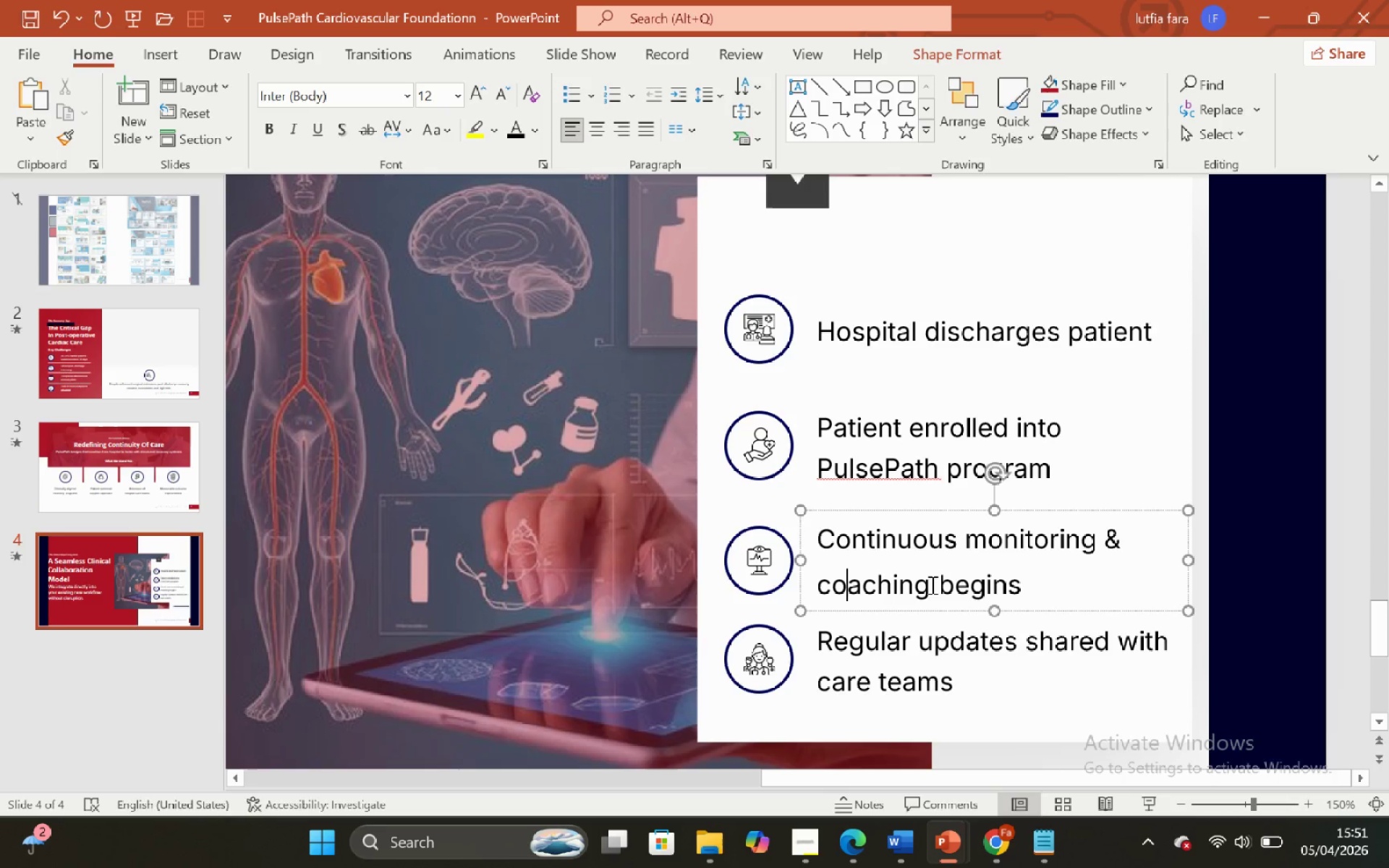 
left_click_drag(start_coordinate=[931, 584], to_coordinate=[812, 583])
 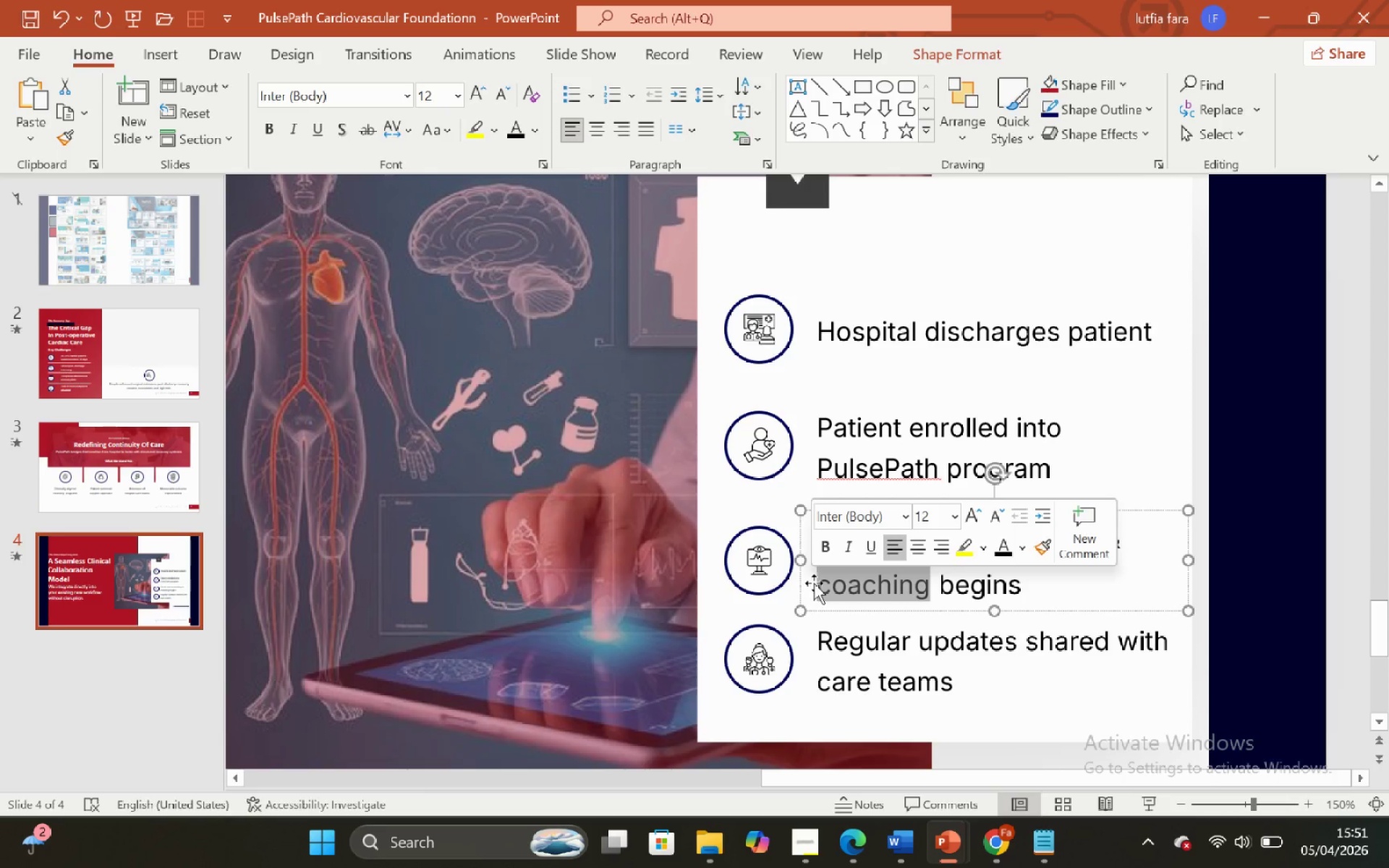 
left_click([814, 583])
 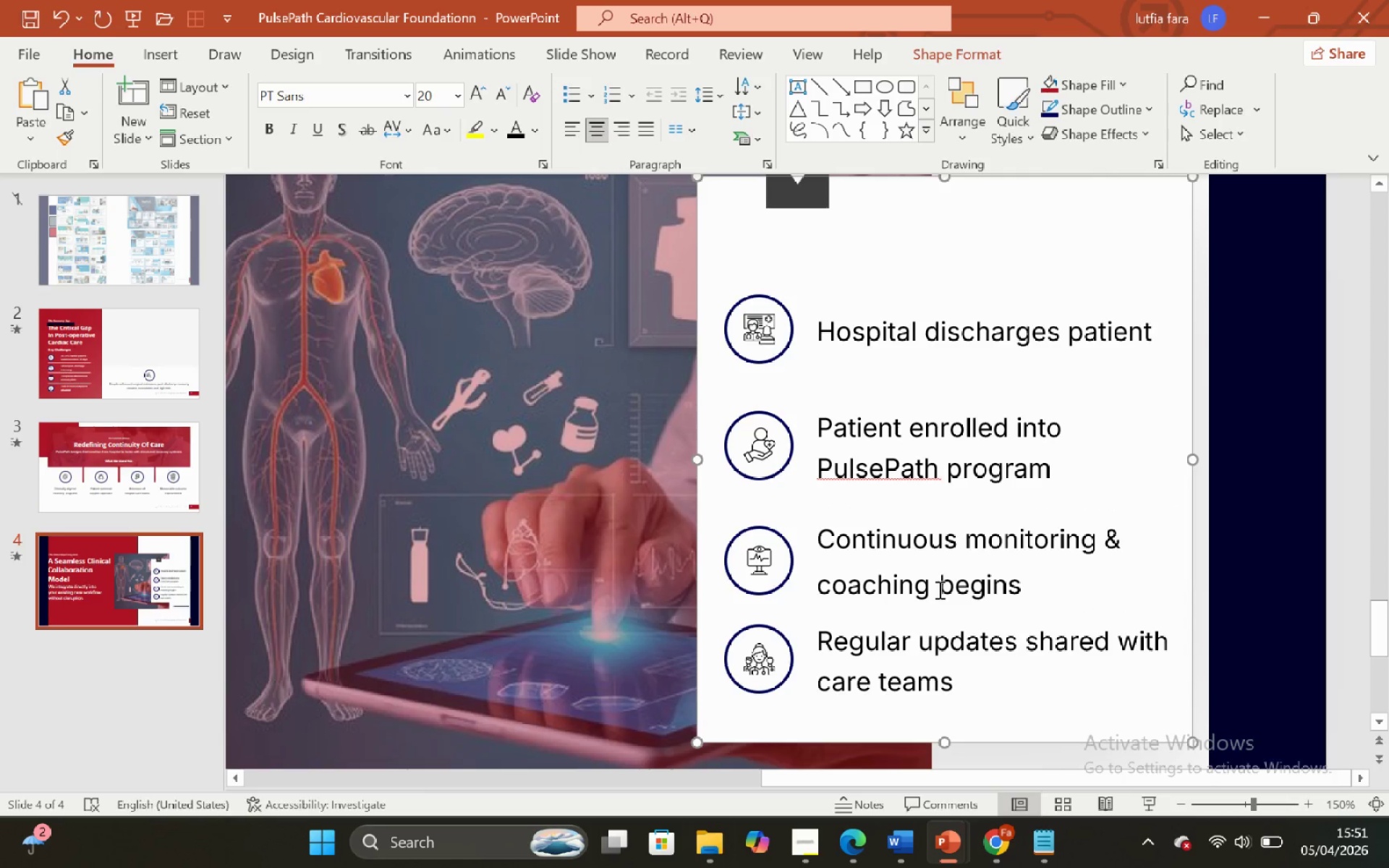 
left_click_drag(start_coordinate=[930, 537], to_coordinate=[833, 535])
 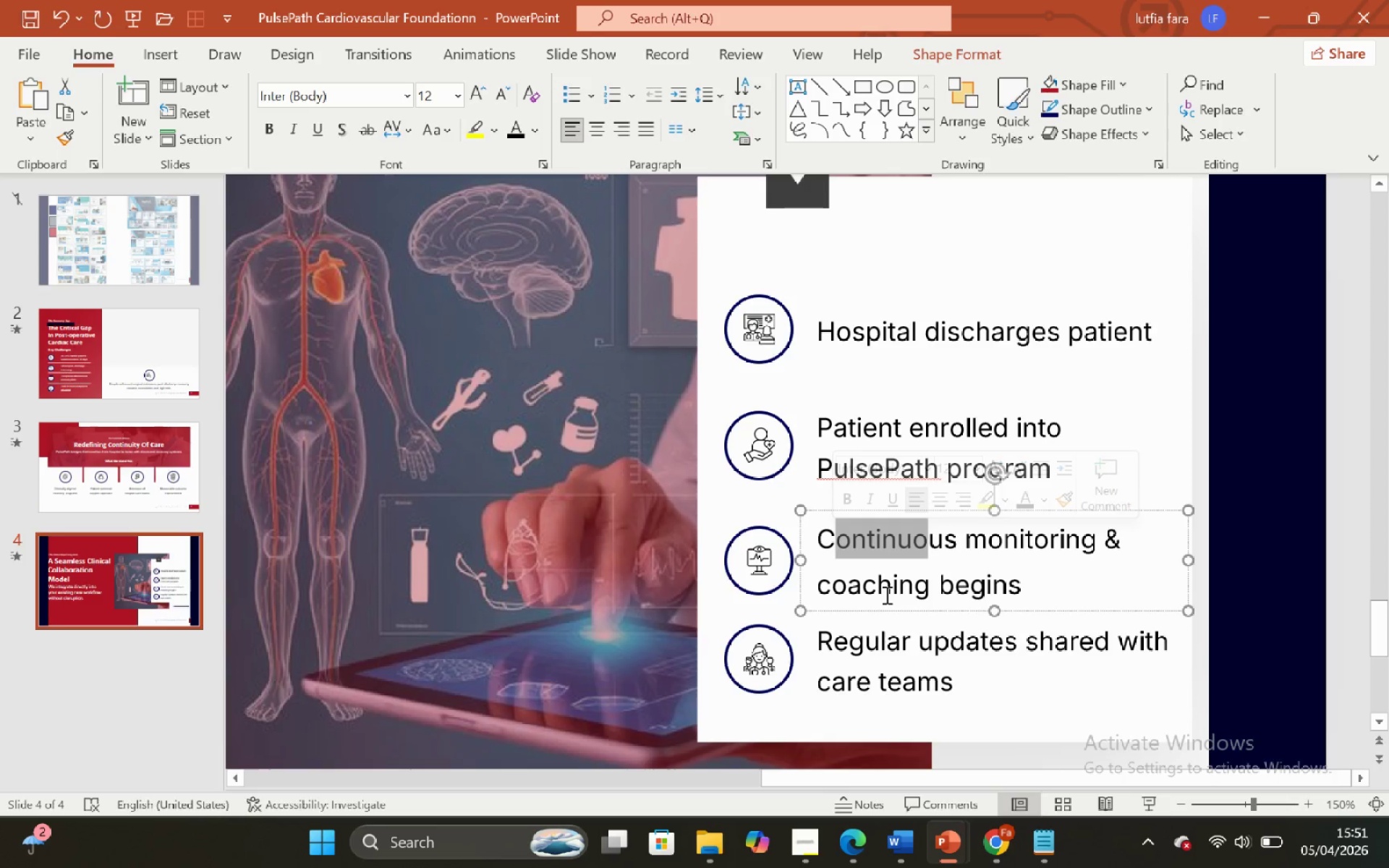 
left_click([886, 595])
 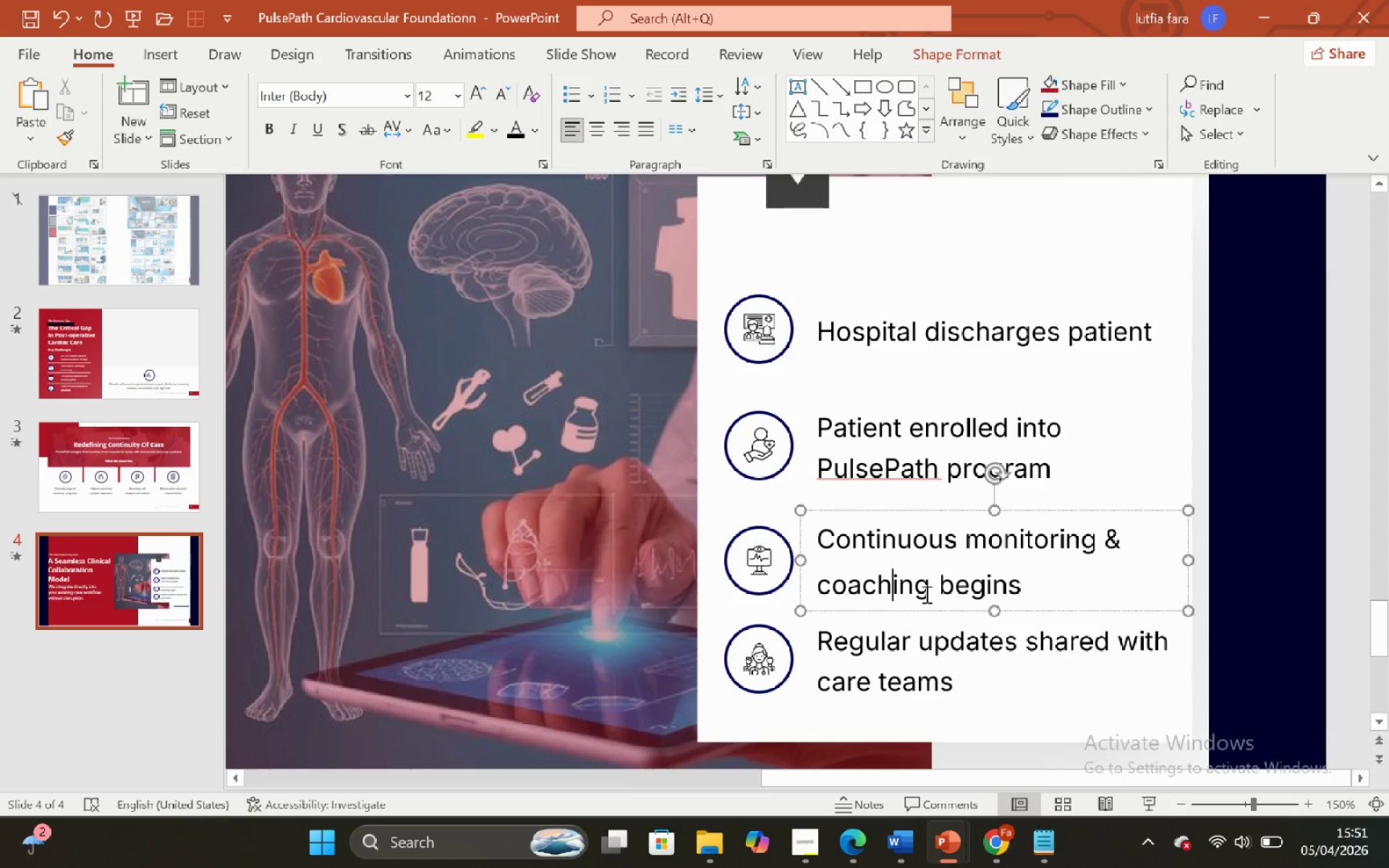 
left_click_drag(start_coordinate=[925, 594], to_coordinate=[823, 574])
 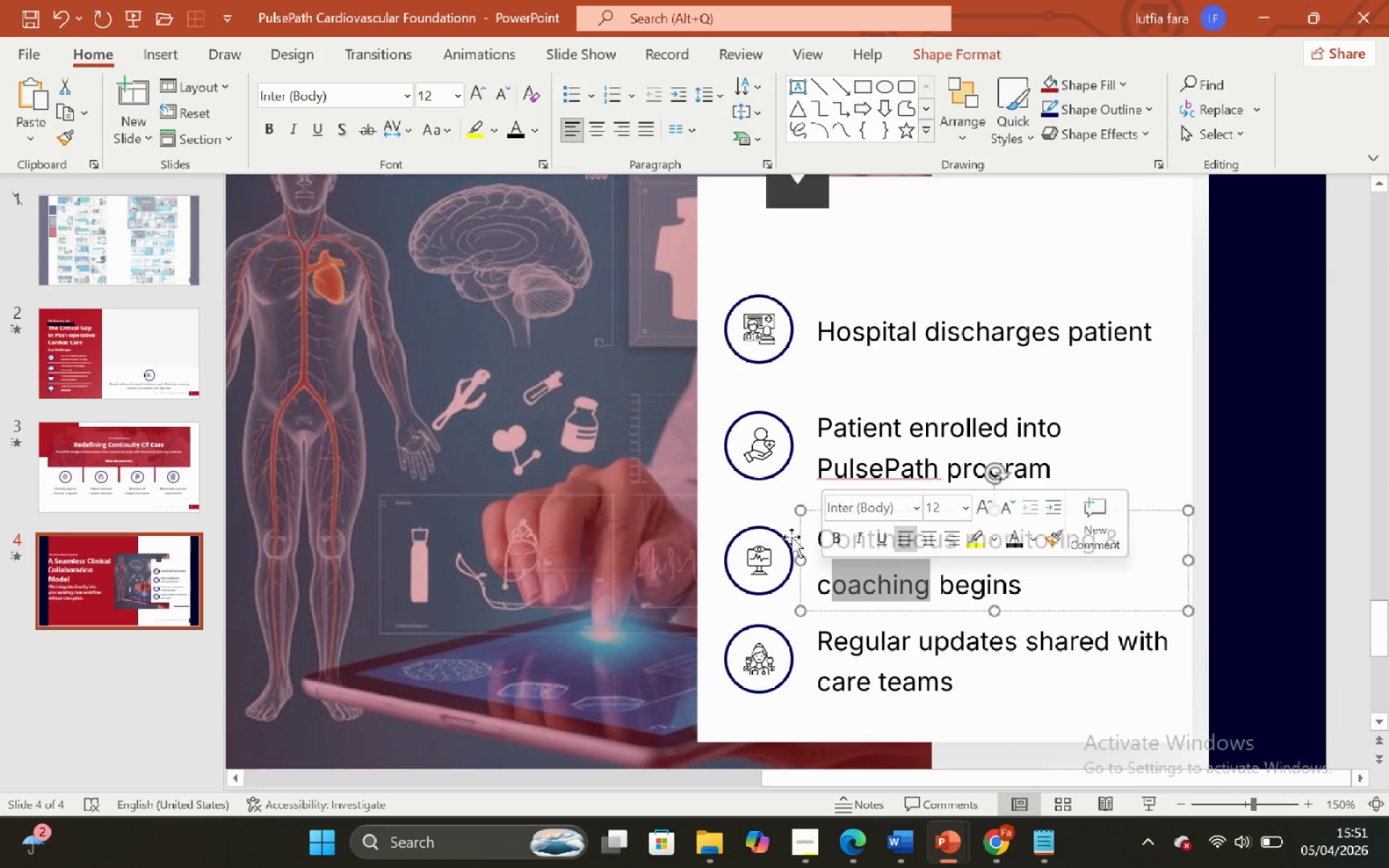 
left_click([791, 535])
 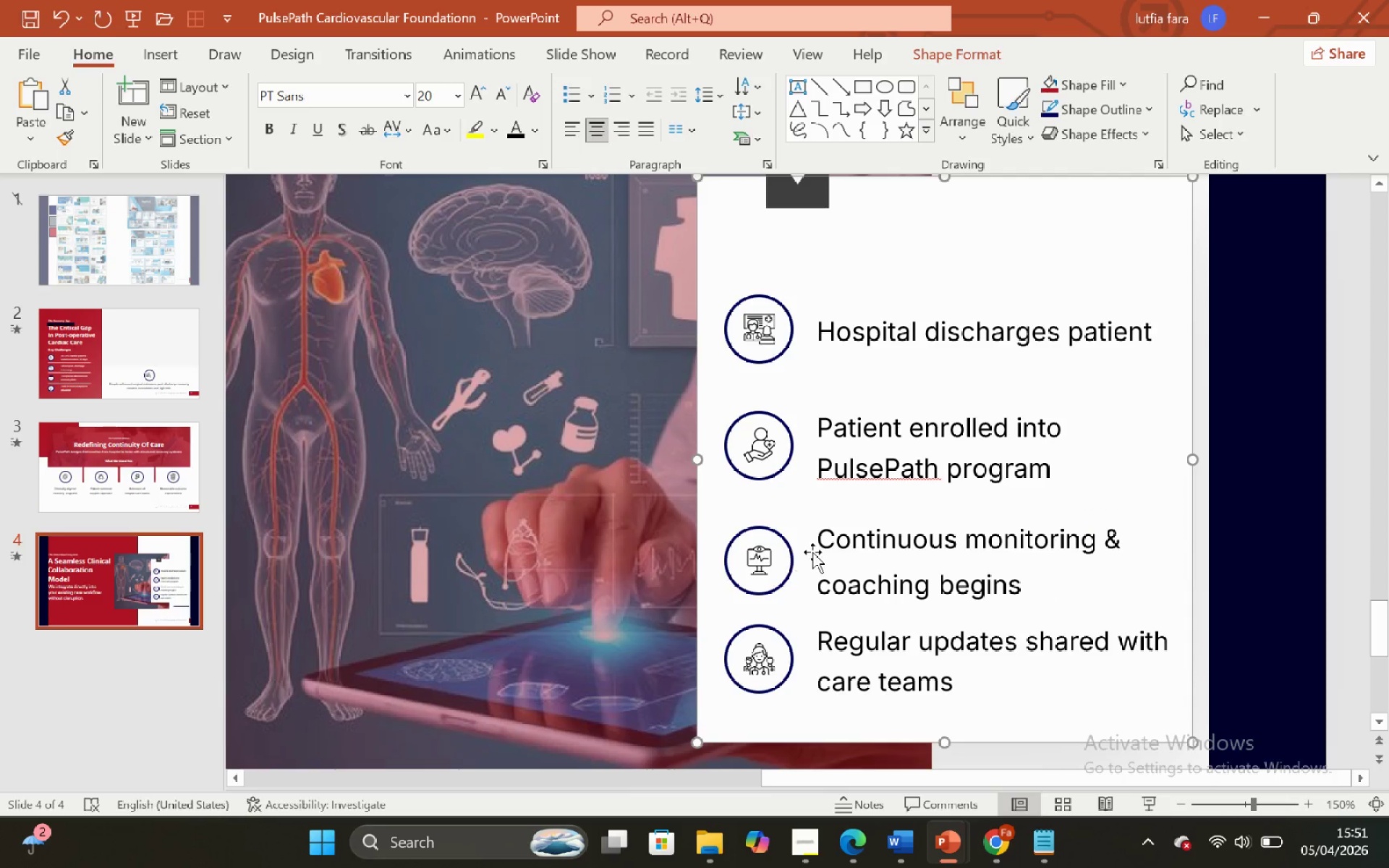 
left_click([817, 548])
 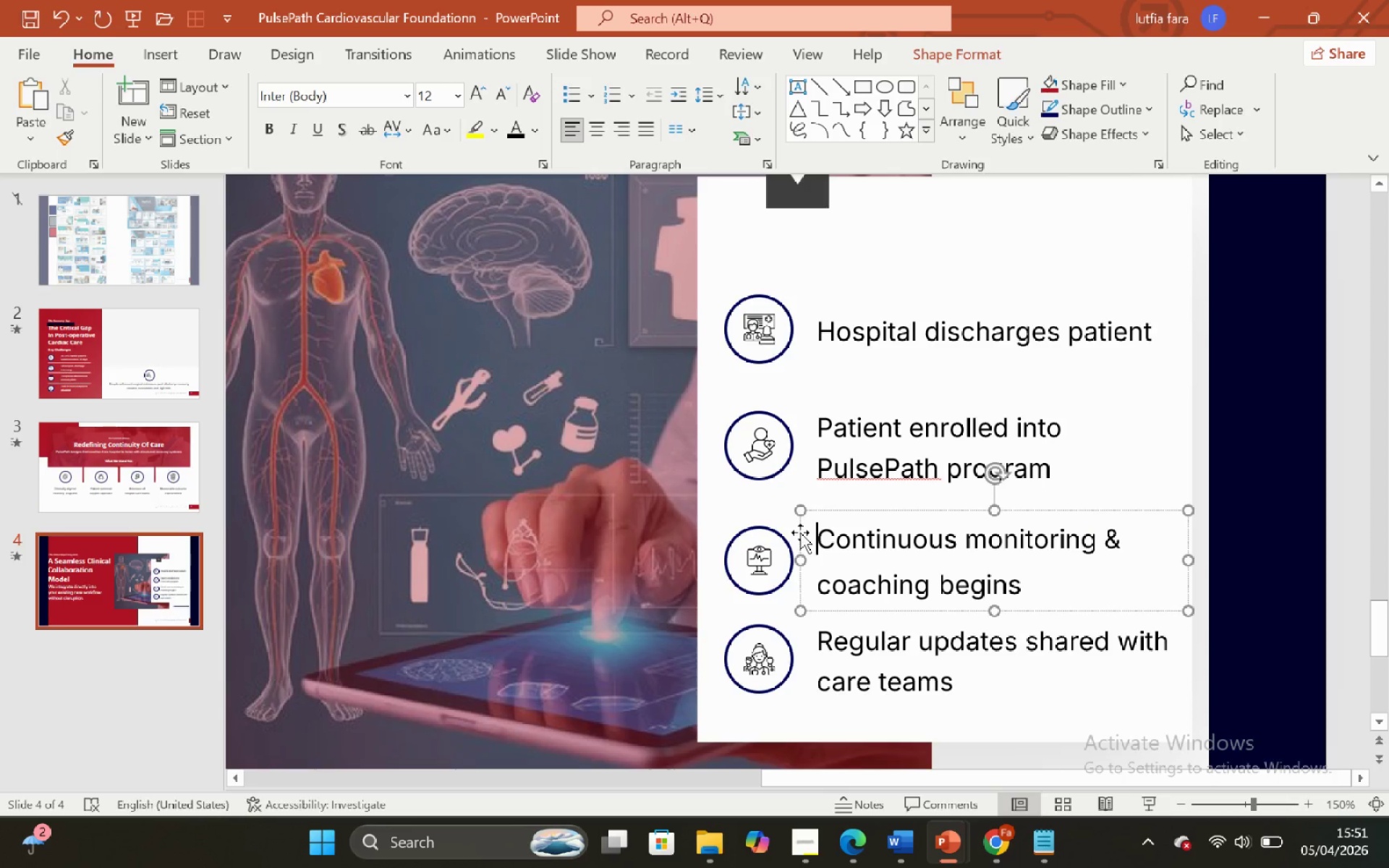 
left_click([799, 532])
 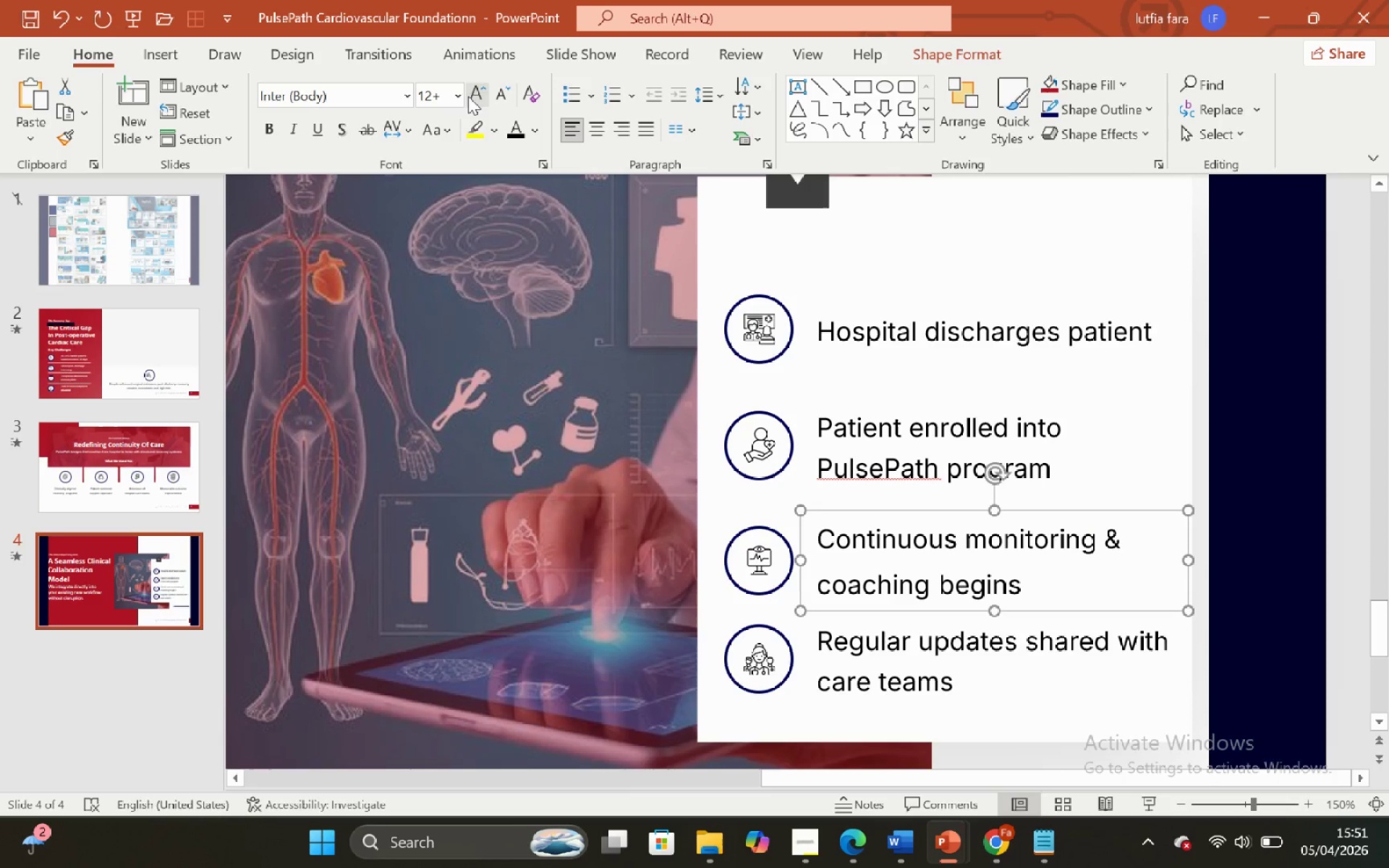 
left_click([454, 91])
 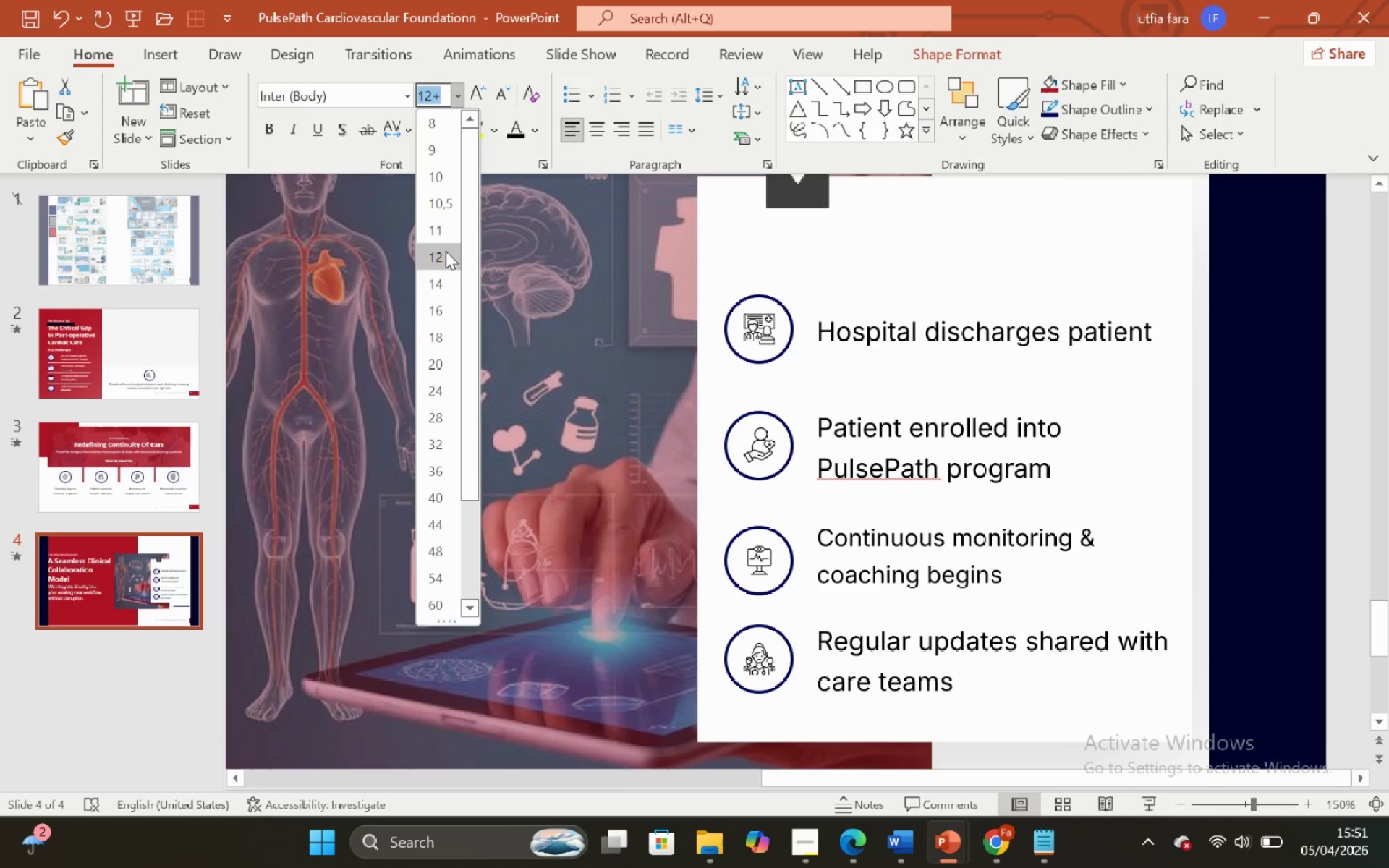 
left_click([446, 255])
 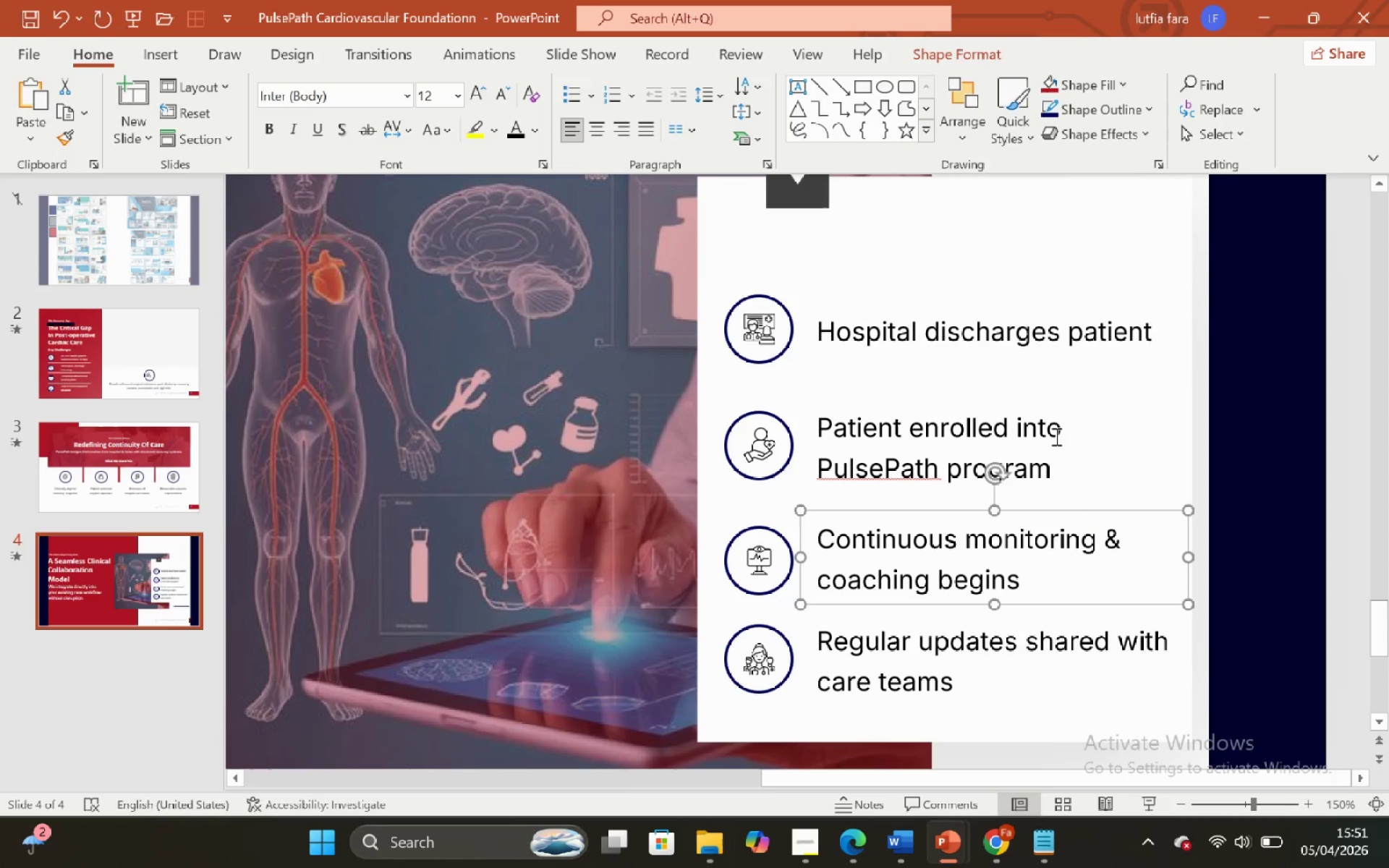 
left_click([1055, 435])
 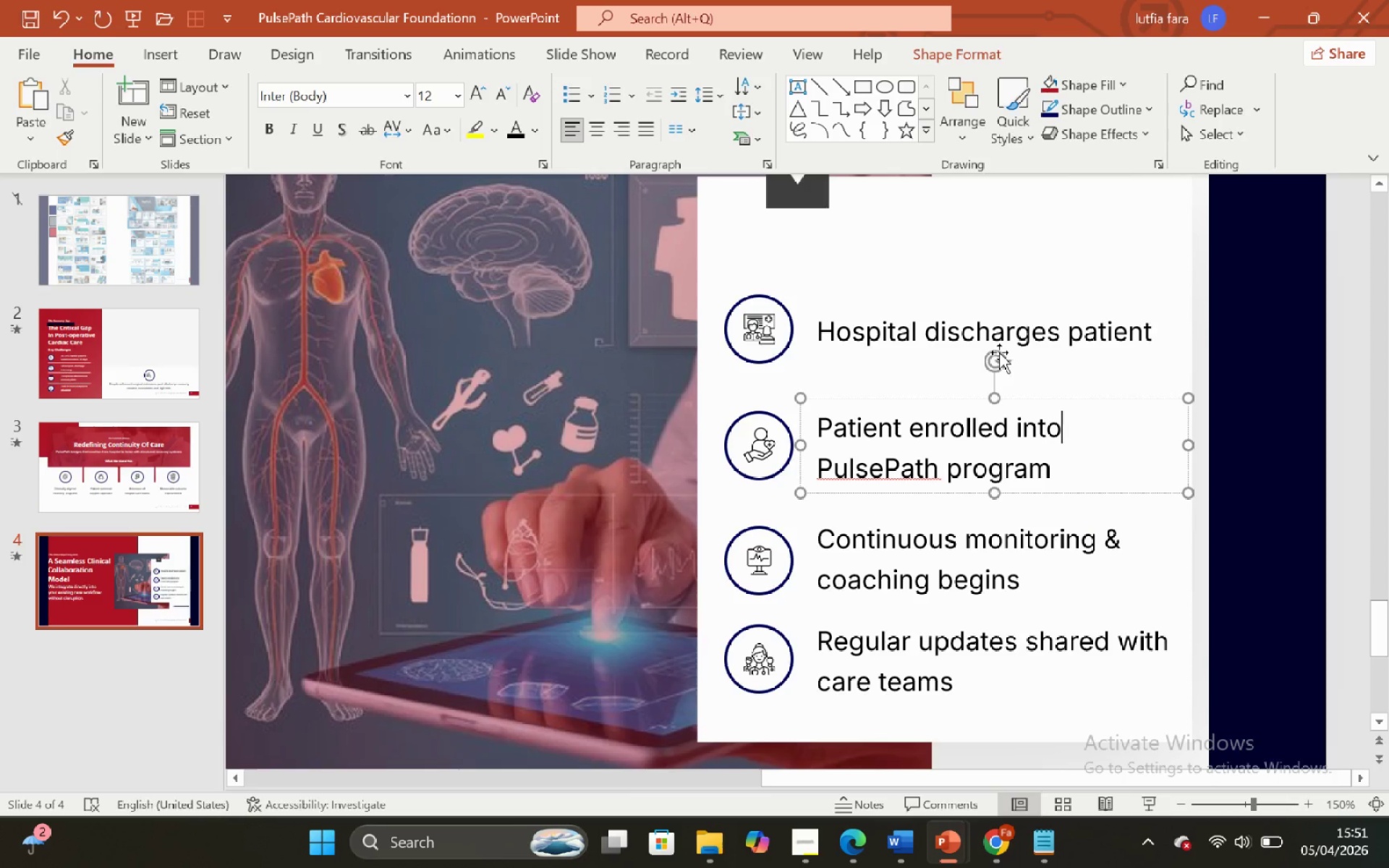 
left_click([996, 344])
 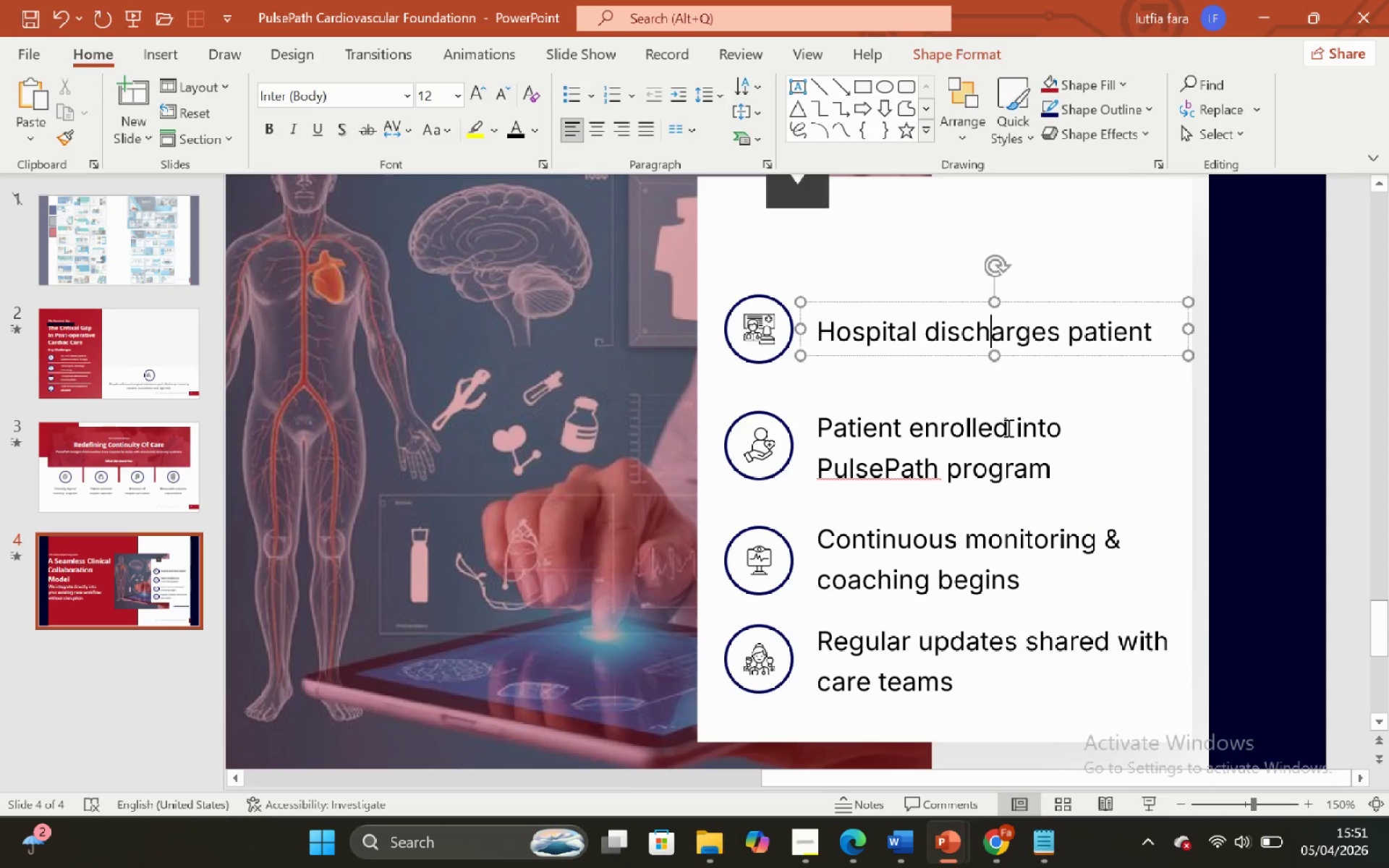 
hold_key(key=ShiftLeft, duration=1.34)
left_click([1007, 427])
 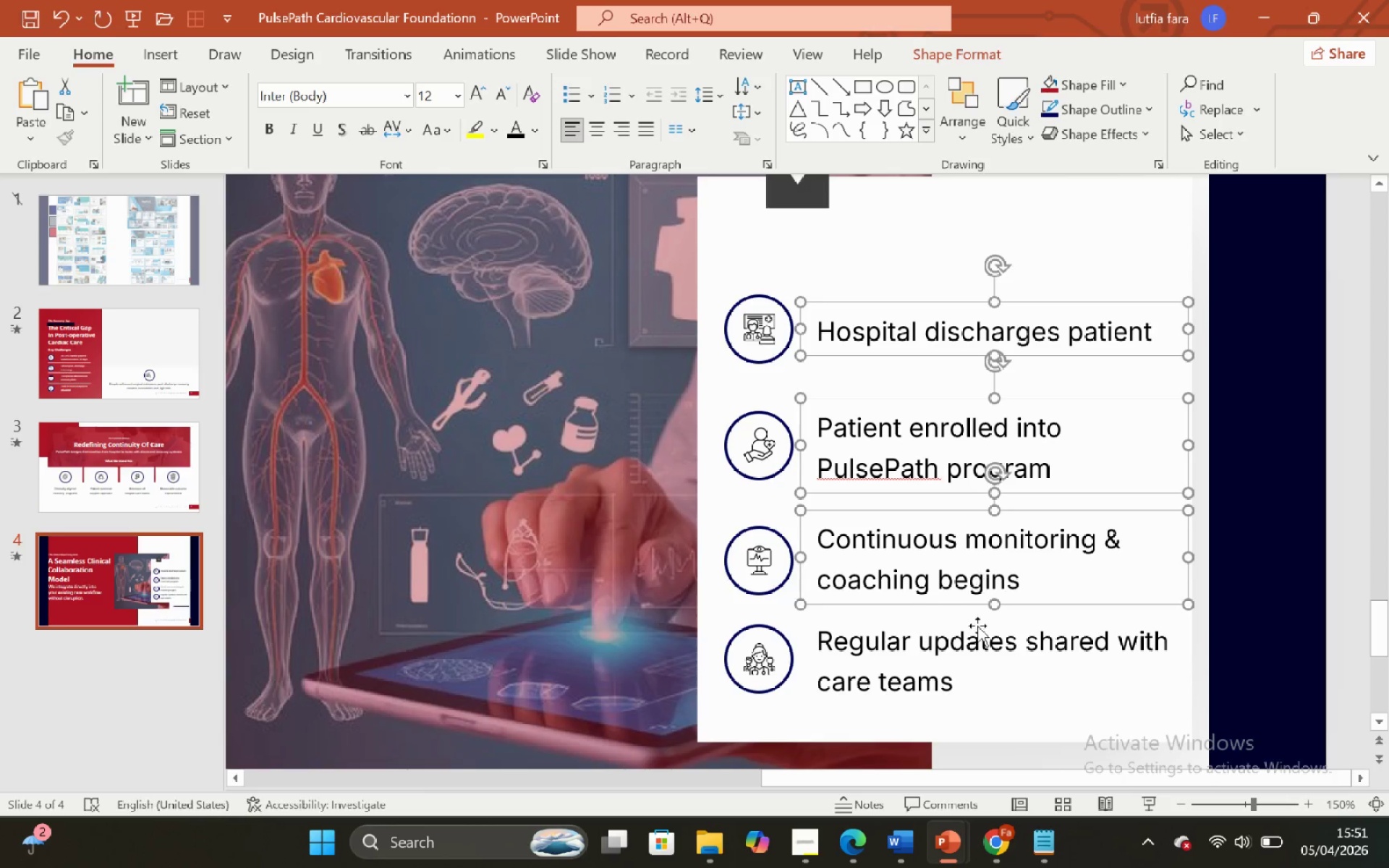 
double_click([972, 683])
 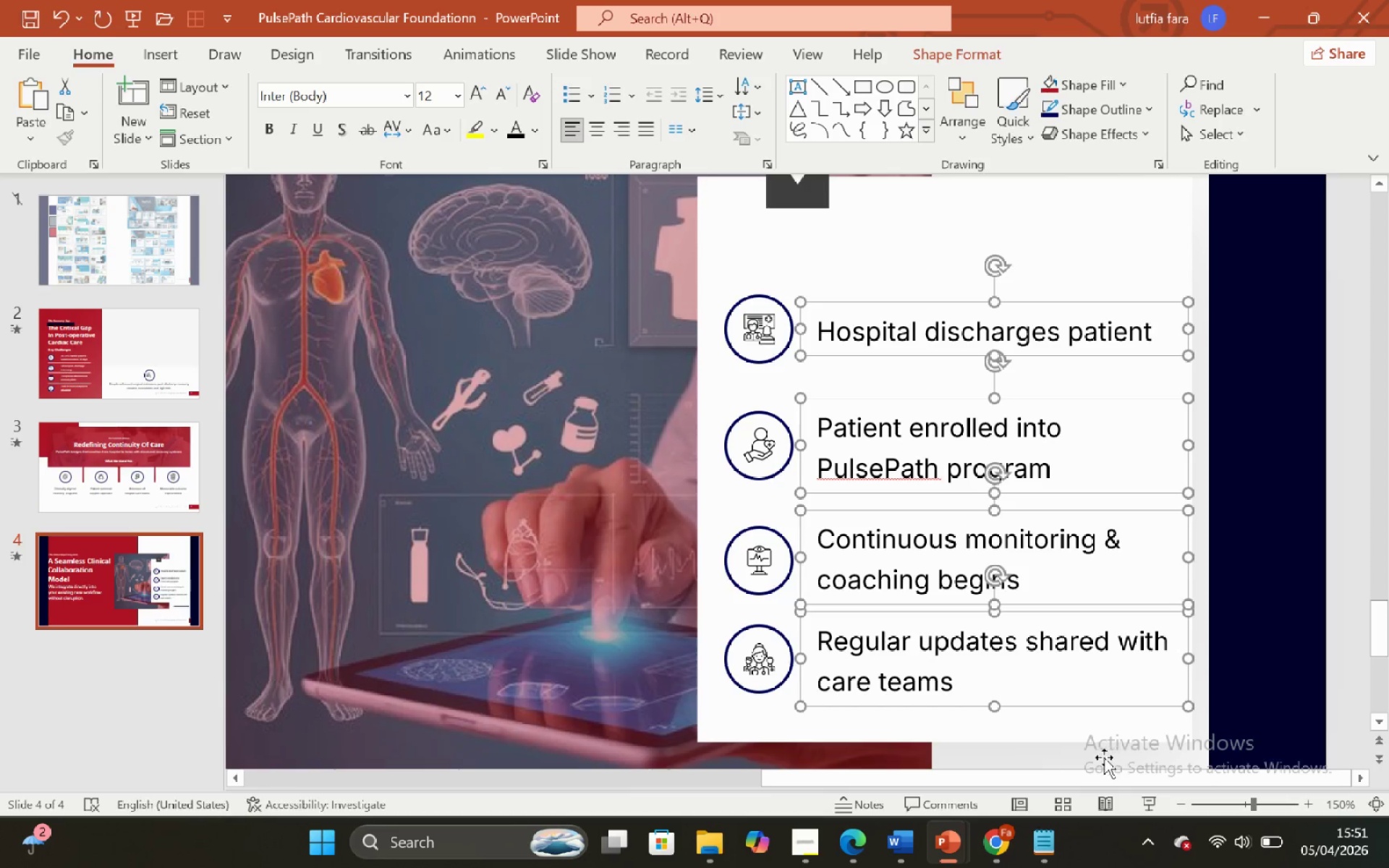 
scroll: coordinate [1048, 691], scroll_direction: down, amount: 2.0
 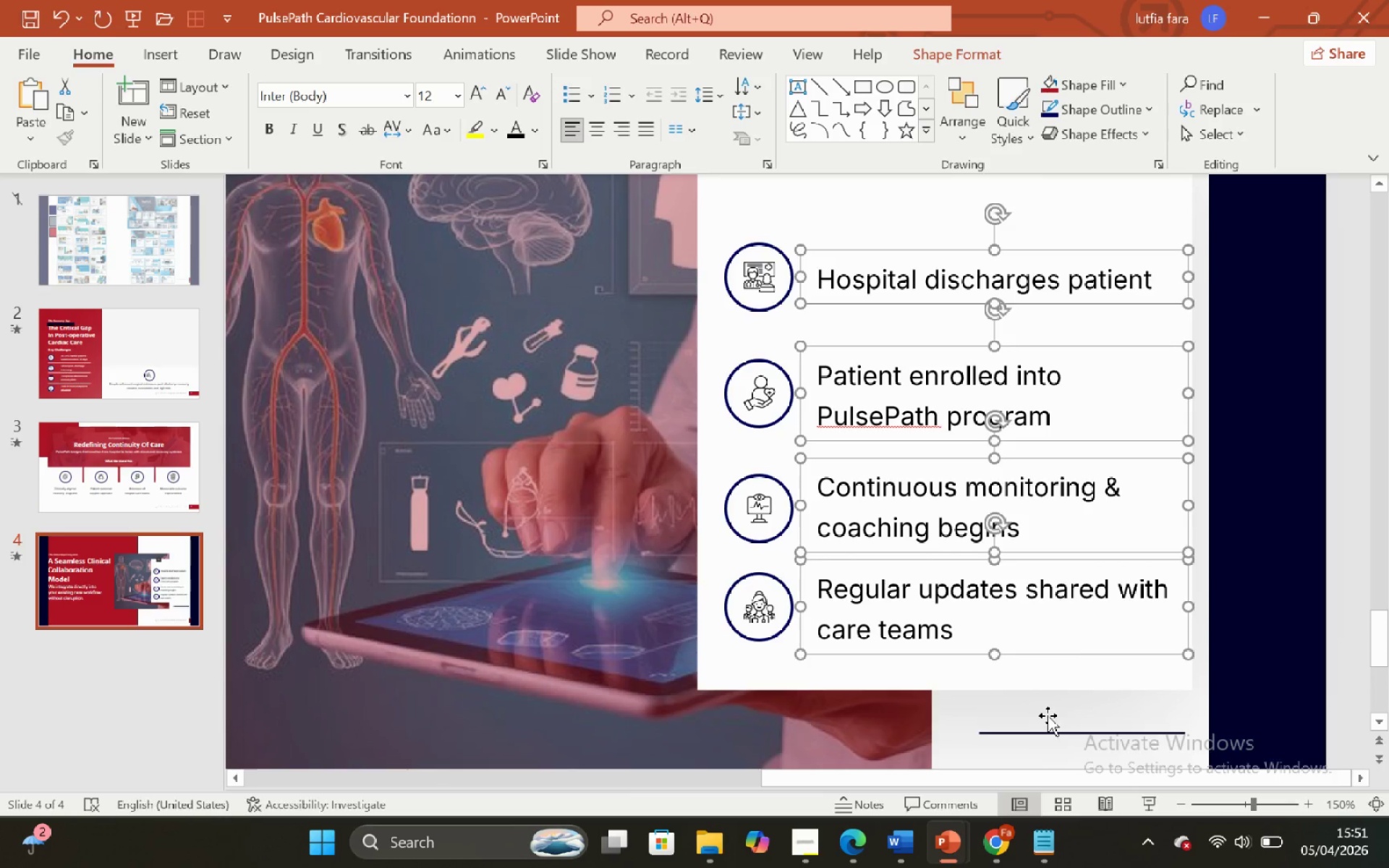 
left_click([1048, 713])
 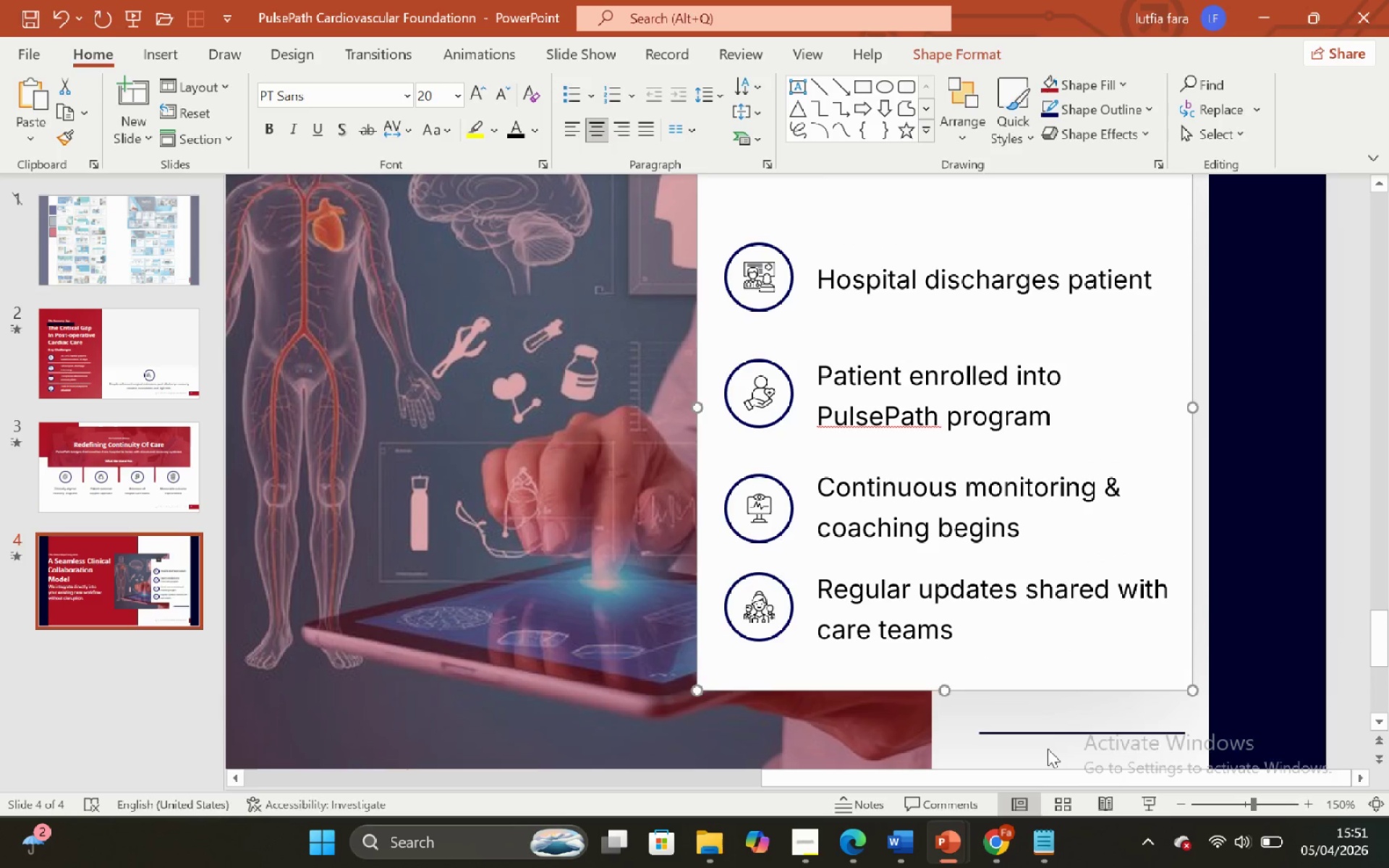 
left_click([1048, 749])
 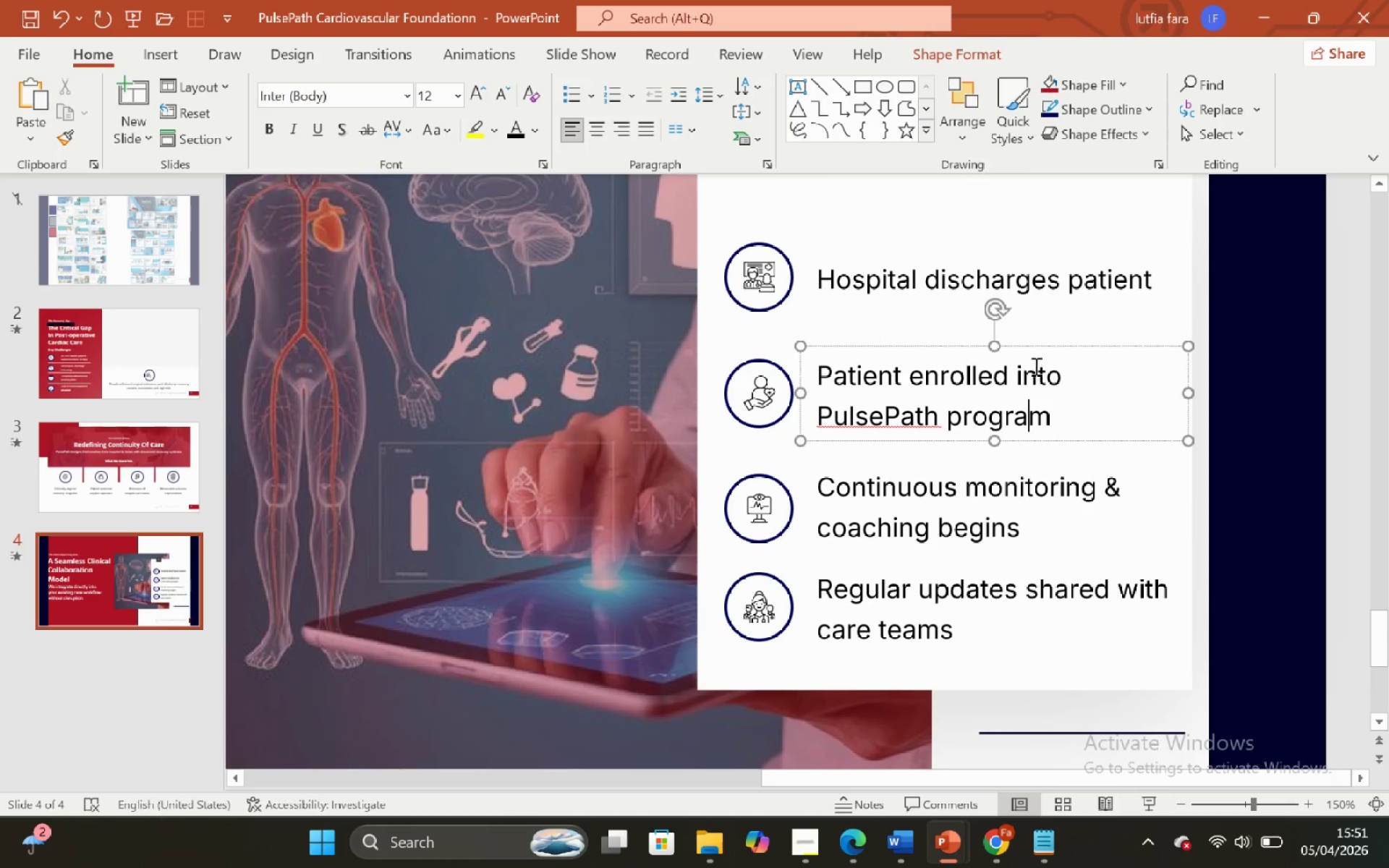 
left_click([1045, 352])
 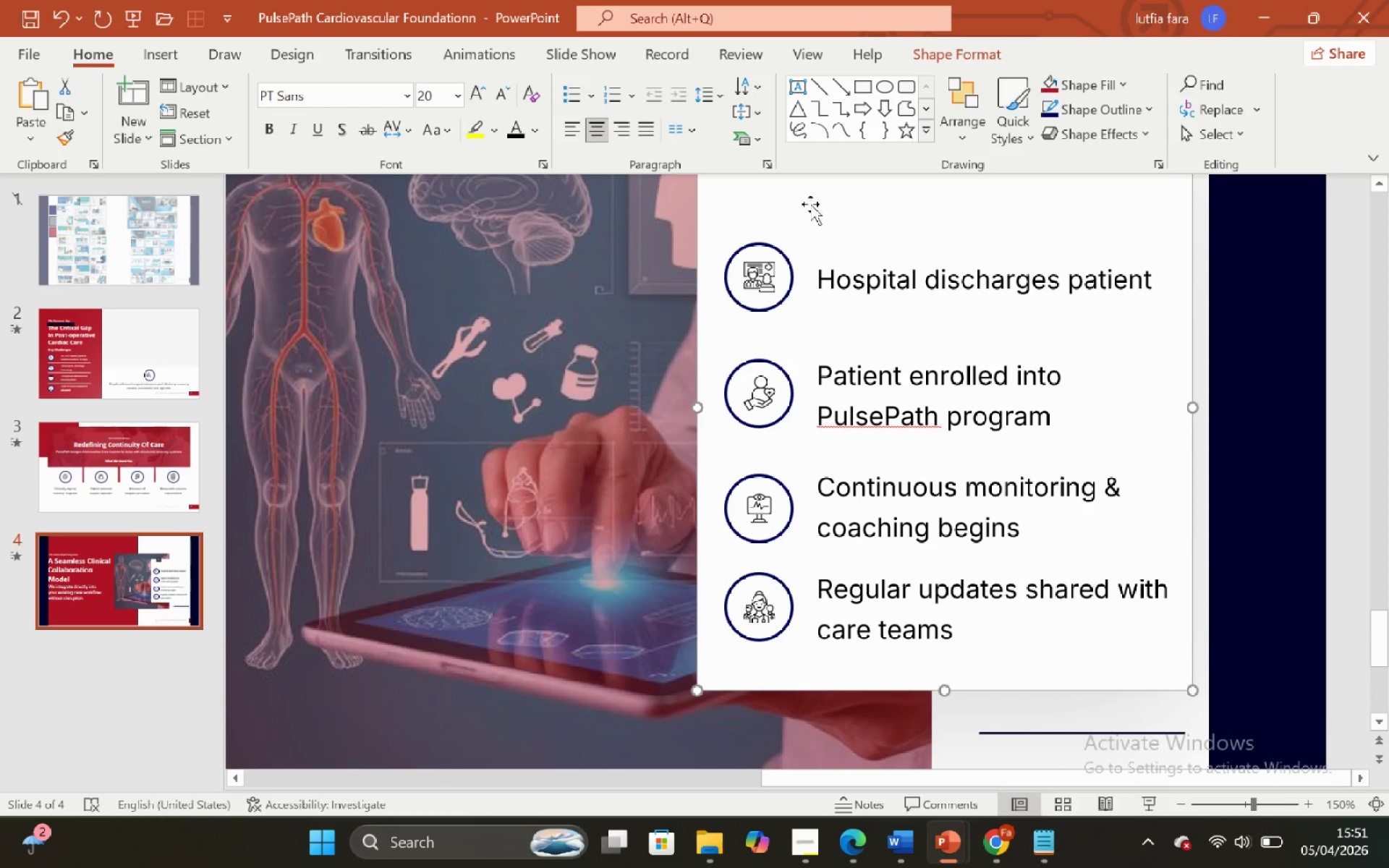 
mouse_move([786, 193])
 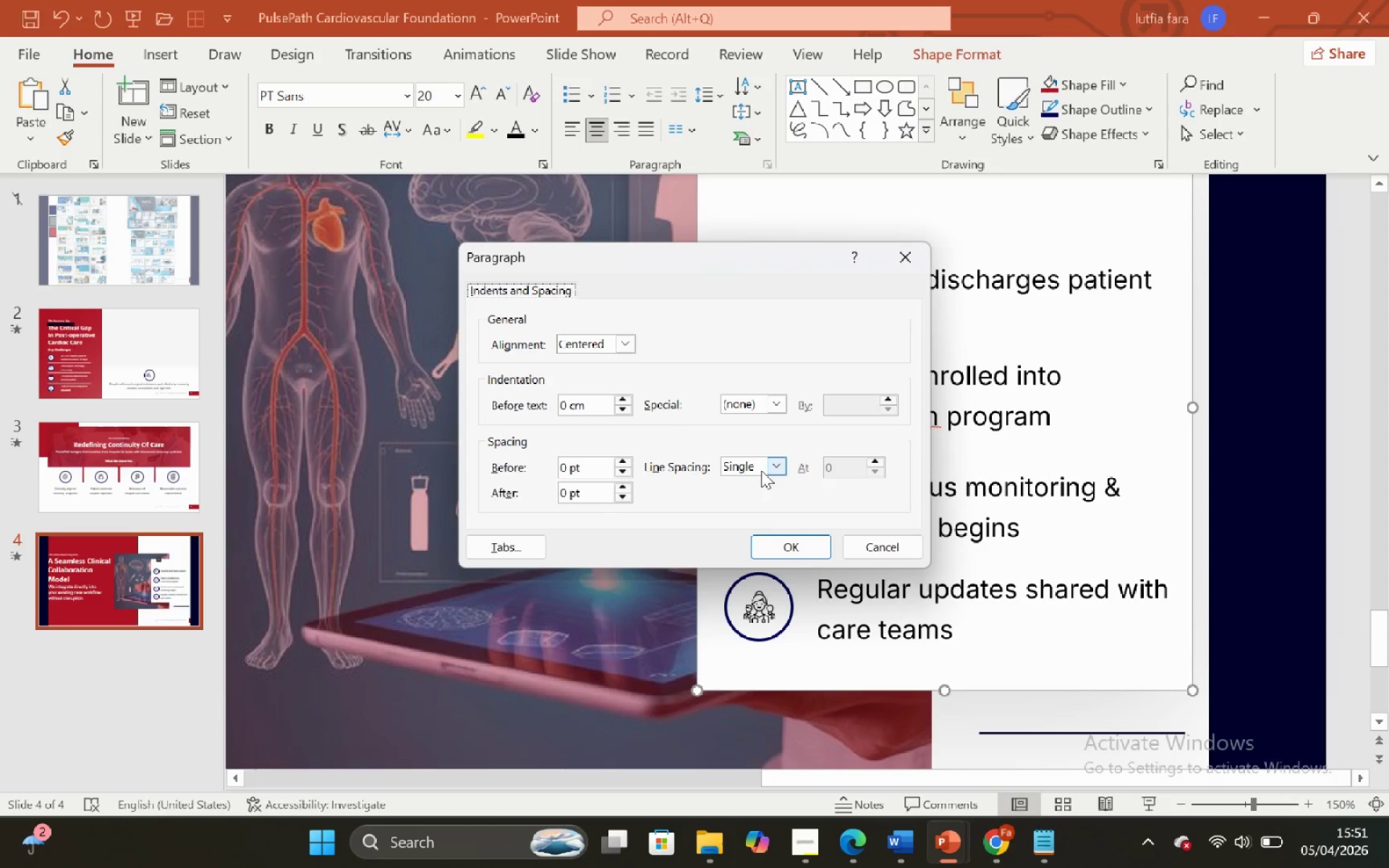 
left_click([768, 469])
 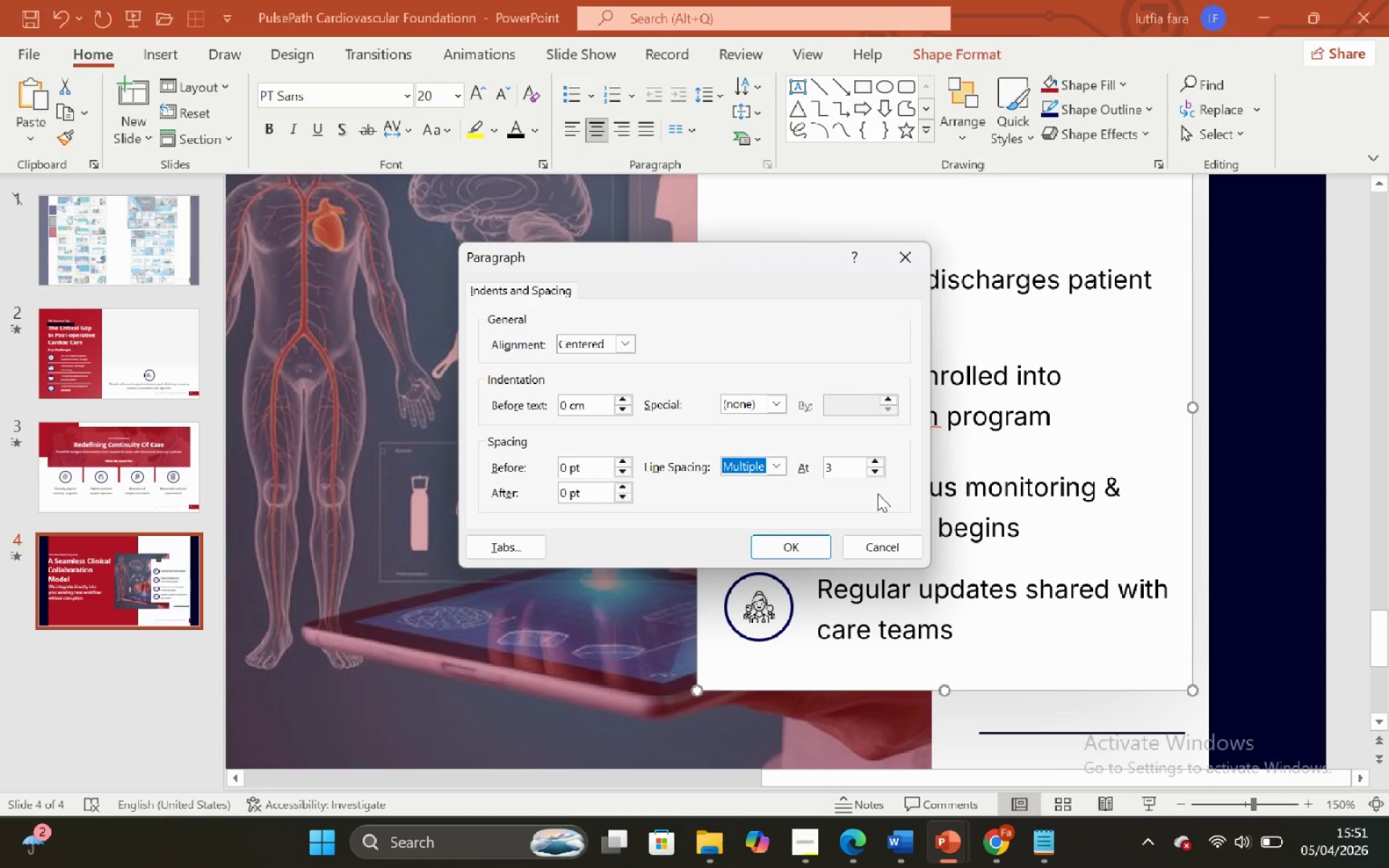 
left_click_drag(start_coordinate=[853, 473], to_coordinate=[794, 466])
 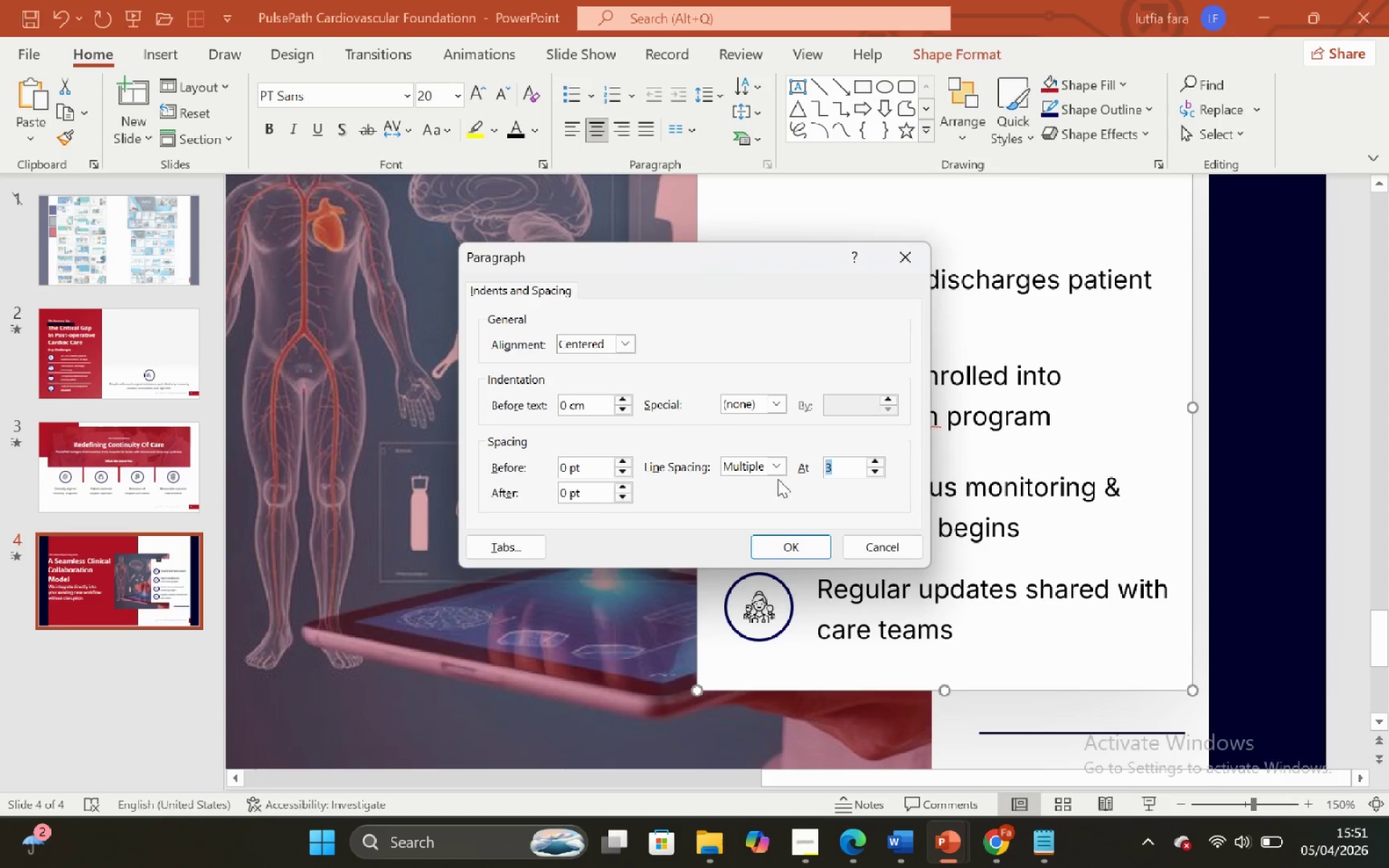 
key(Backspace)
 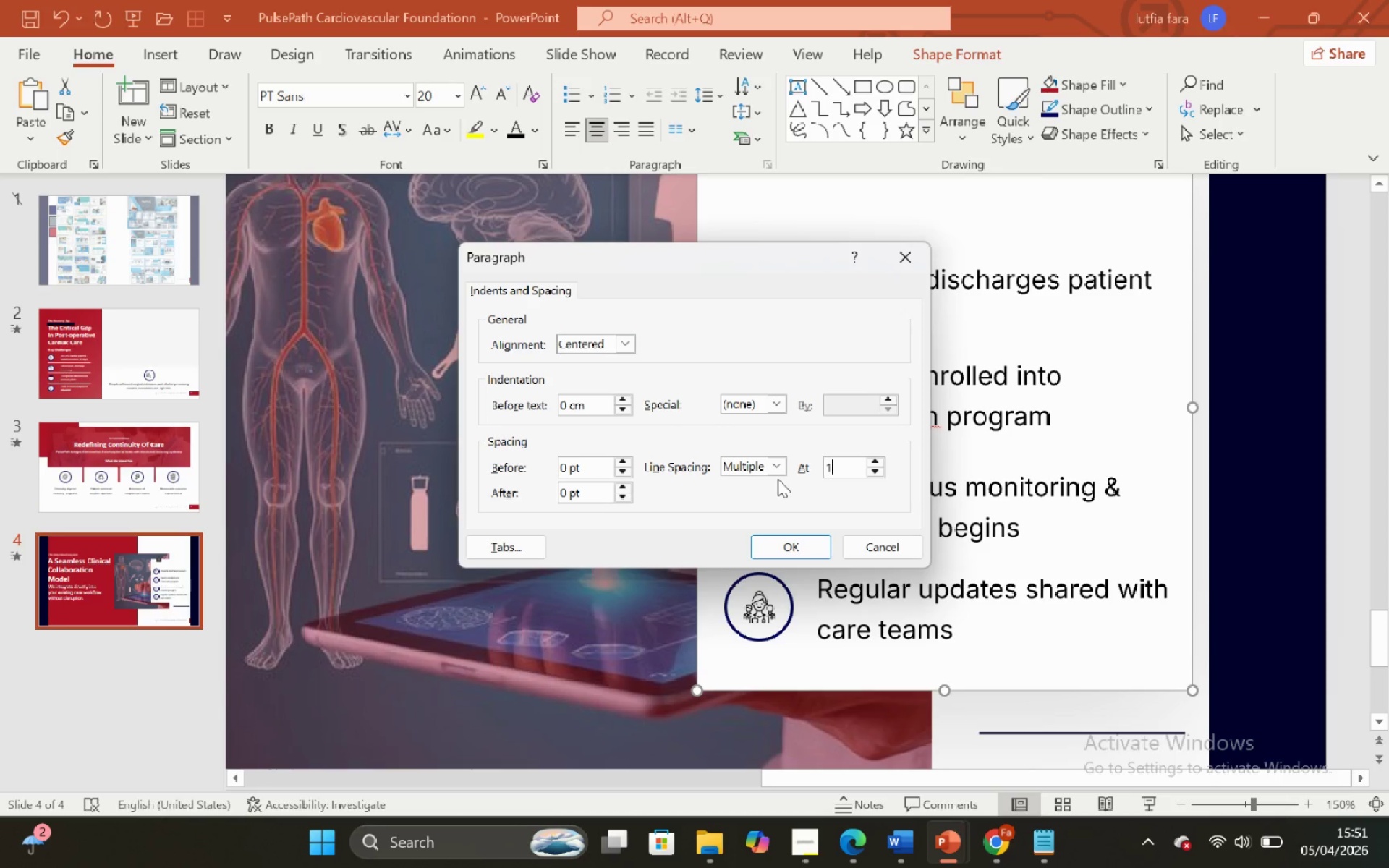 
key(1)
 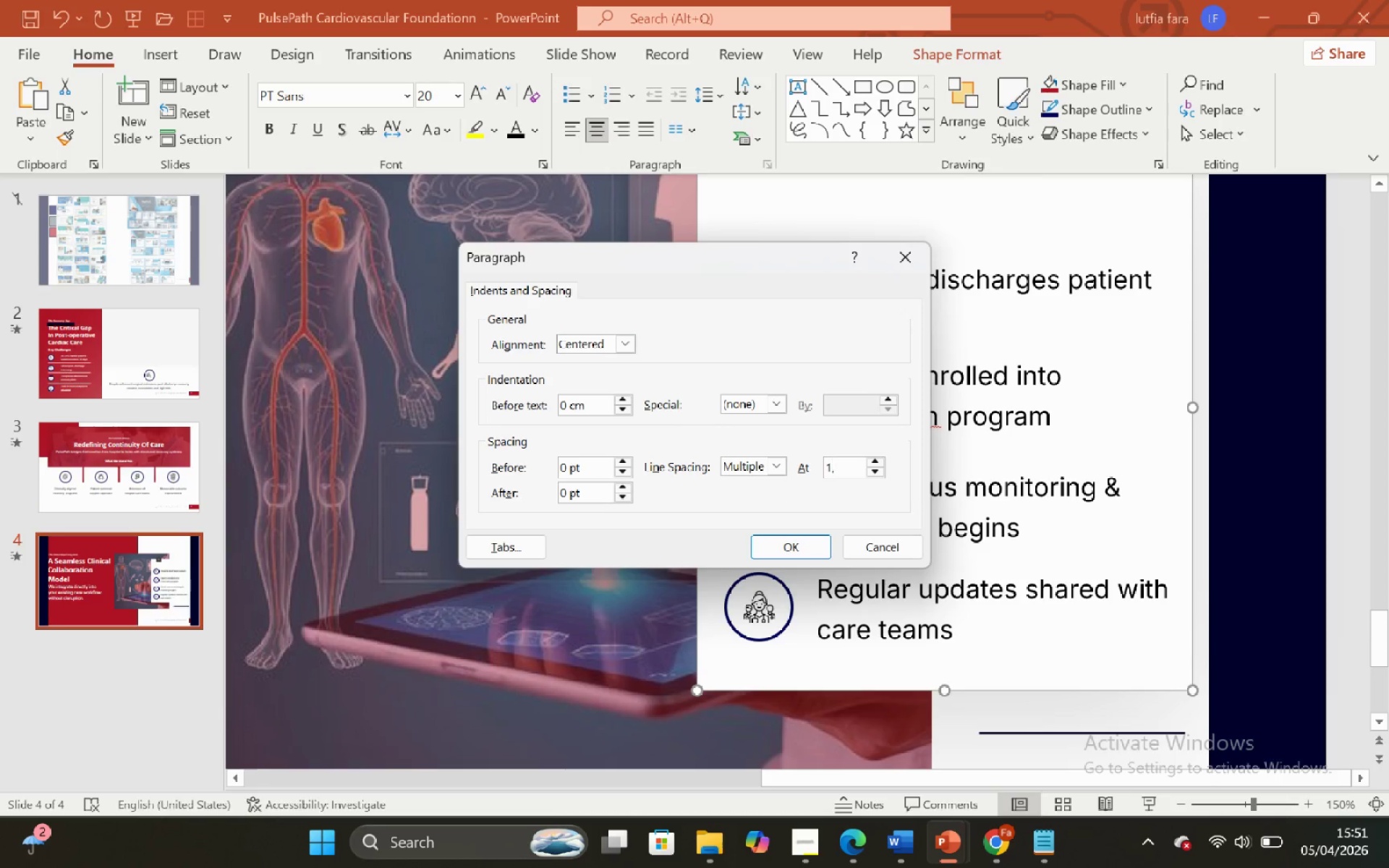 
key(Comma)
 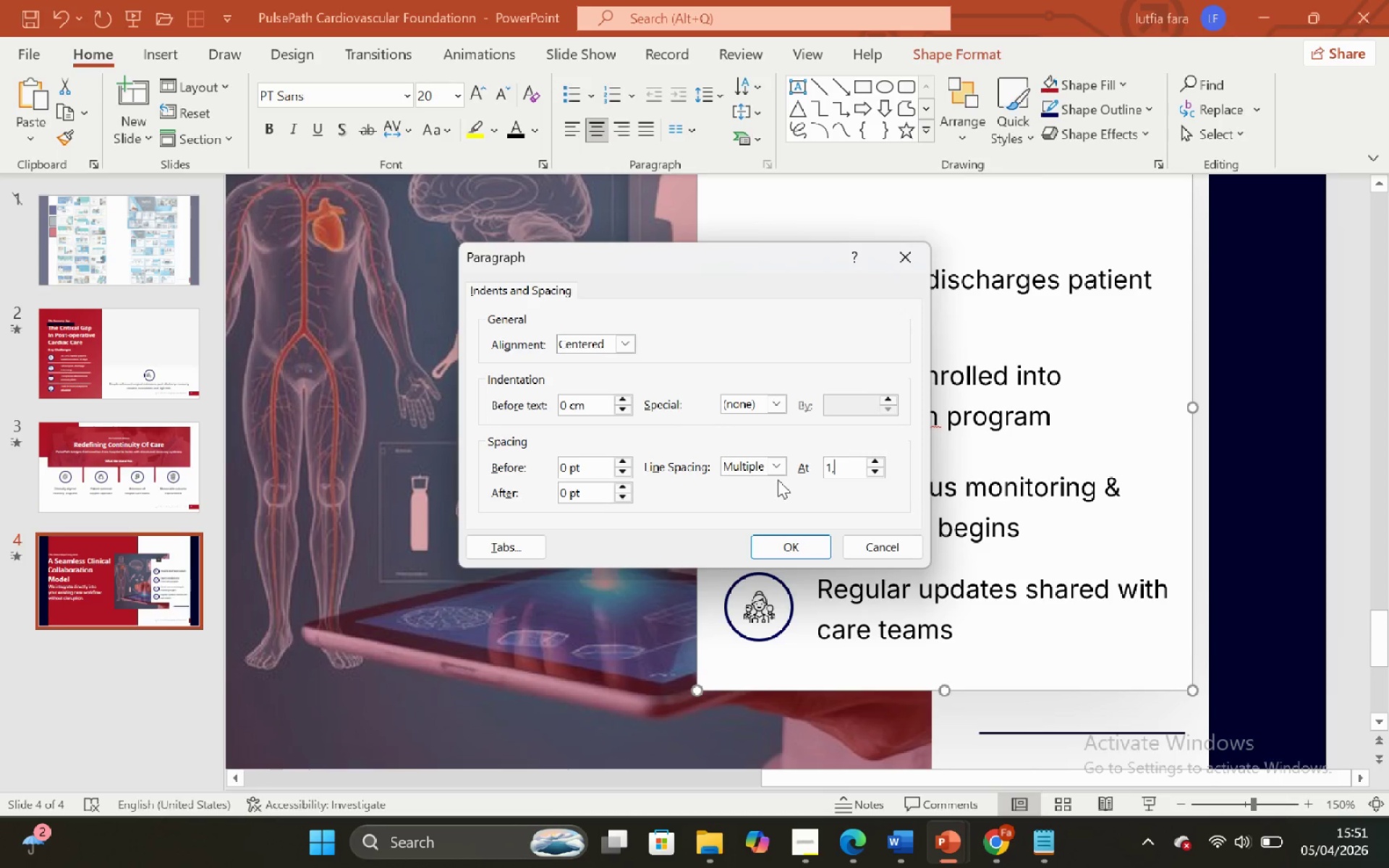 
key(2)
 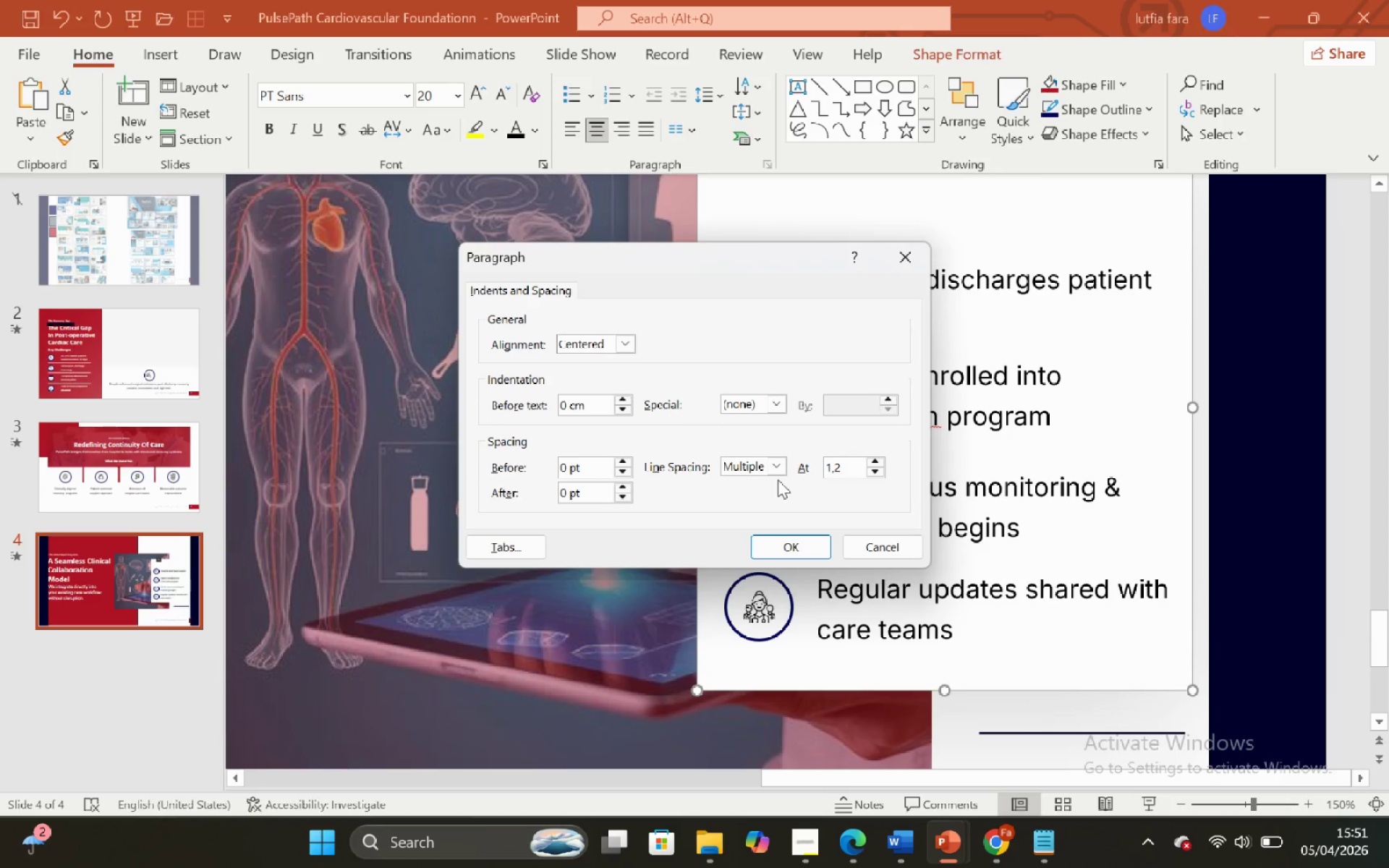 
key(Enter)
 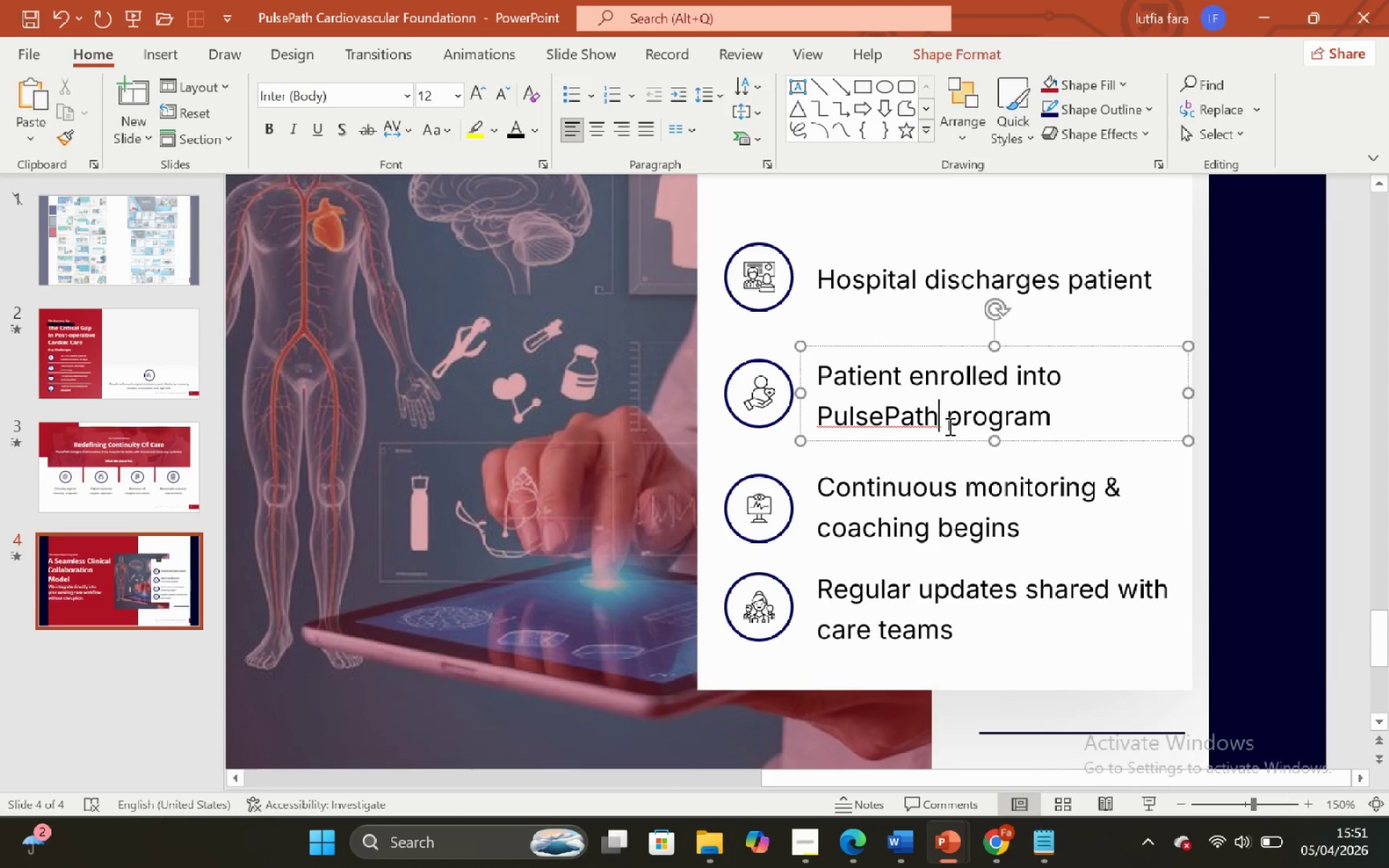 
left_click([961, 437])
 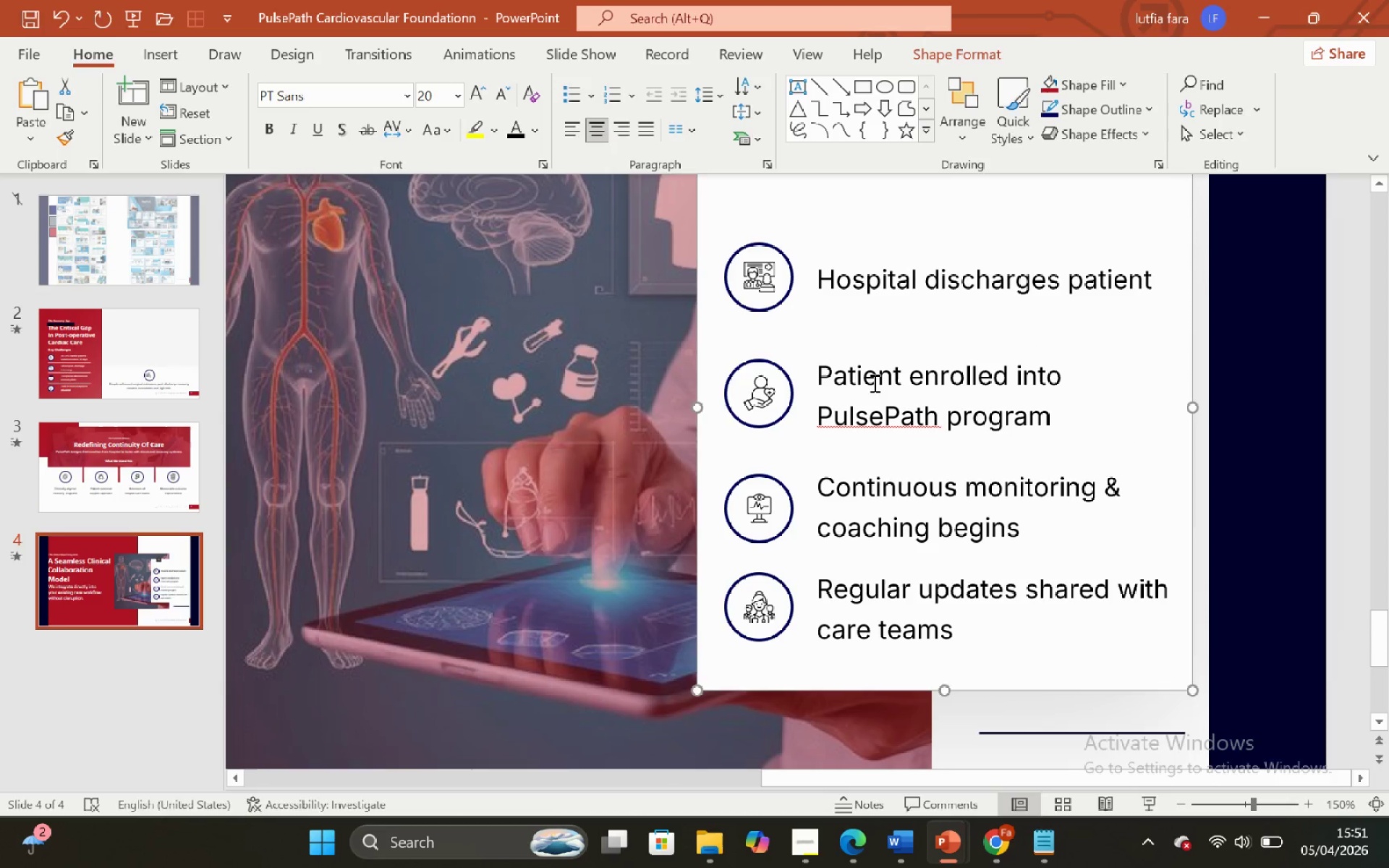 
left_click([904, 403])
 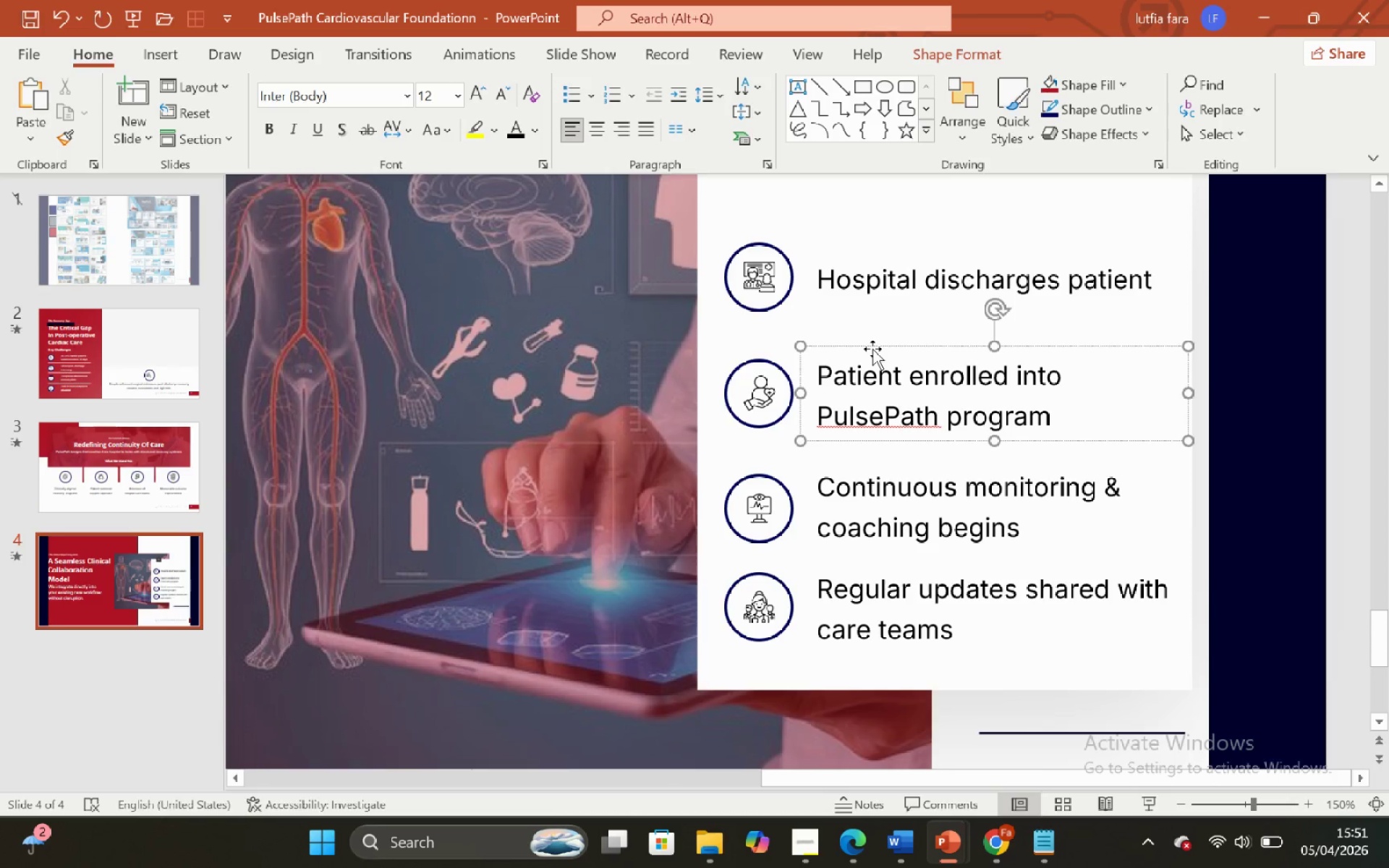 
left_click([872, 345])
 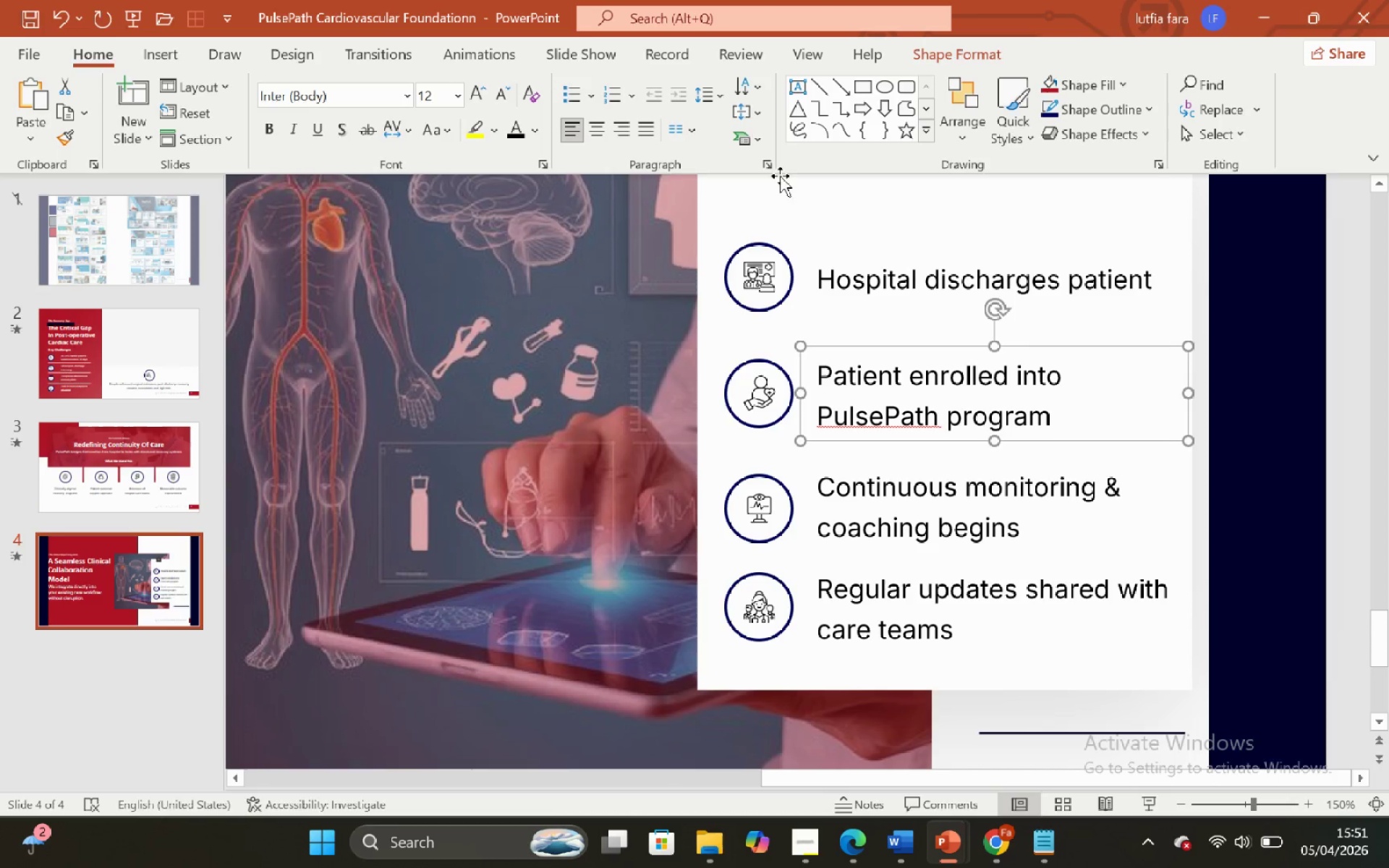 
left_click([766, 169])
 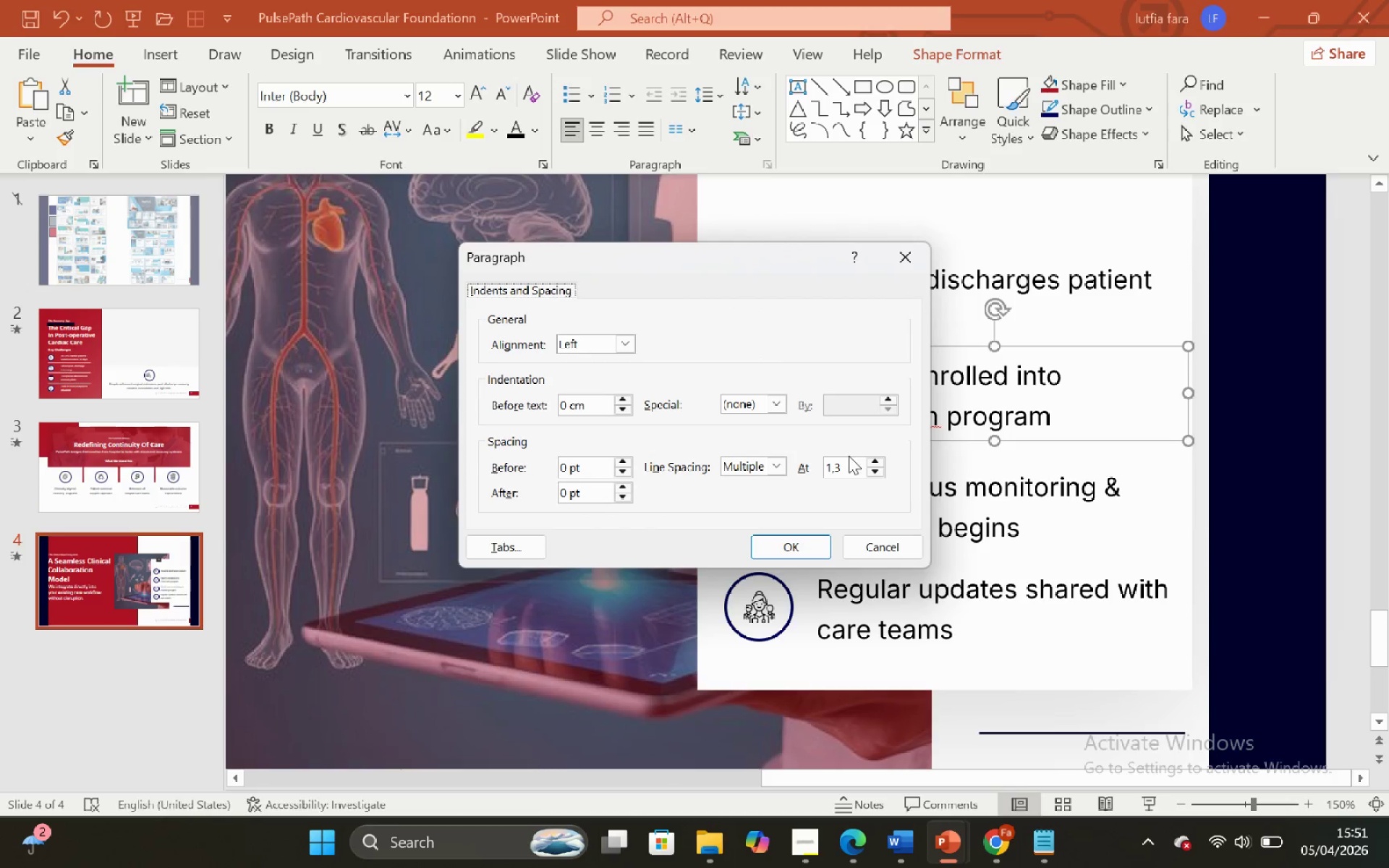 
left_click([845, 464])
 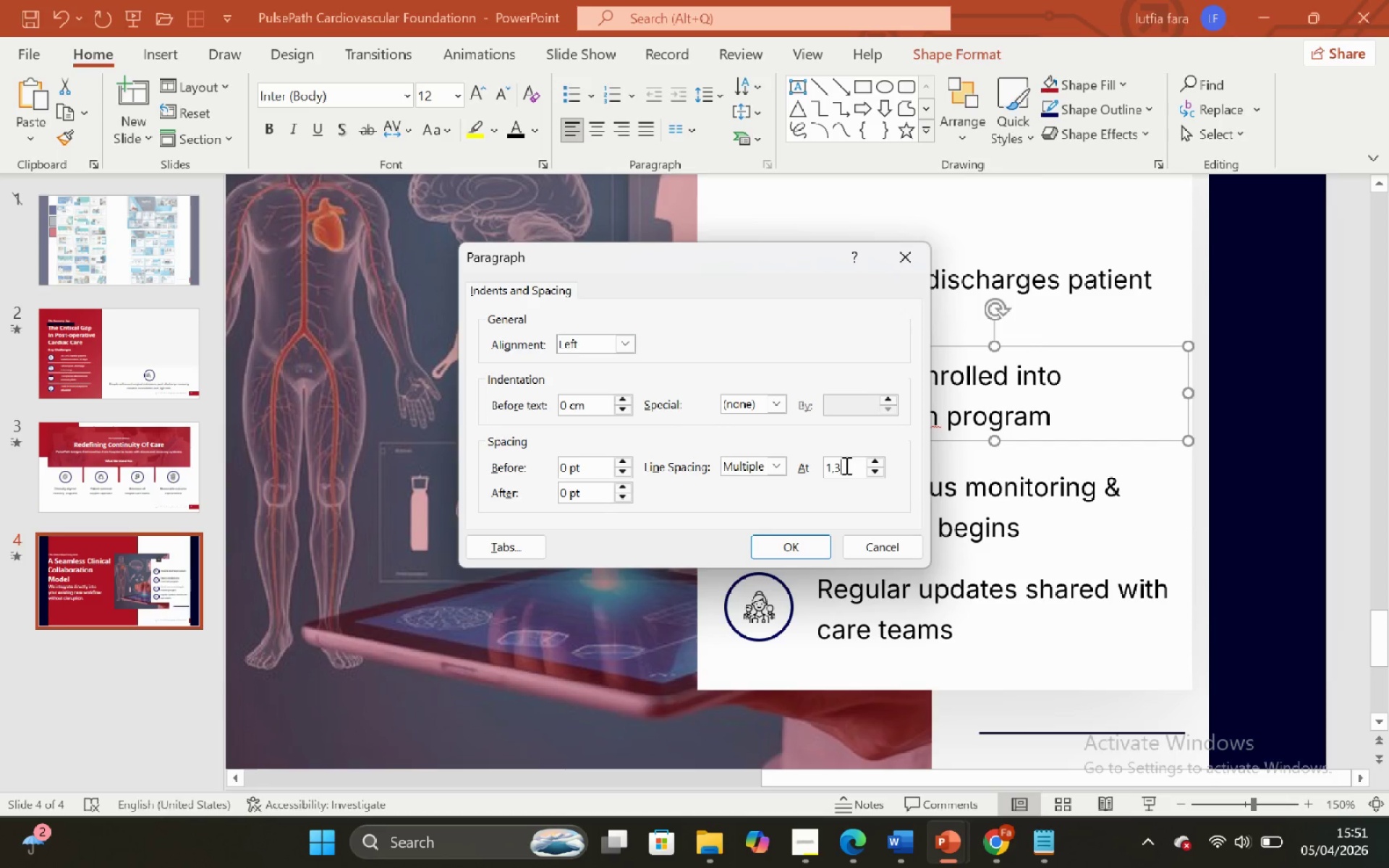 
key(Backspace)
 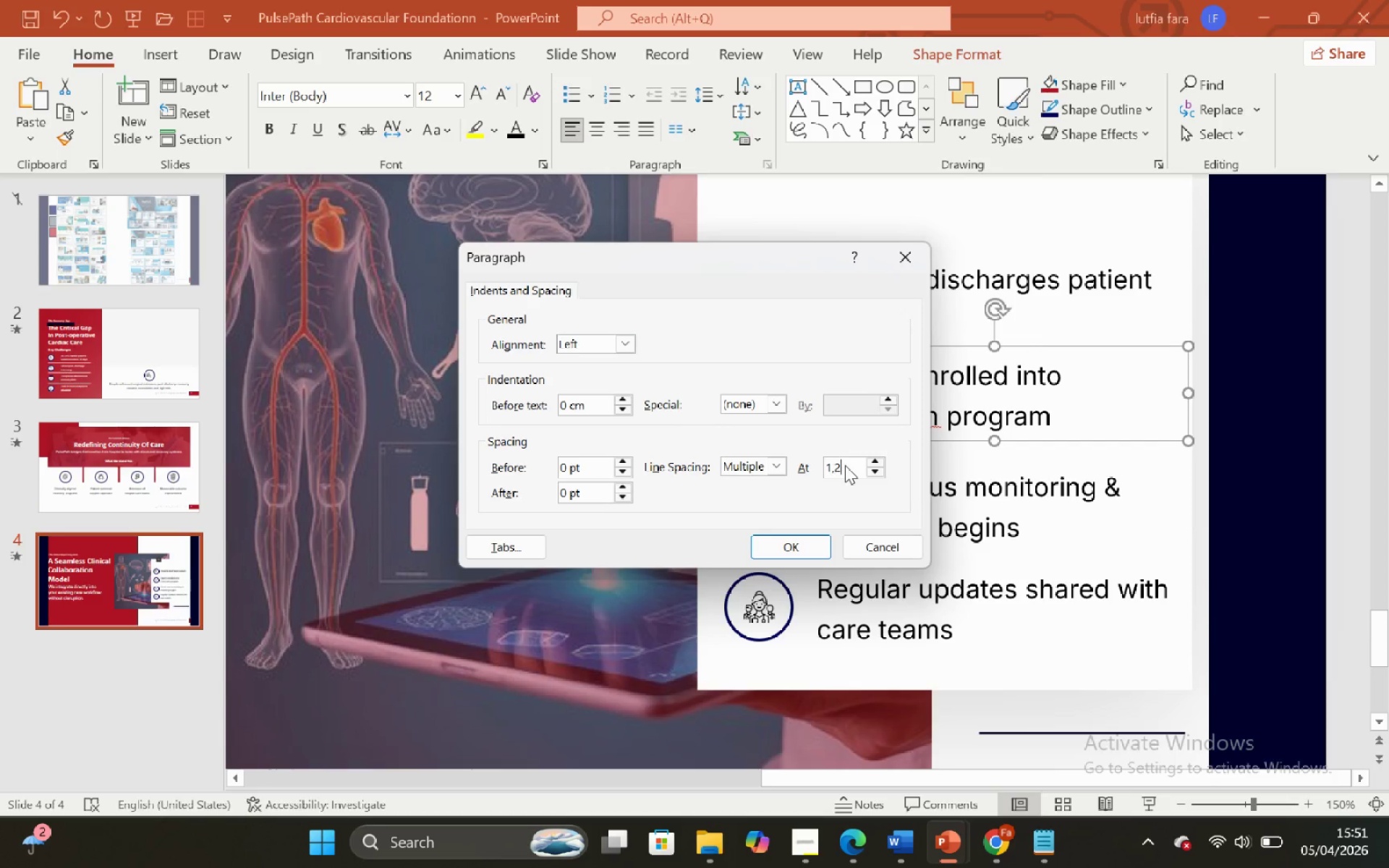 
key(2)
 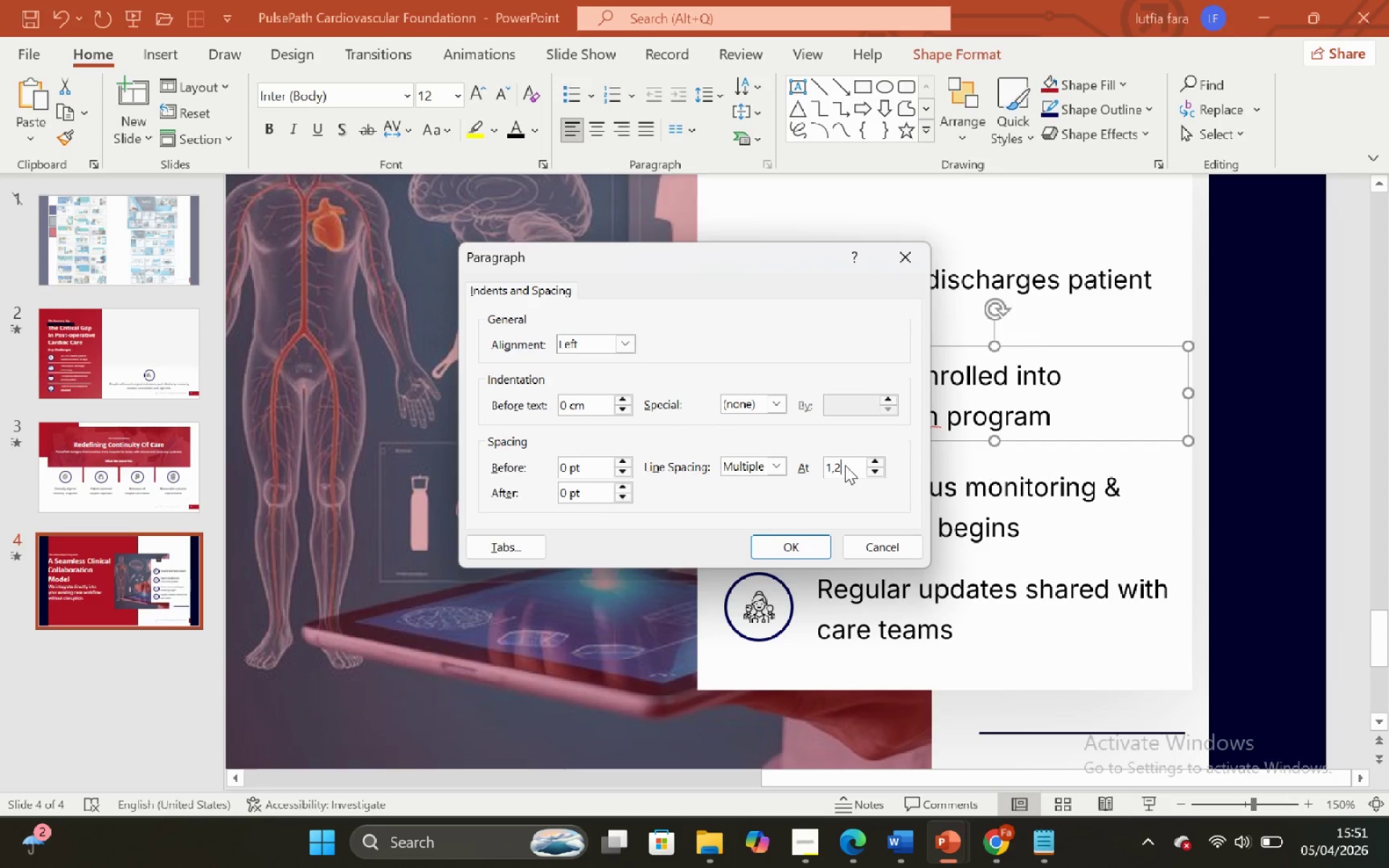 
key(Enter)
 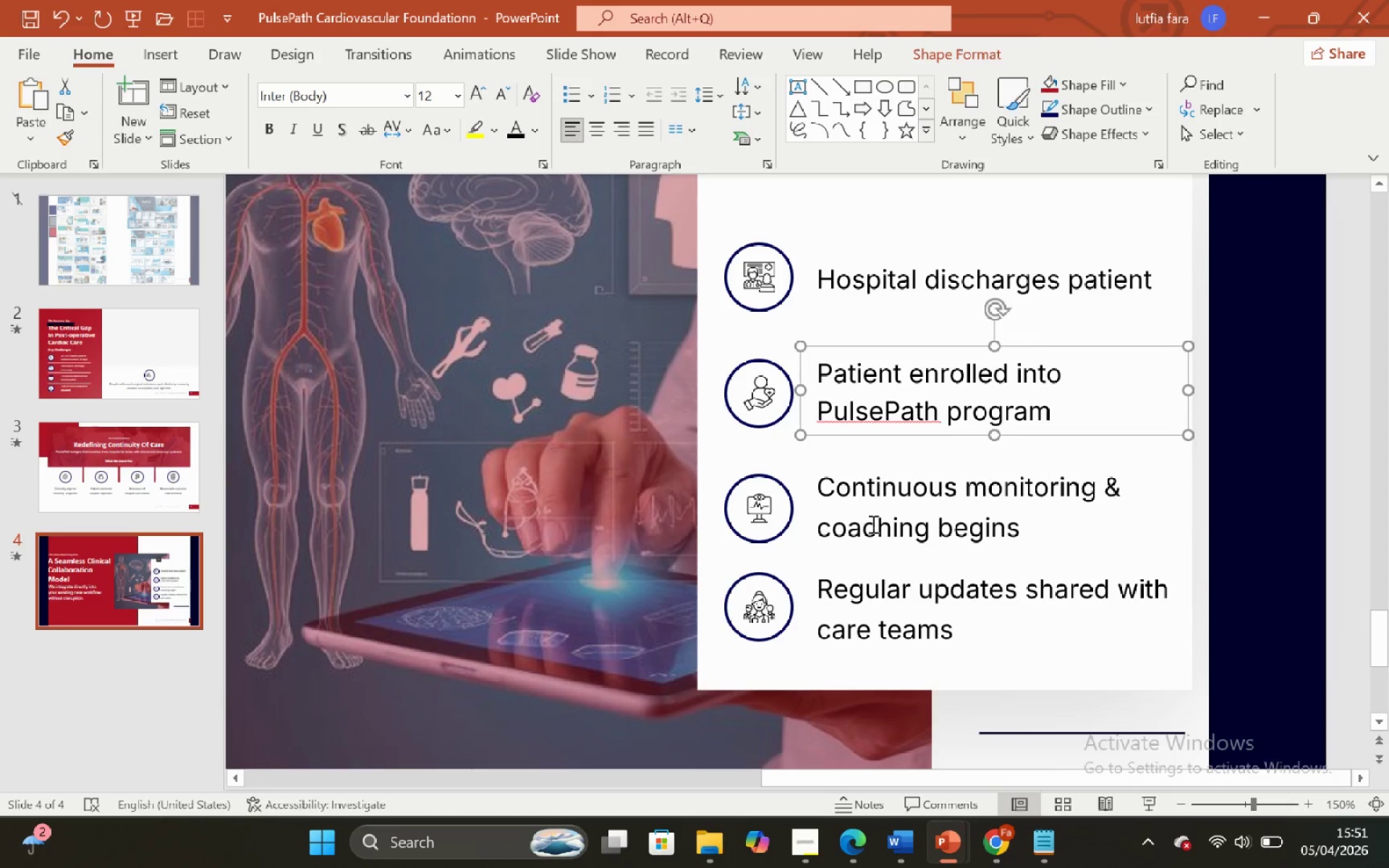 
left_click([872, 524])
 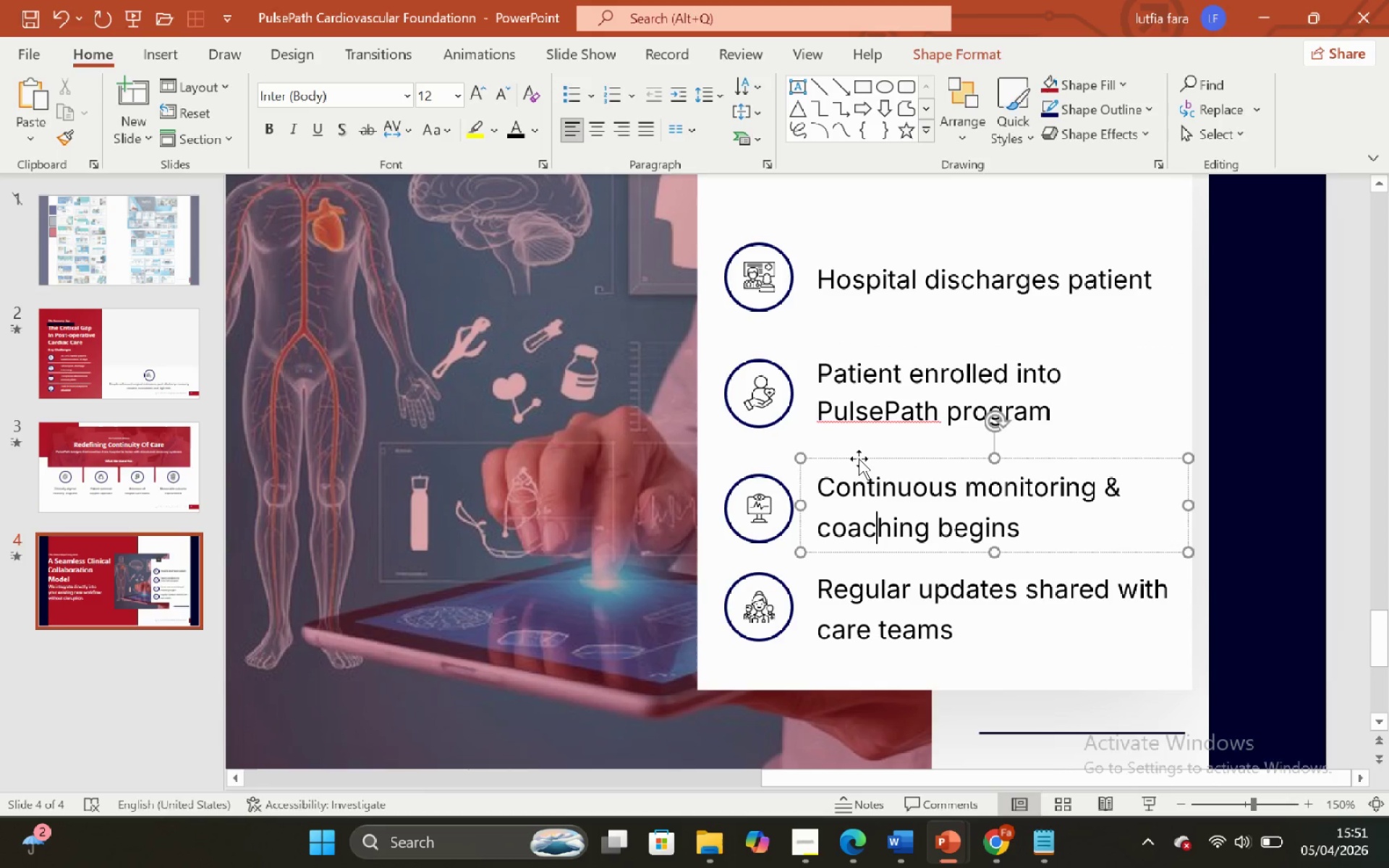 
left_click([859, 459])
 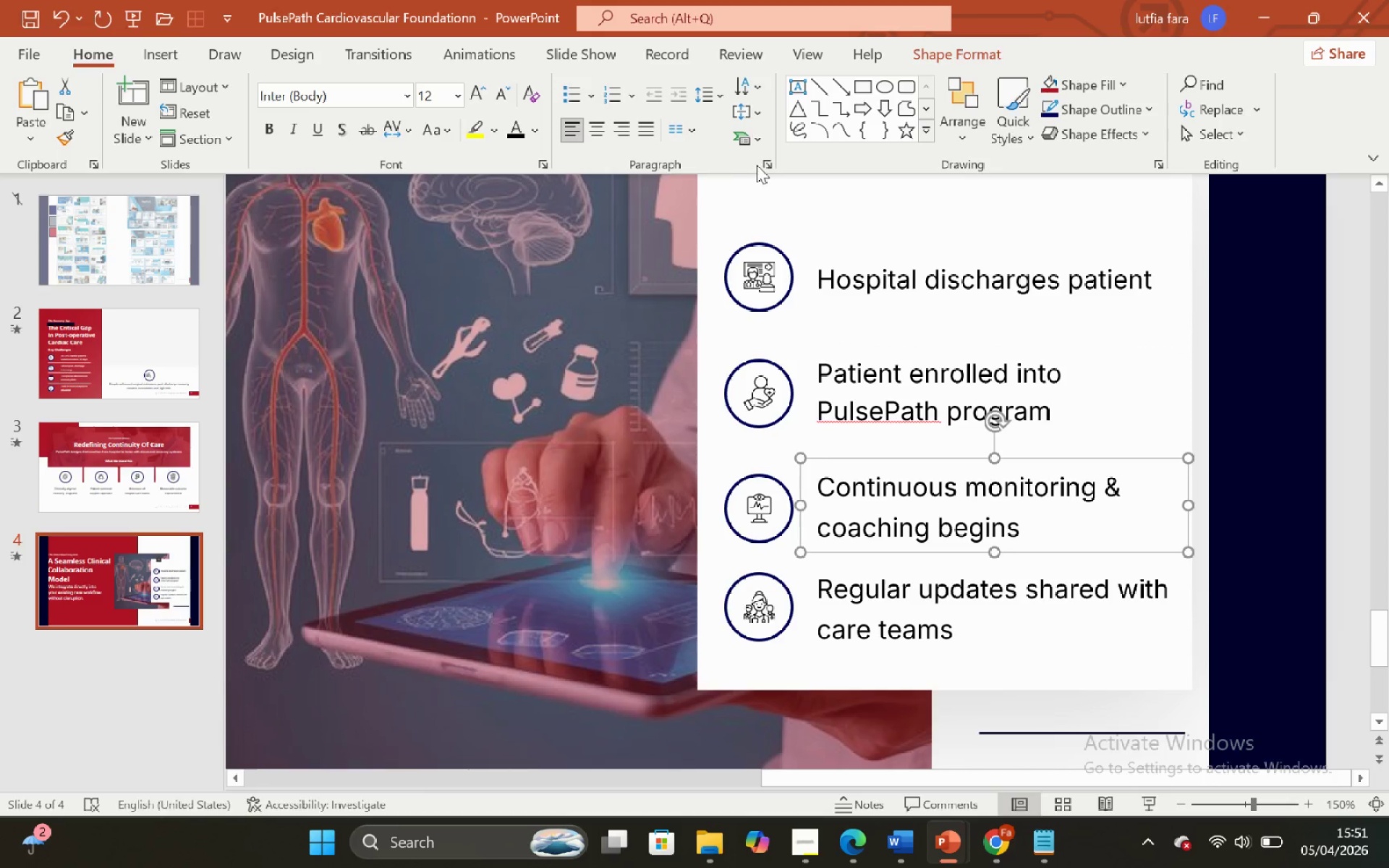 
left_click([765, 163])
 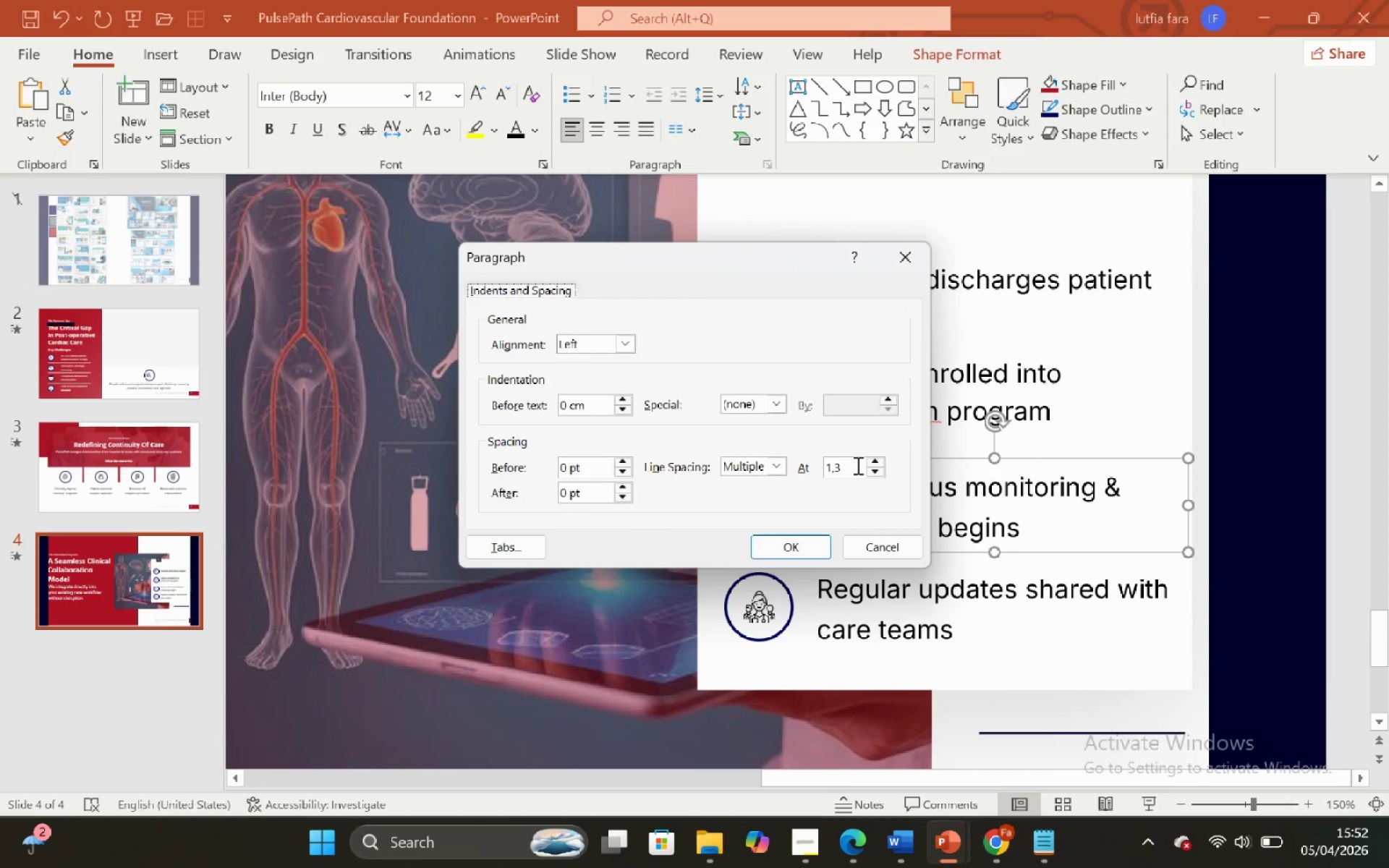 
left_click([852, 475])
 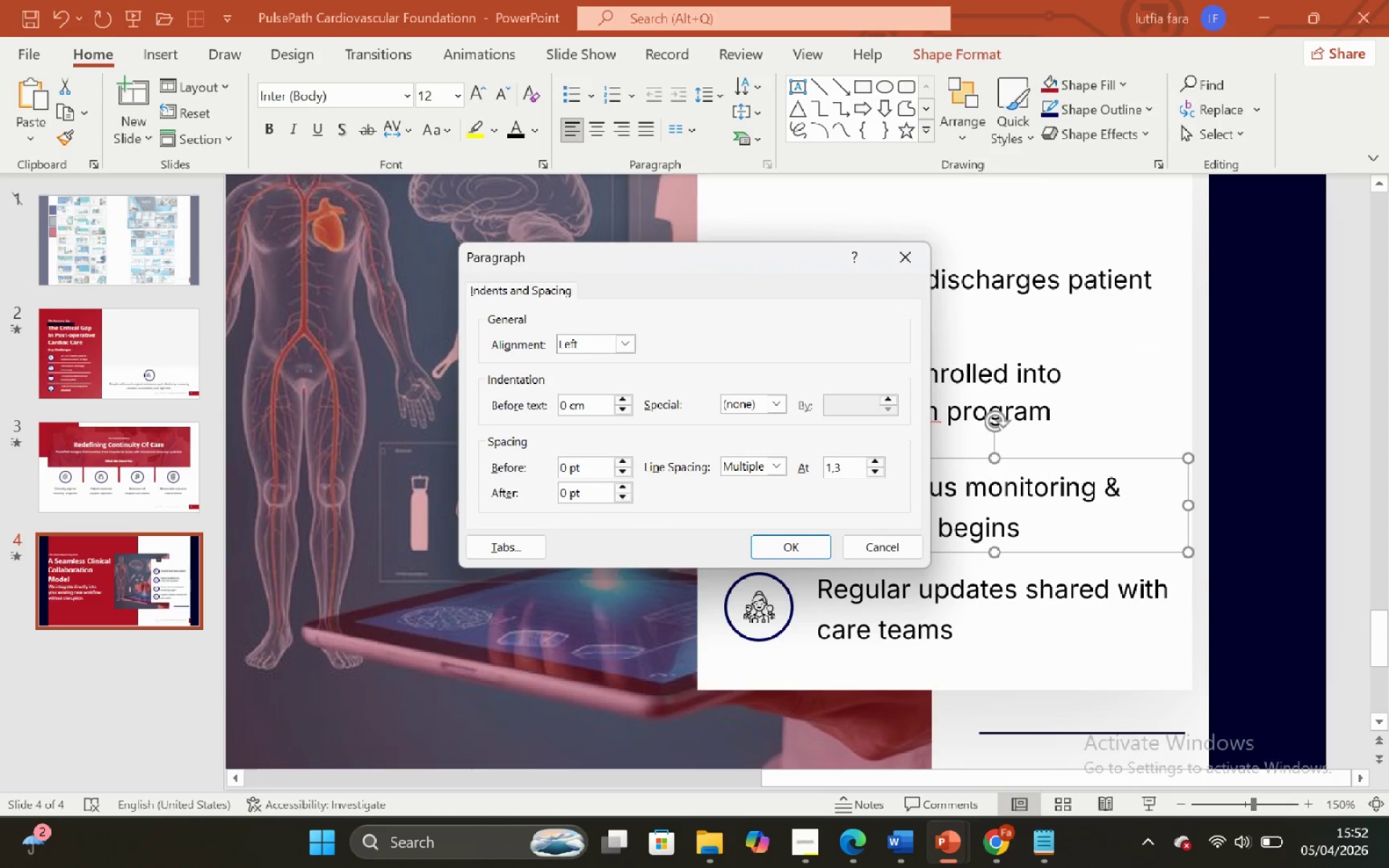 
key(Backspace)
 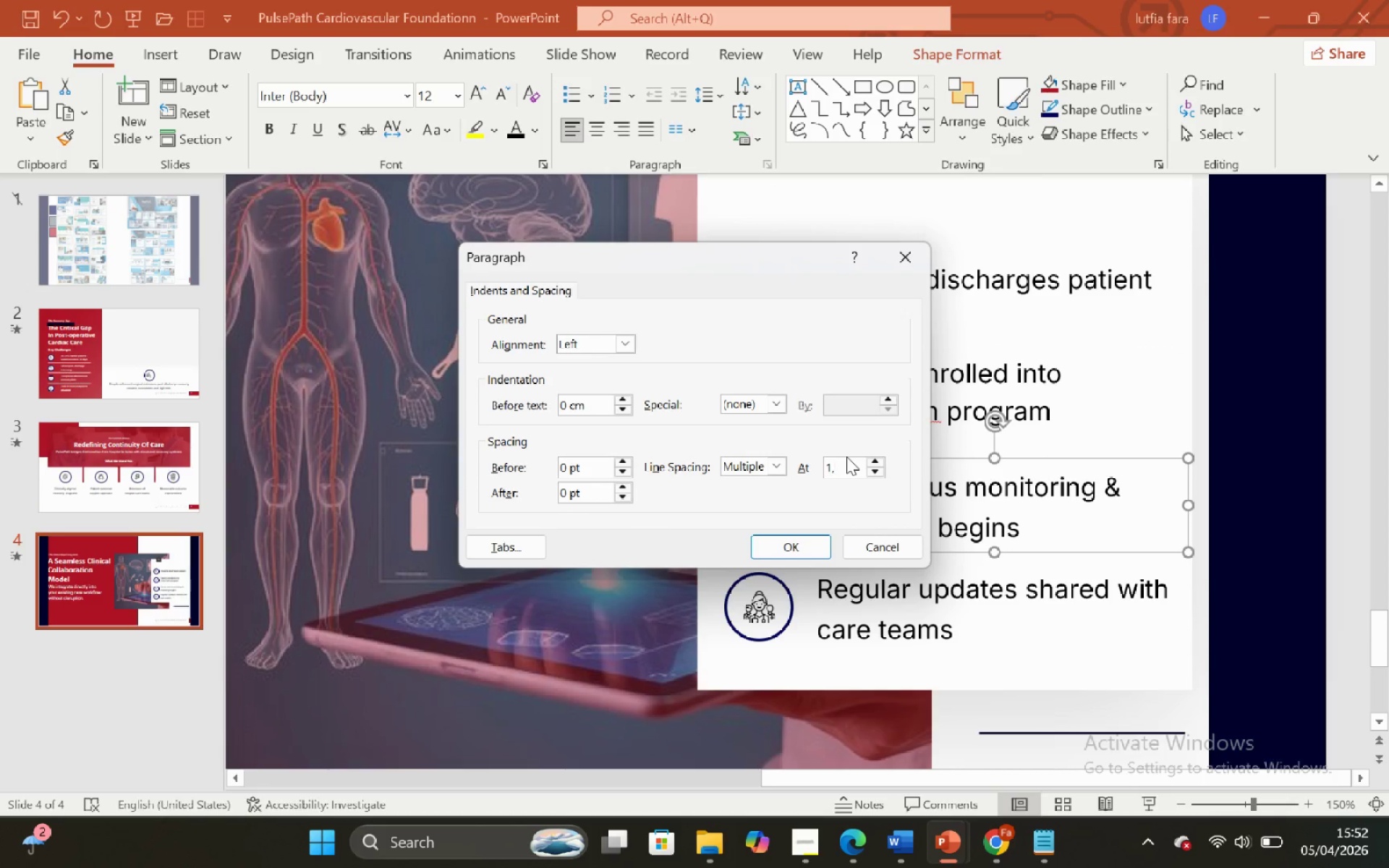 
key(2)
 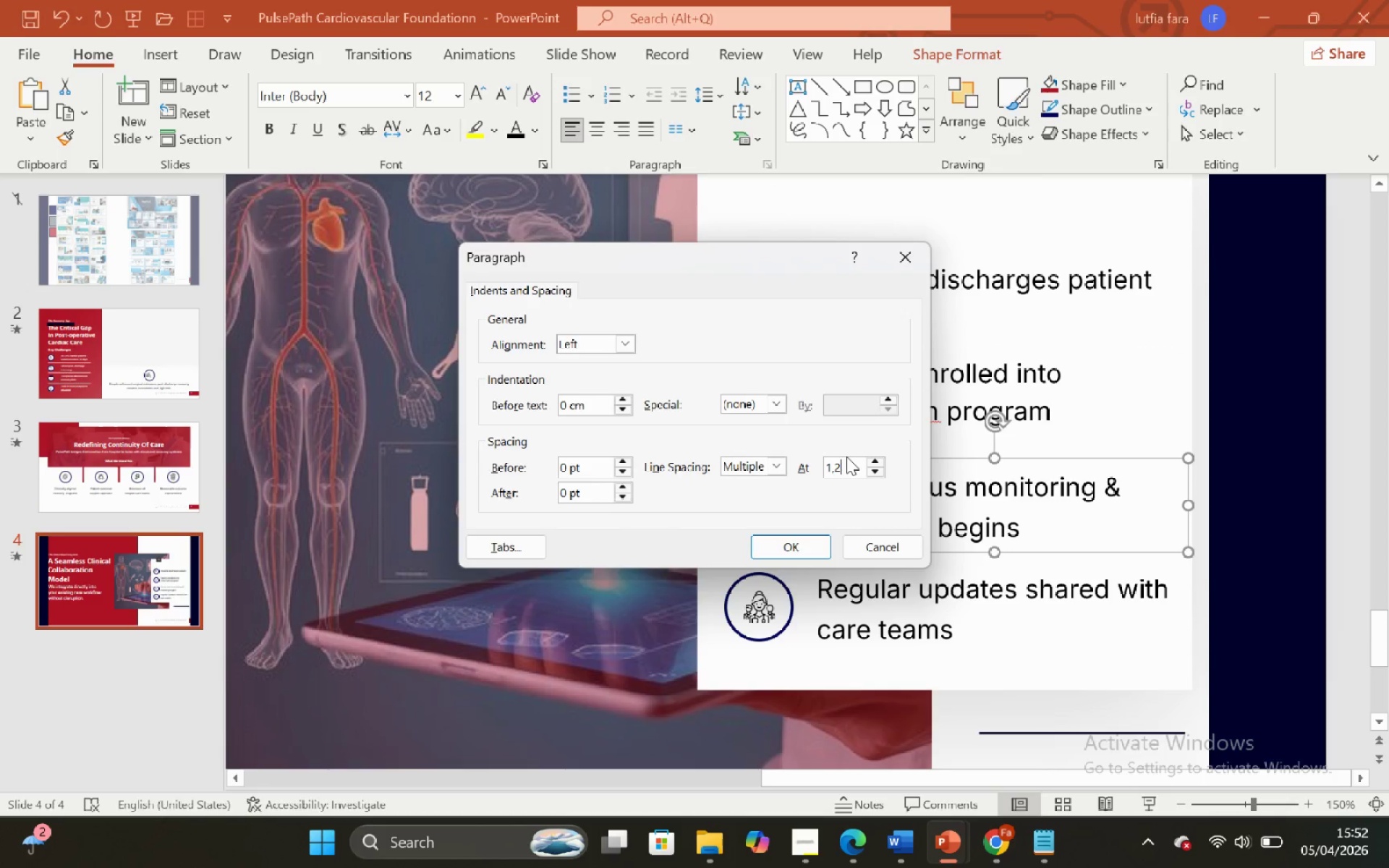 
key(Enter)
 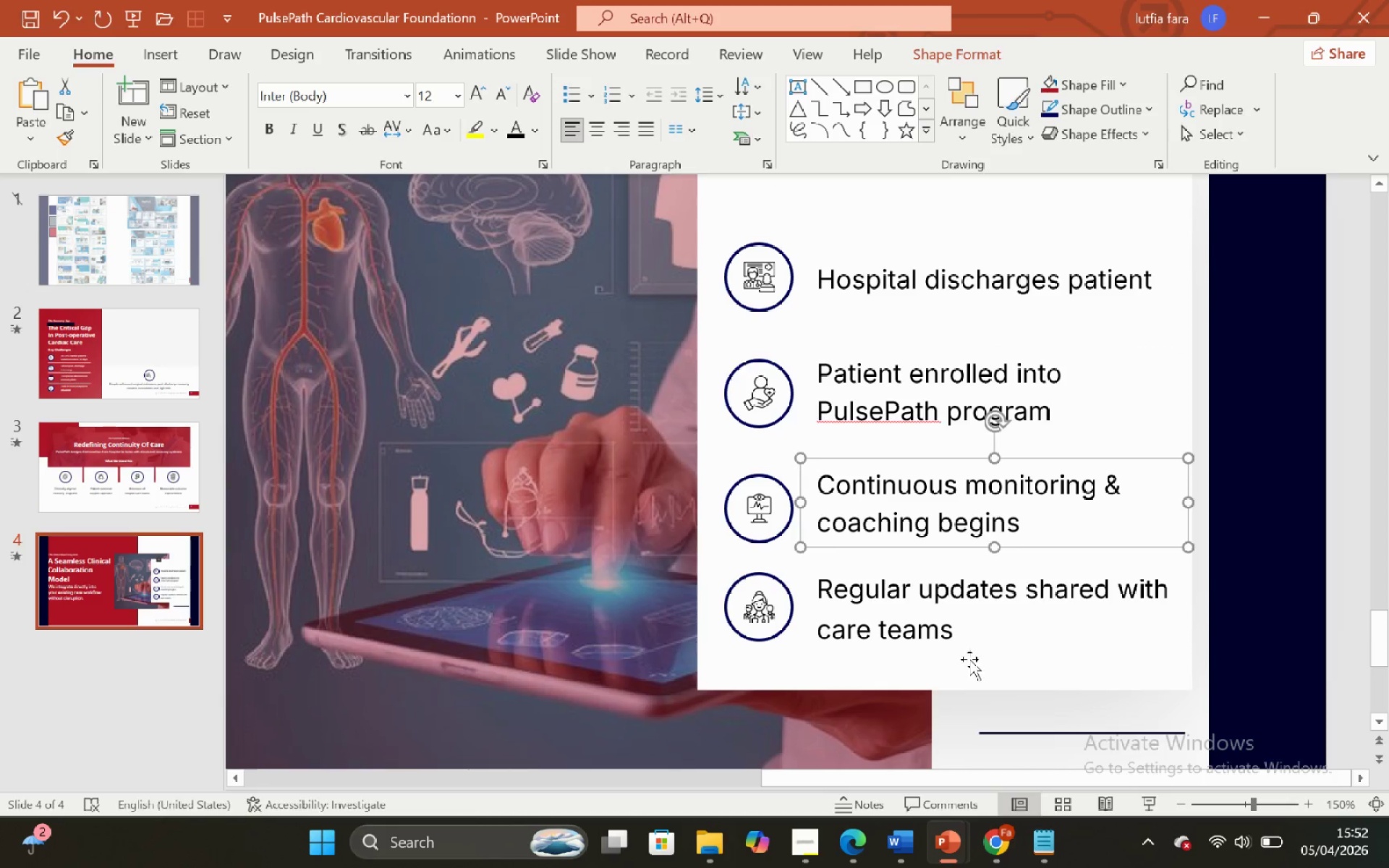 
left_click([939, 617])
 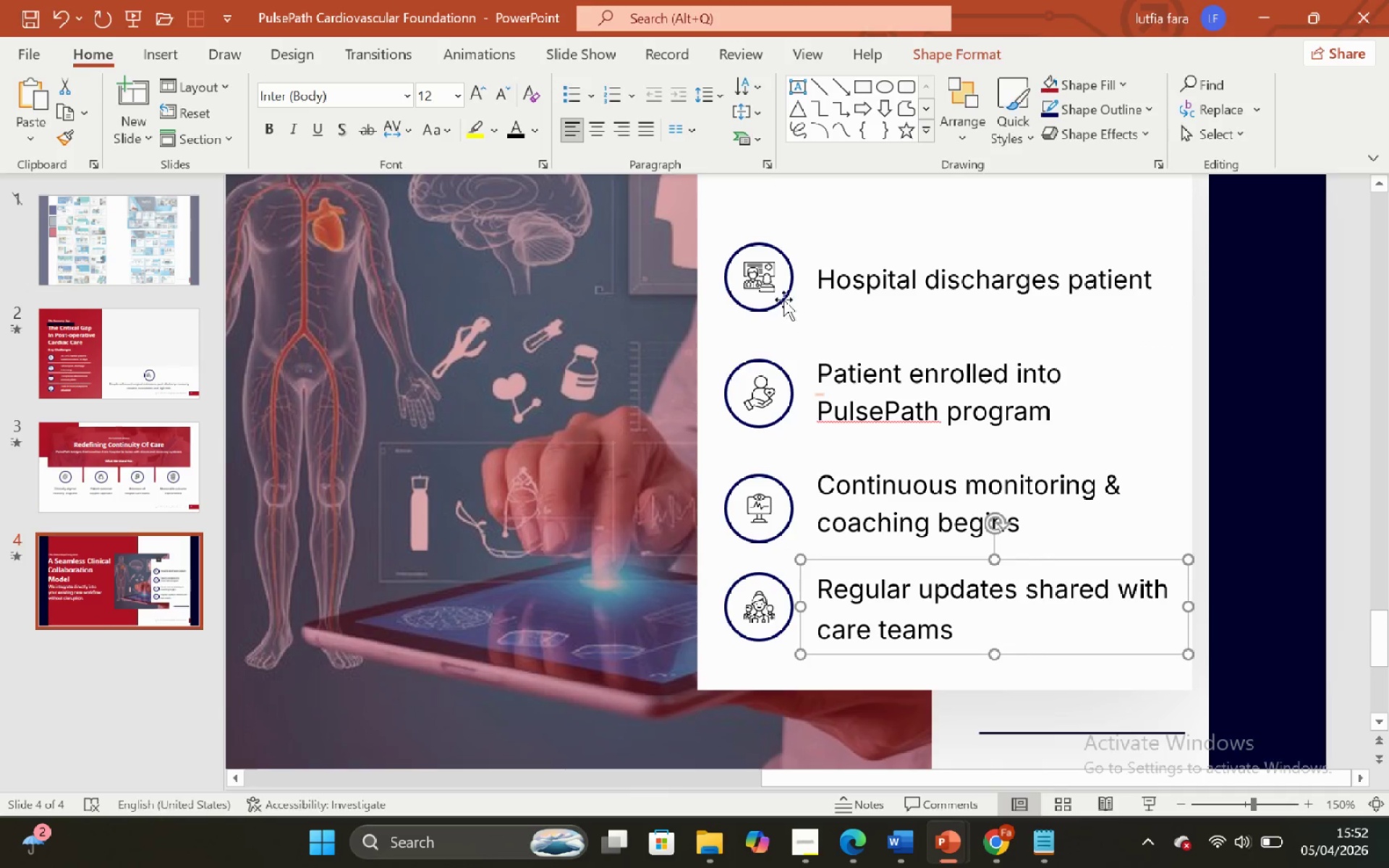 
left_click([765, 172])
 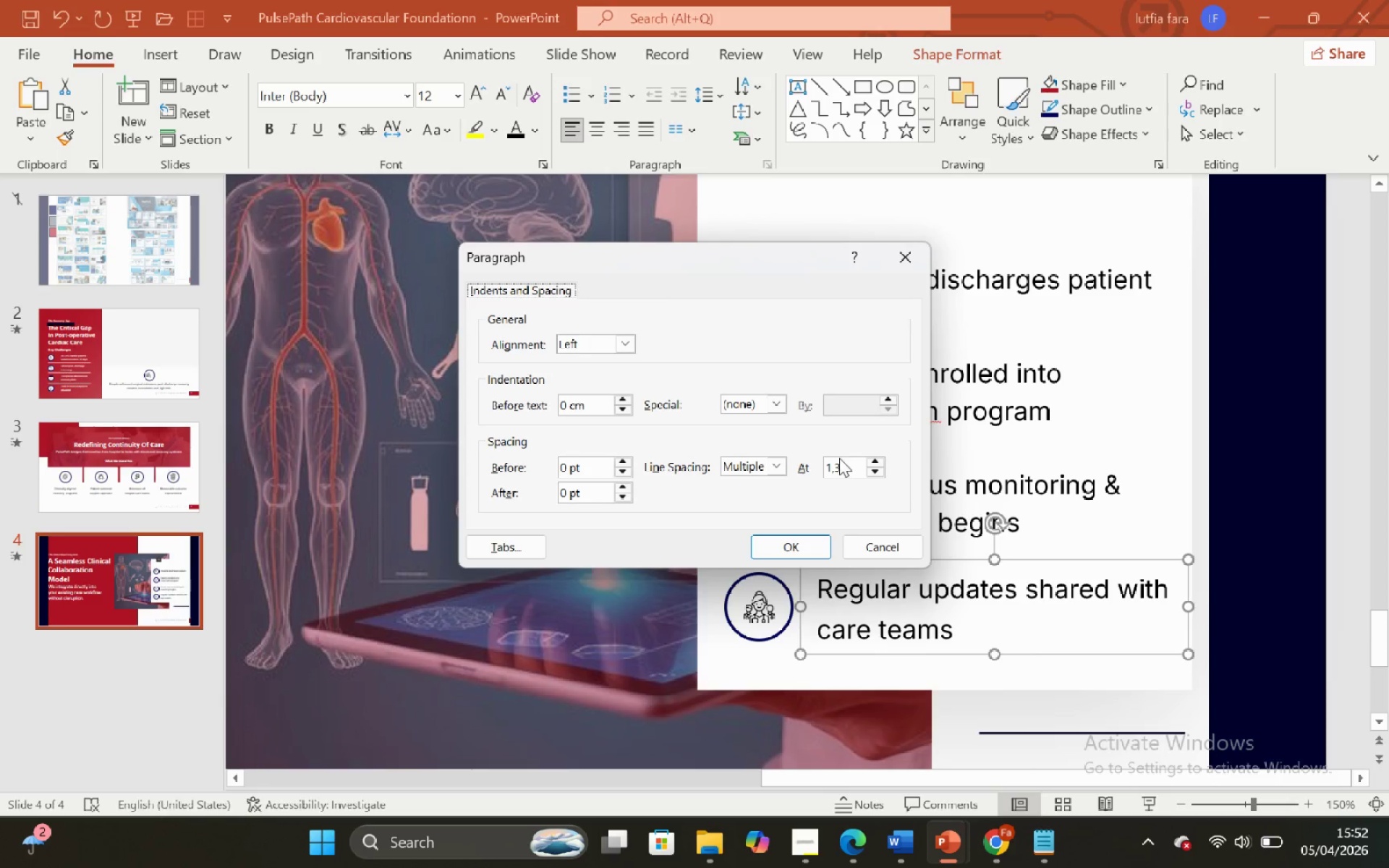 
left_click([851, 468])
 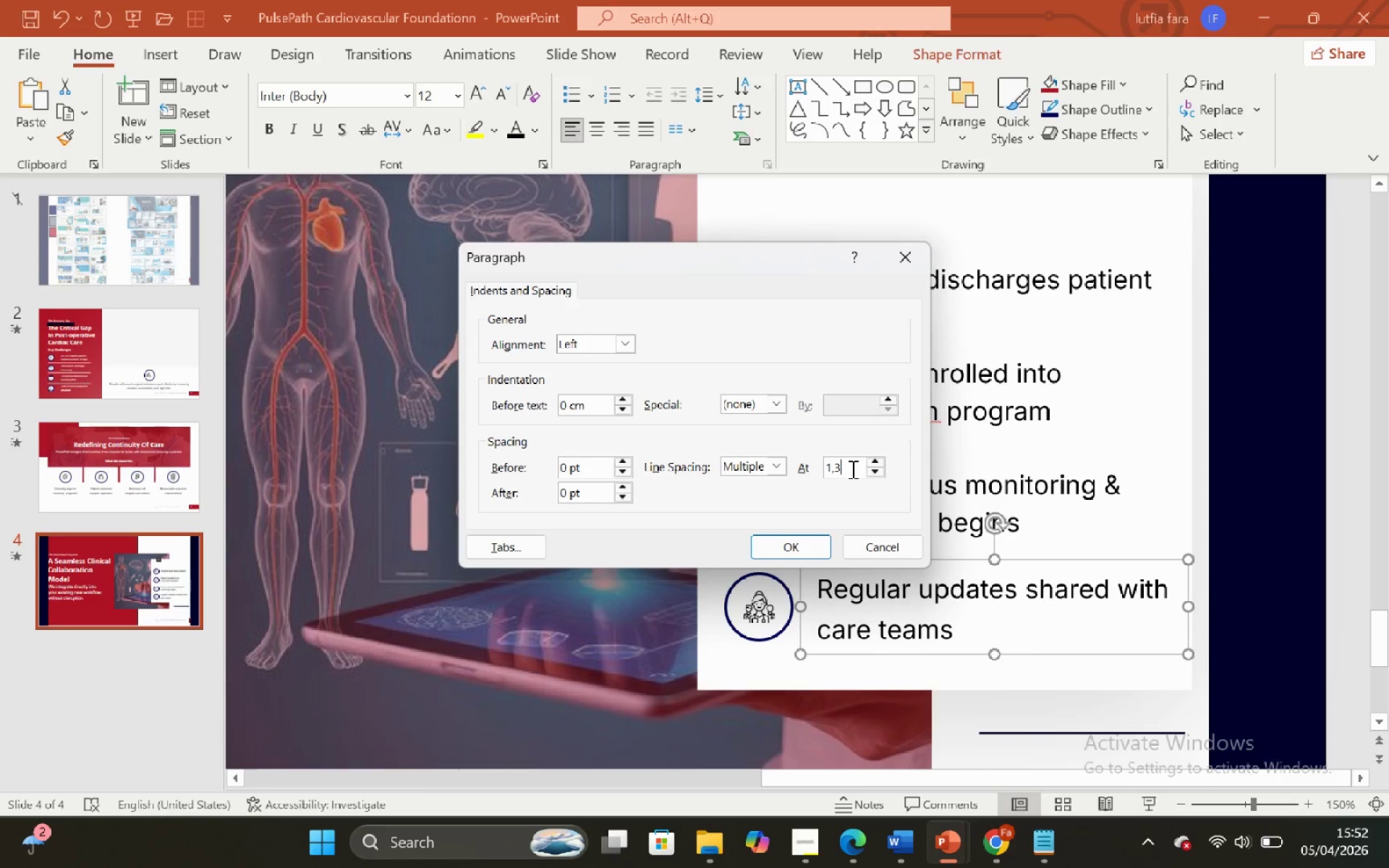 
key(Backspace)
 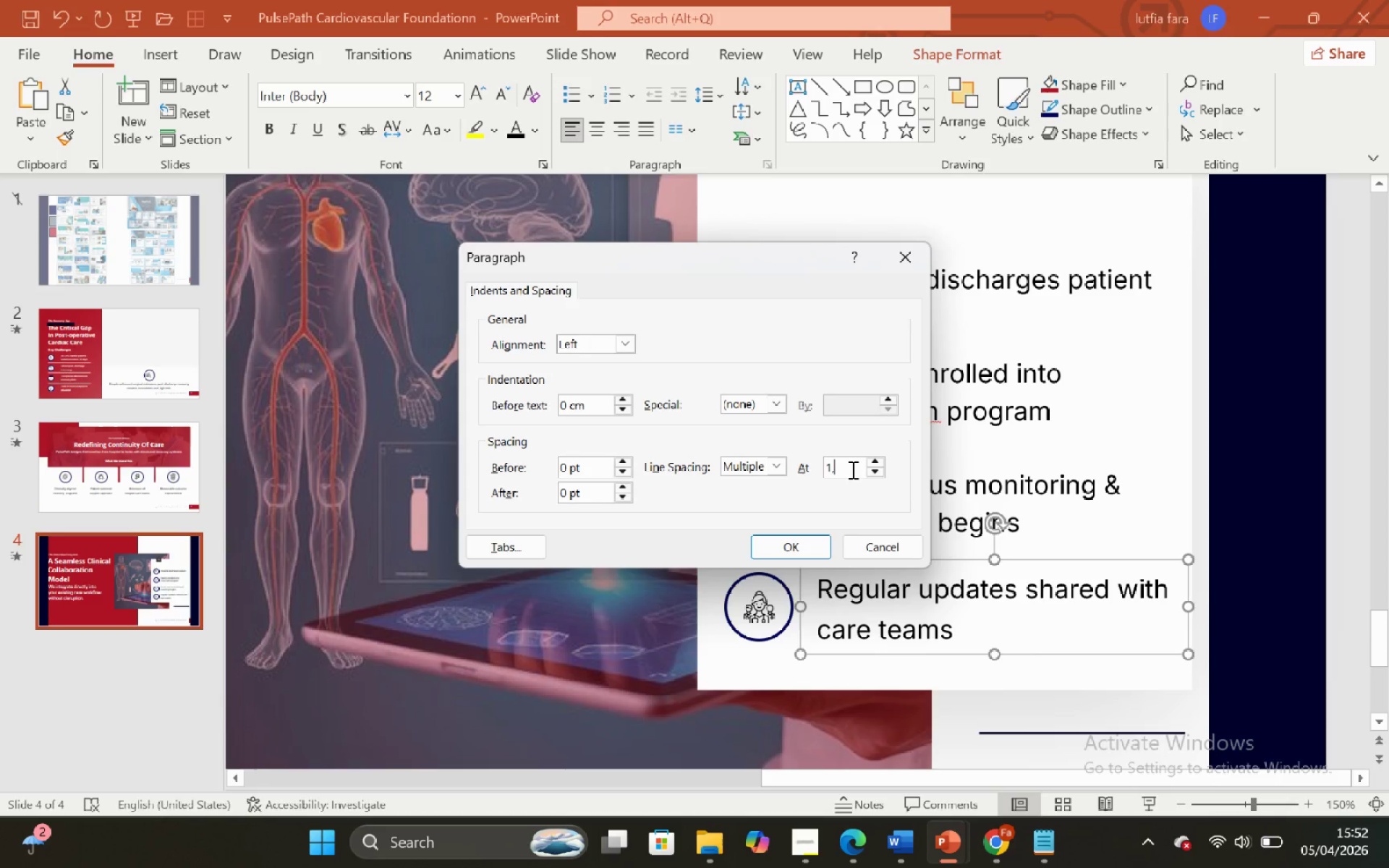 
key(2)
 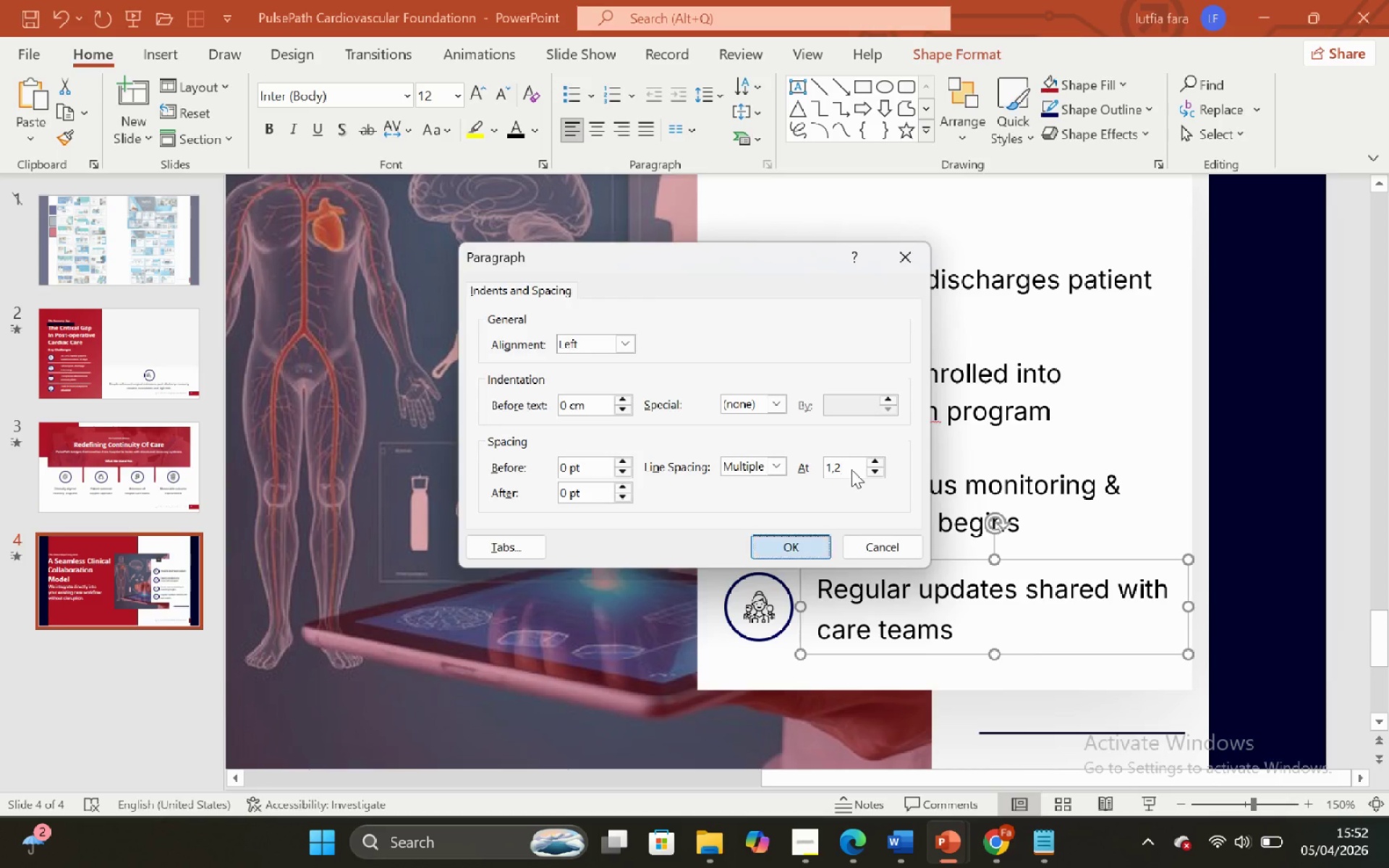 
key(Enter)
 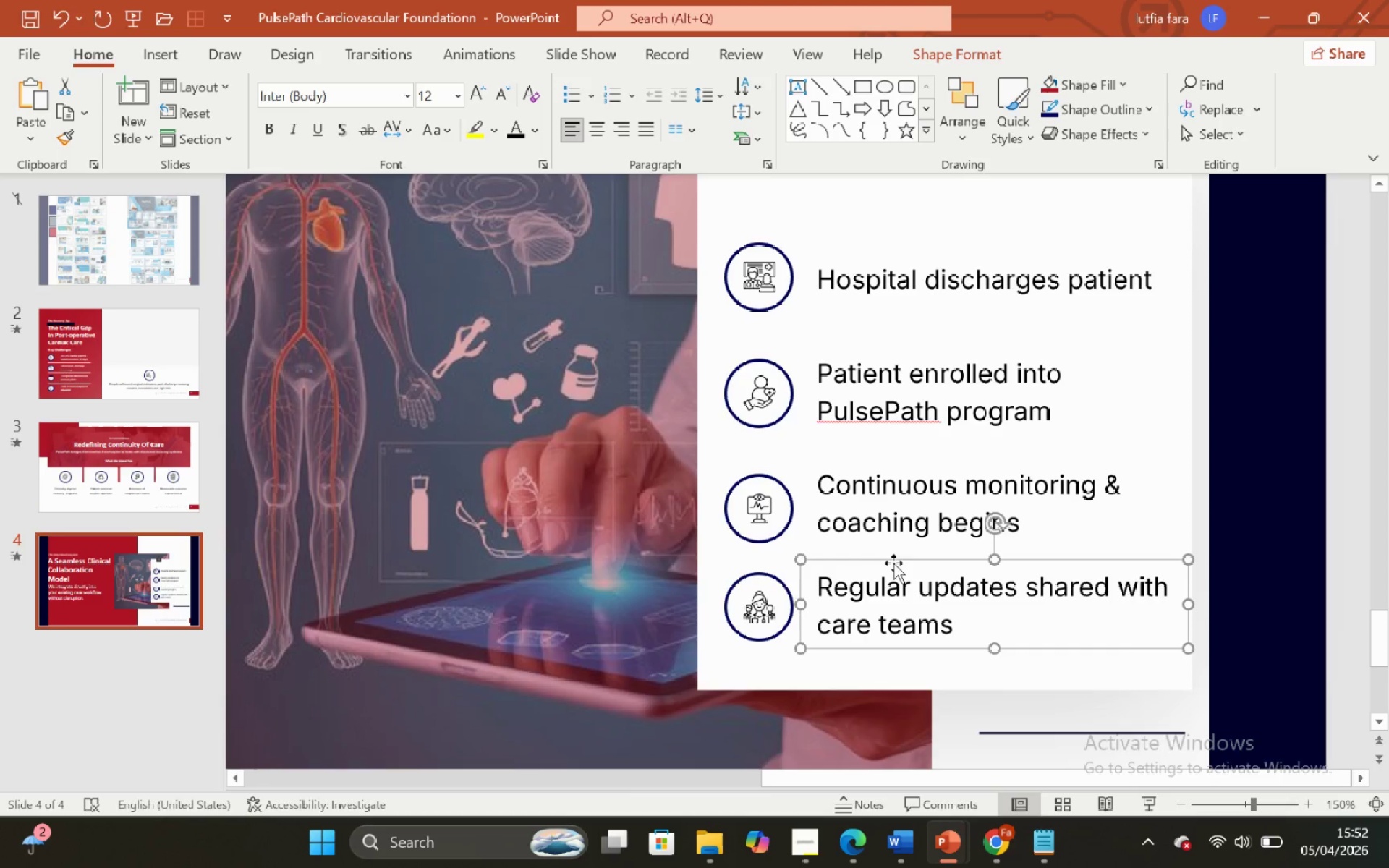 
scroll: coordinate [904, 576], scroll_direction: down, amount: 2.0
 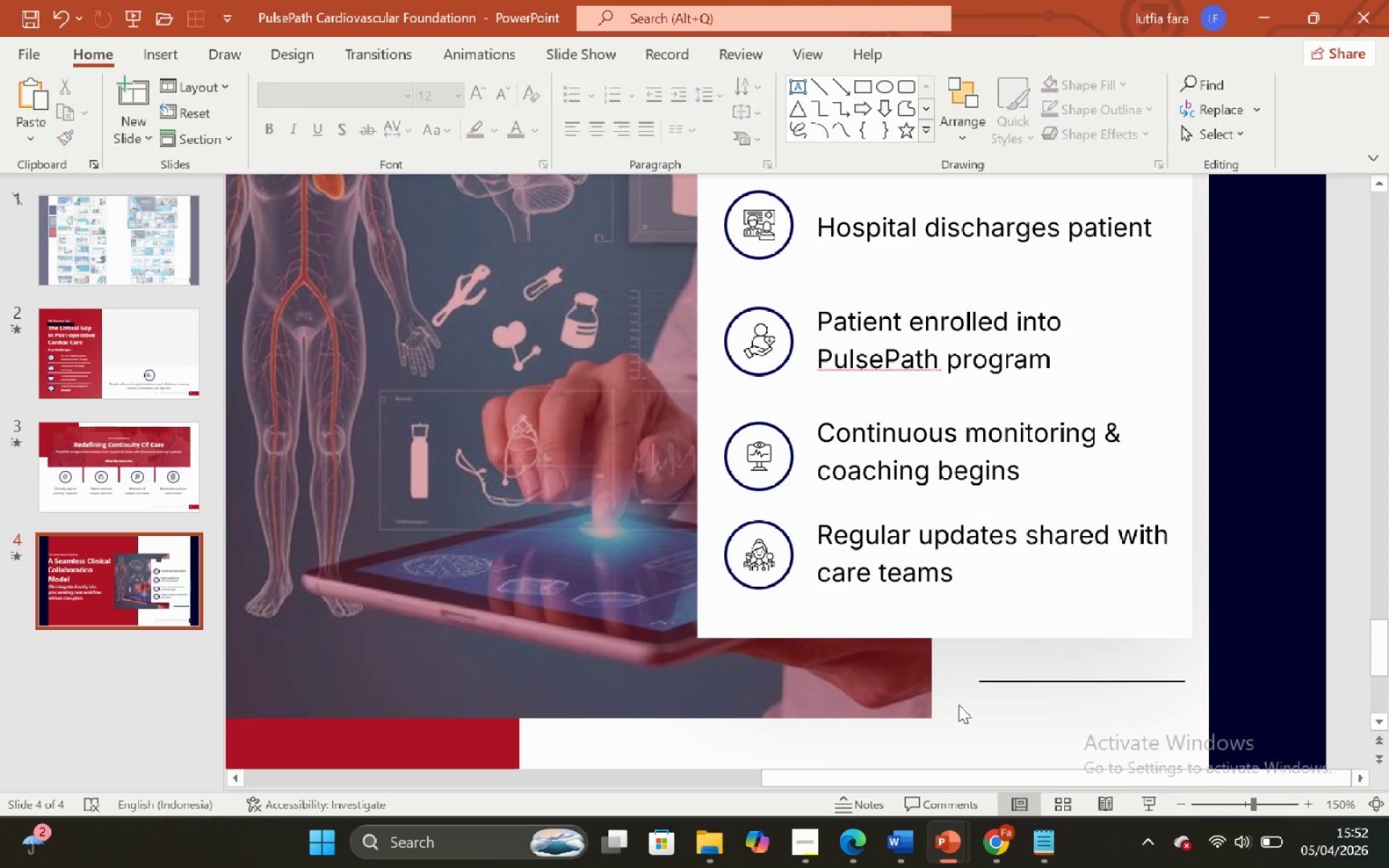 
scroll: coordinate [949, 660], scroll_direction: up, amount: 1.0
 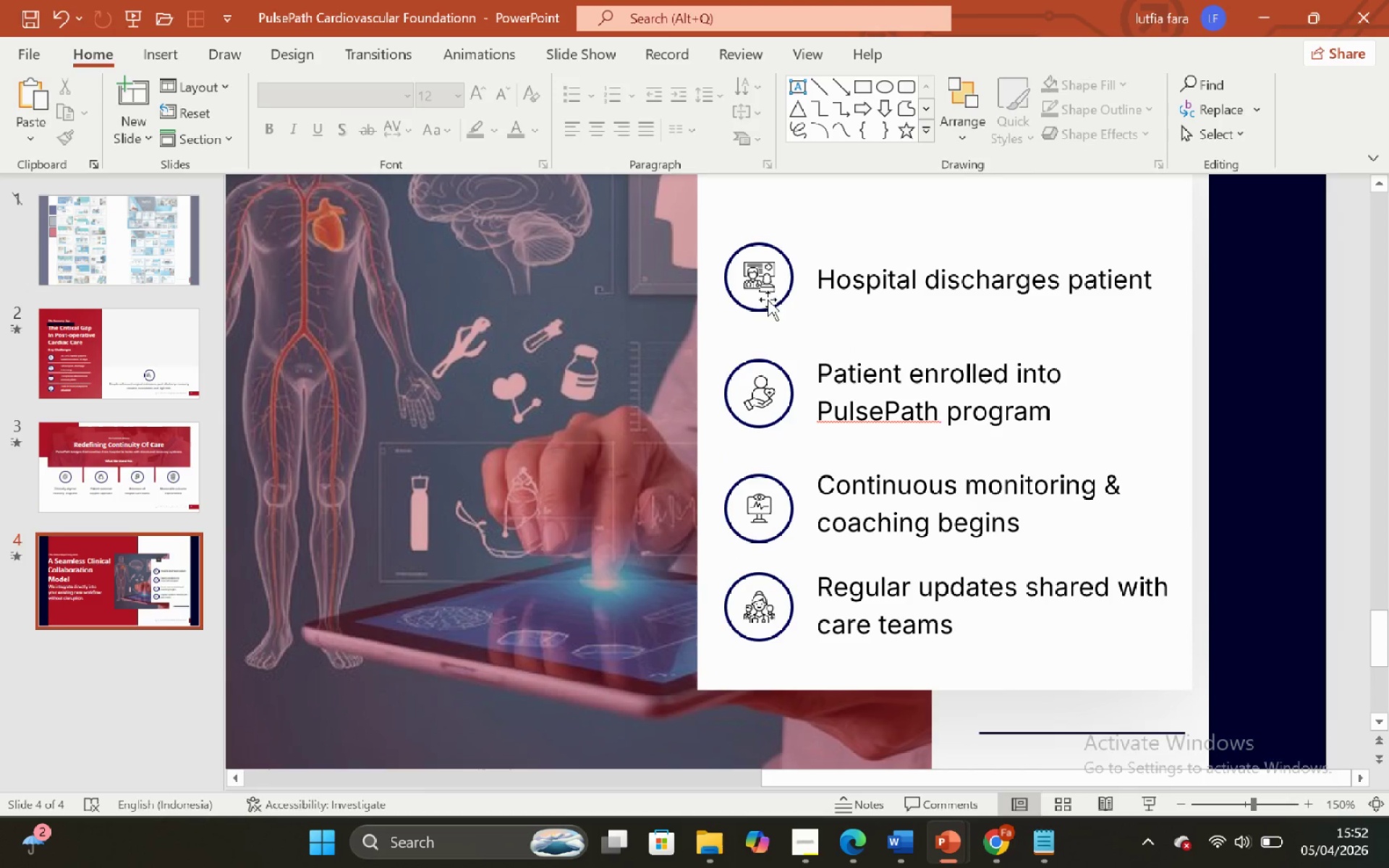 
left_click([766, 290])
 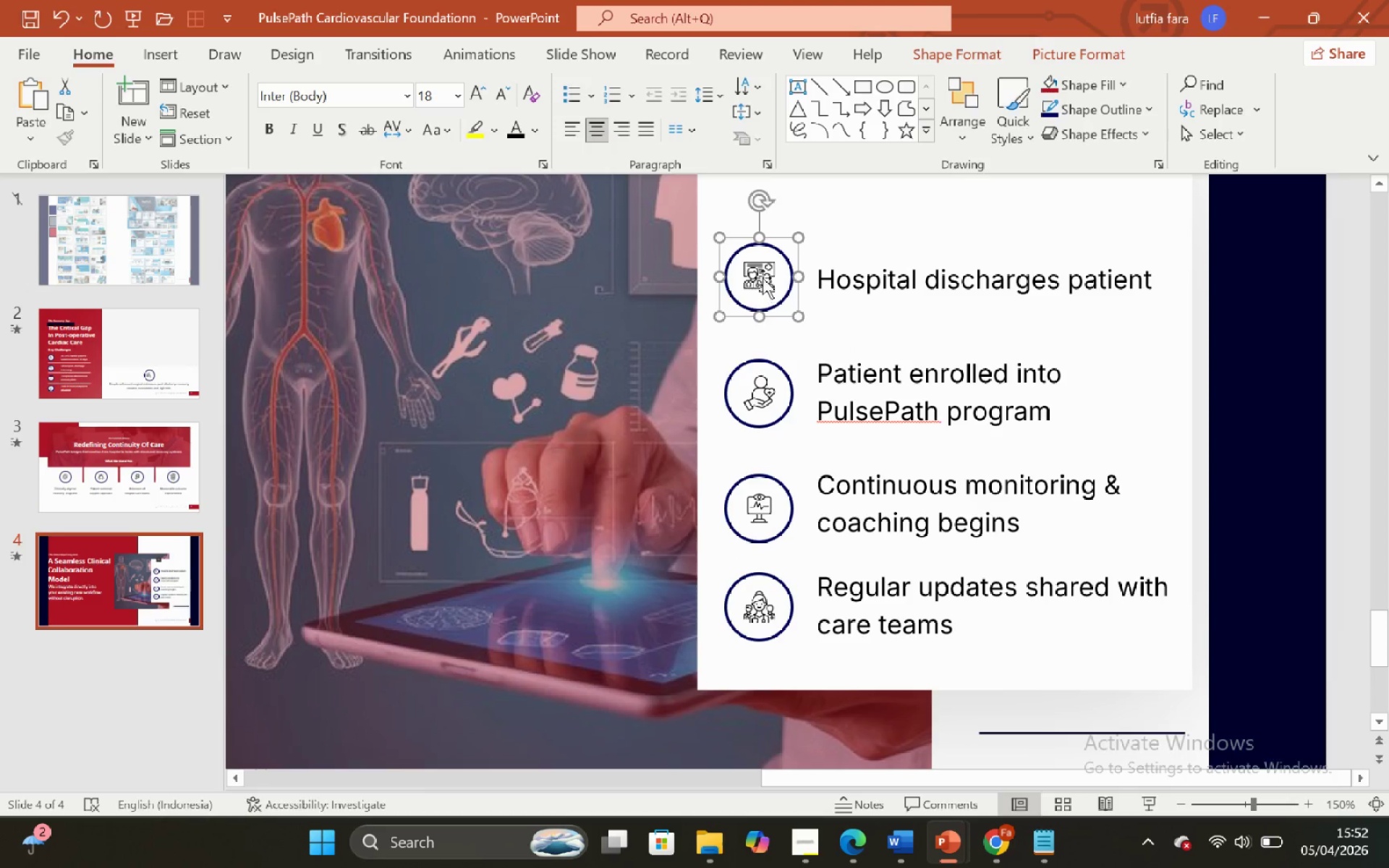 
hold_key(key=ShiftLeft, duration=0.33)
left_click([897, 268])
 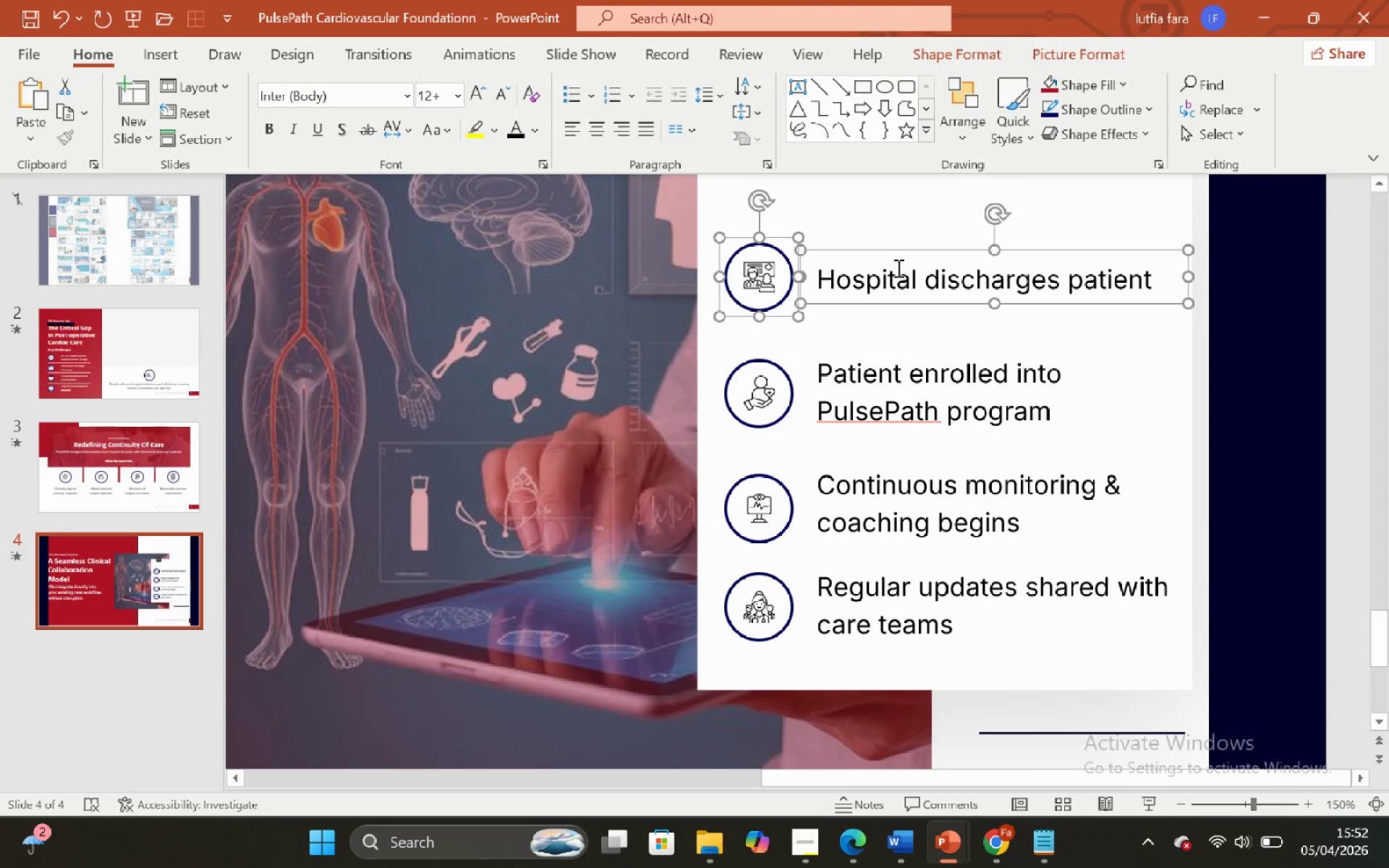 
key(Control+G)
 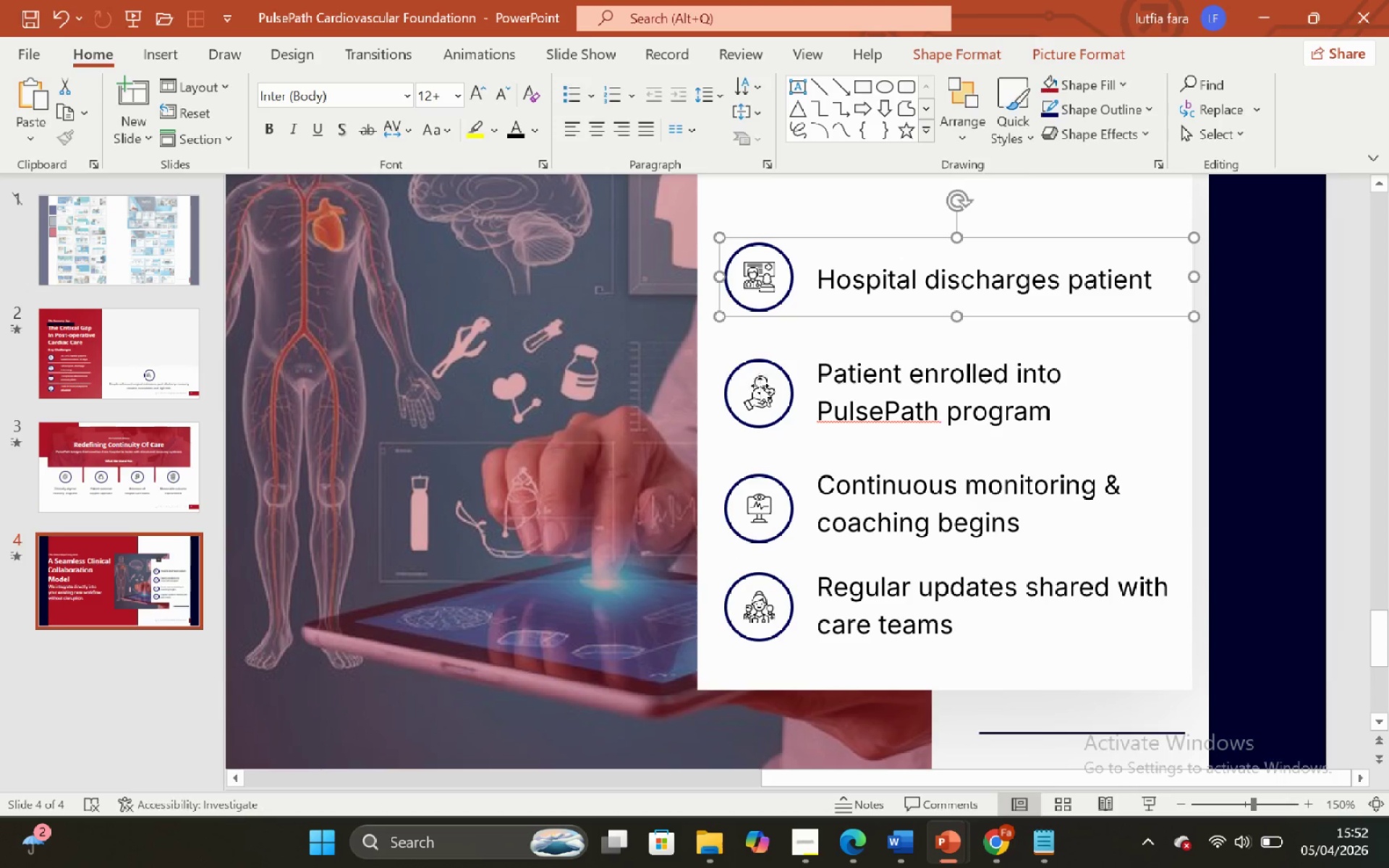 
left_click([761, 395])
 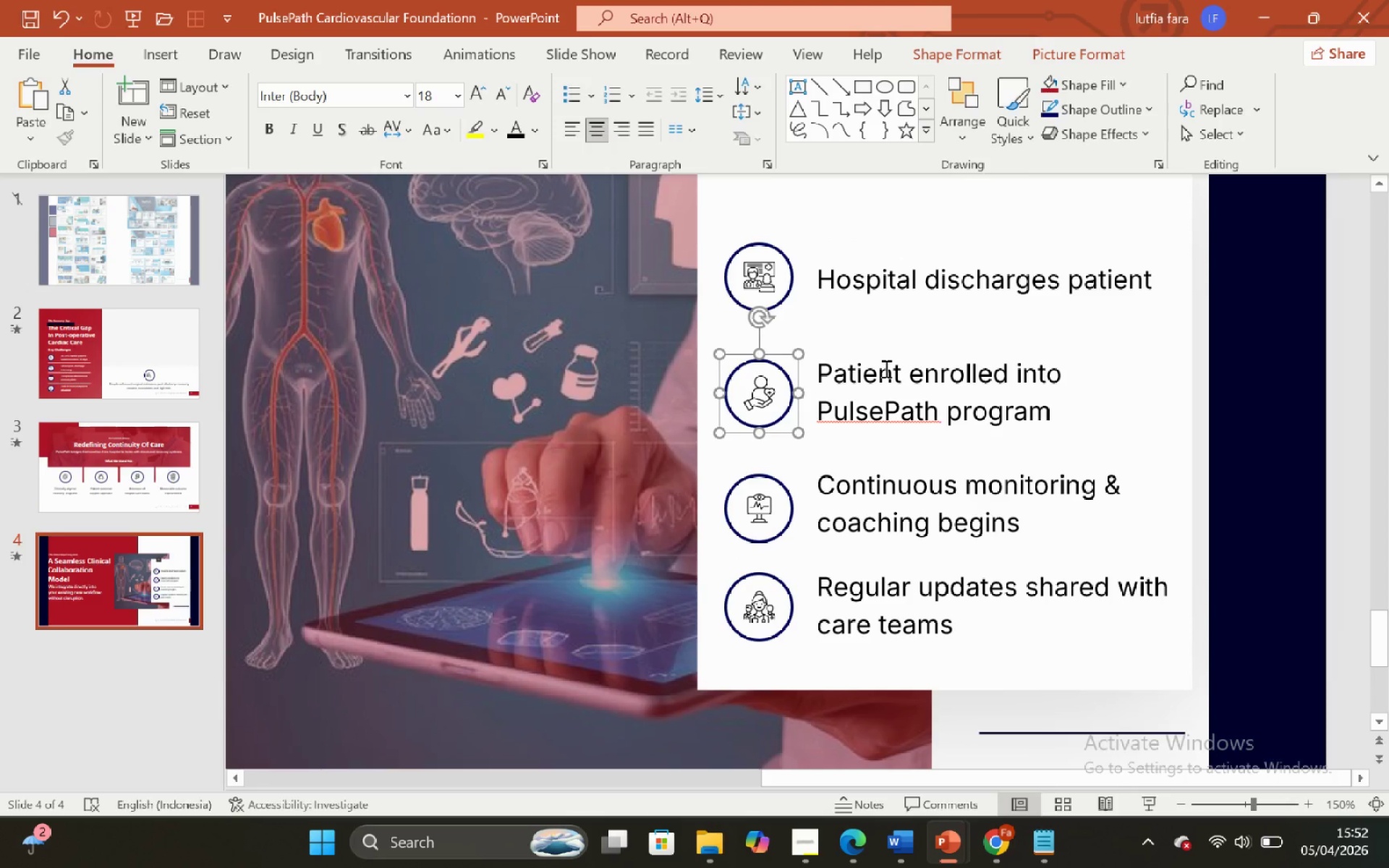 
hold_key(key=ShiftLeft, duration=0.55)
left_click([885, 368])
 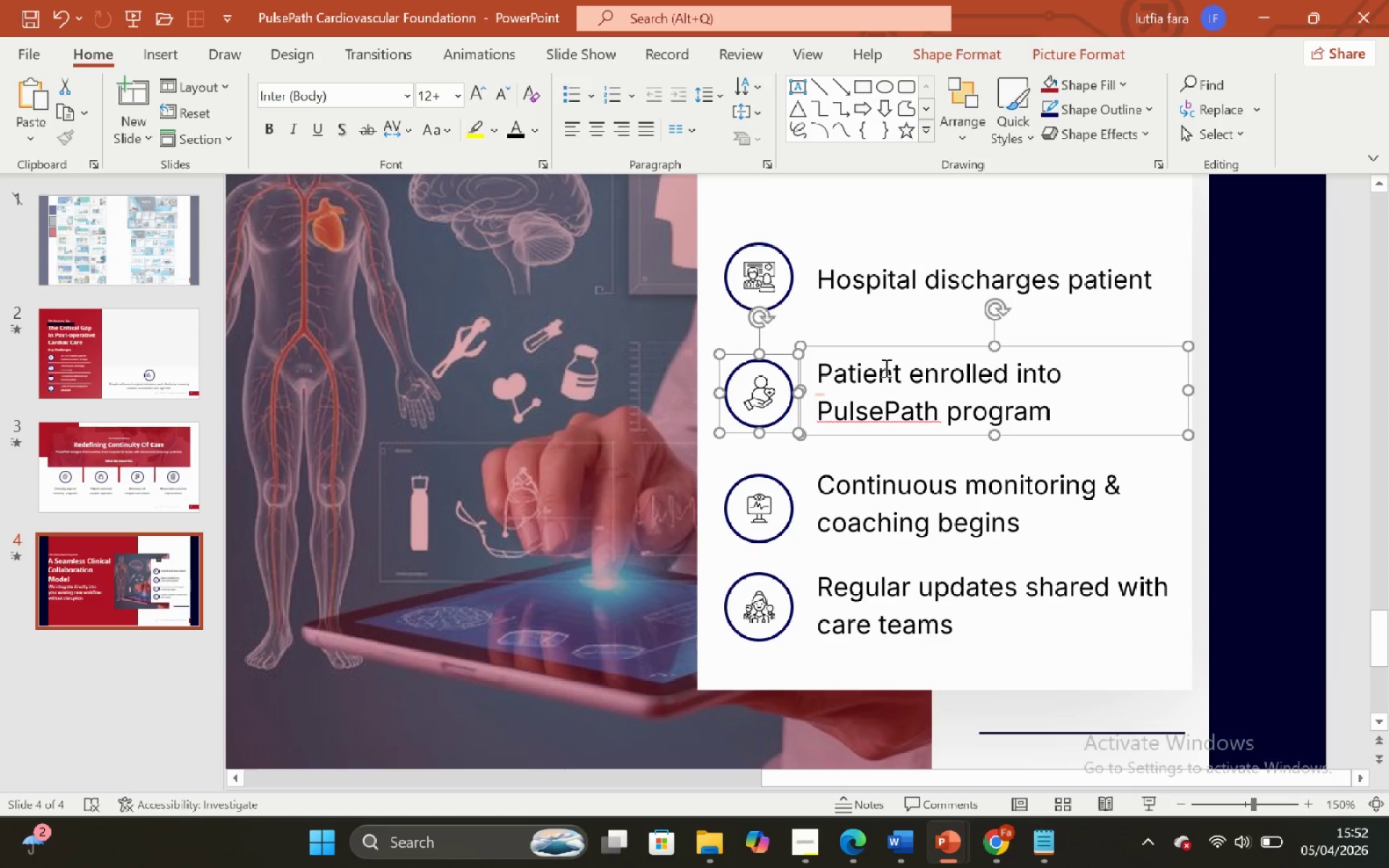 
key(Control+G)
 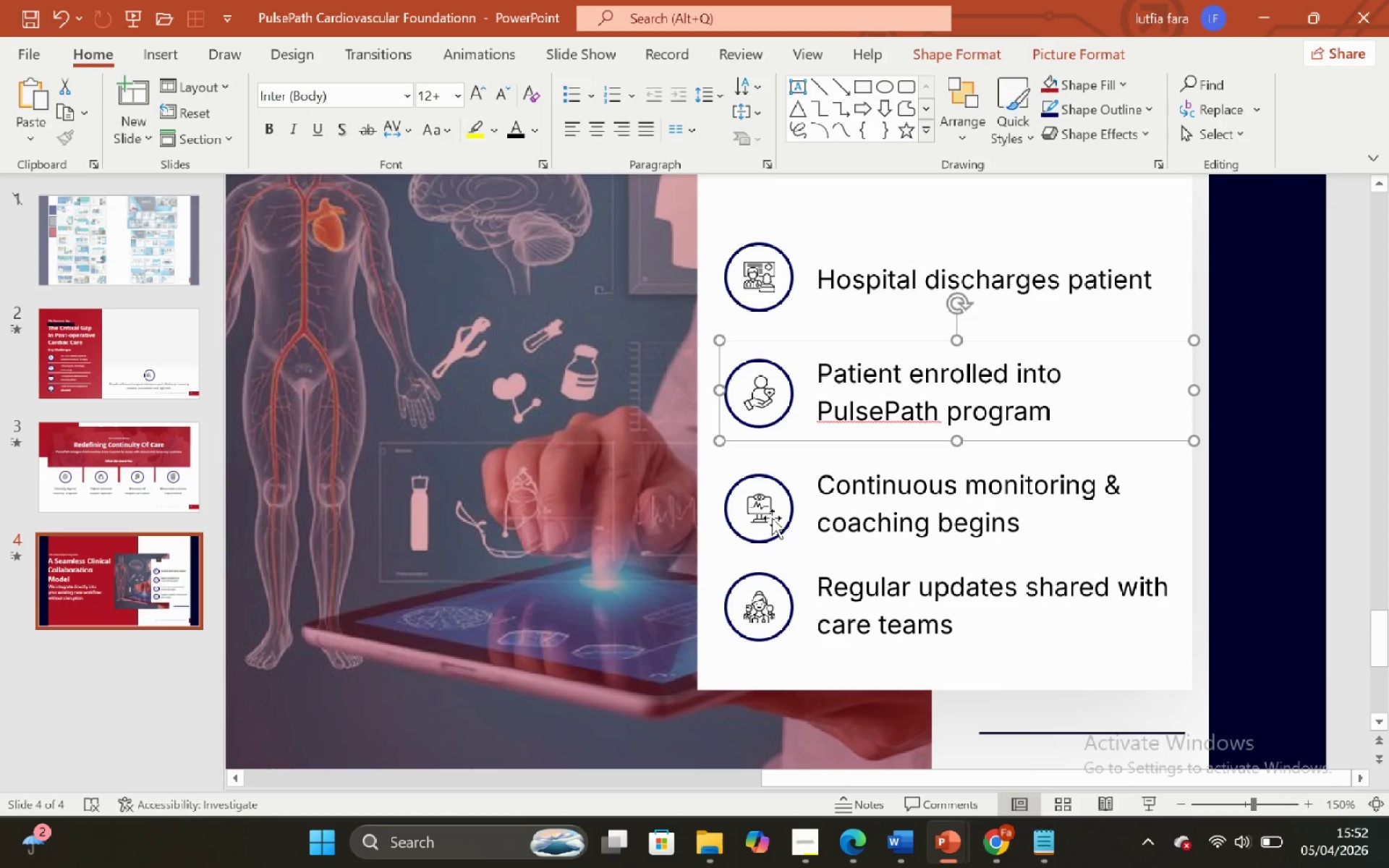 
left_click([774, 517])
 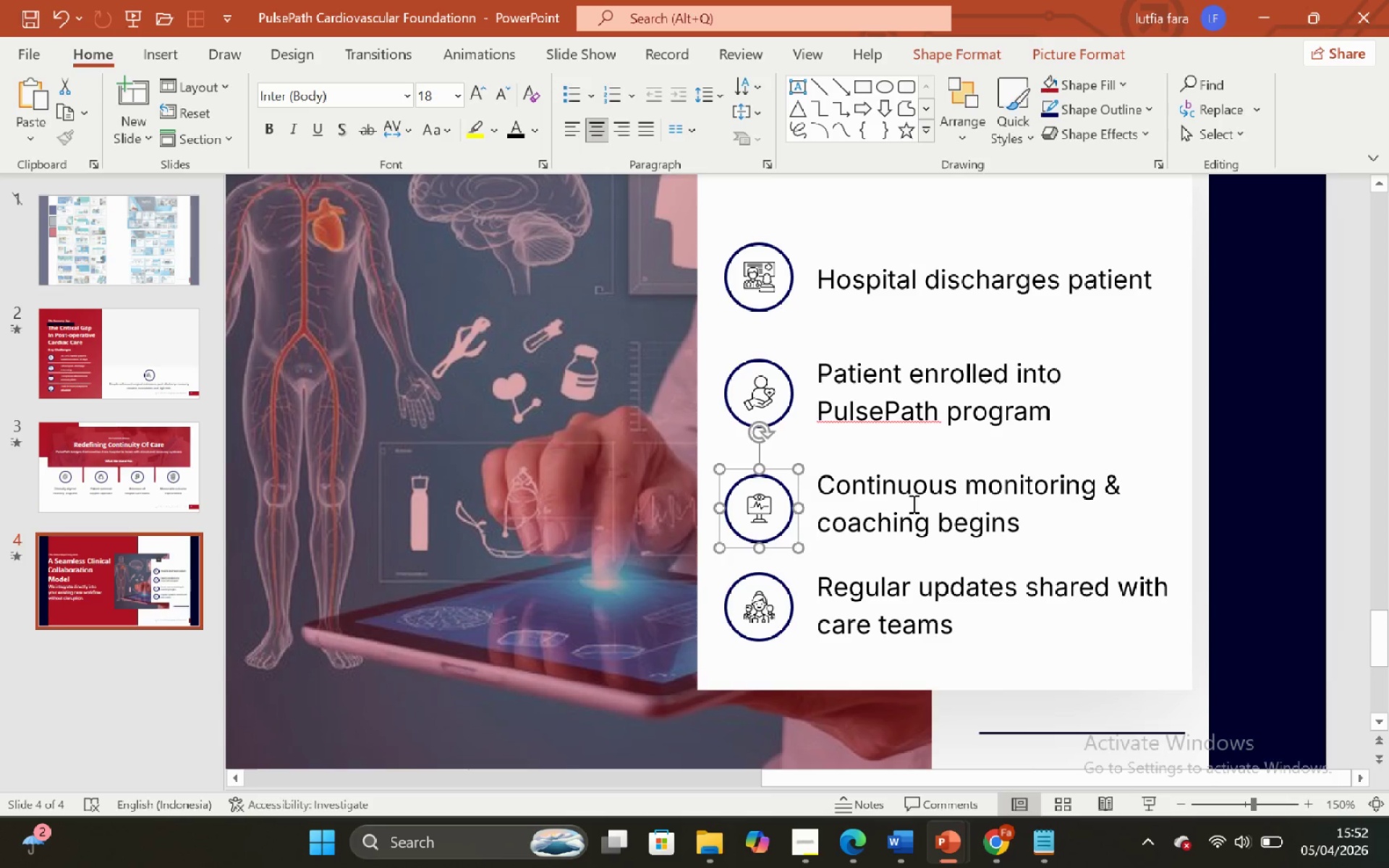 
hold_key(key=ShiftLeft, duration=0.78)
left_click([912, 503])
 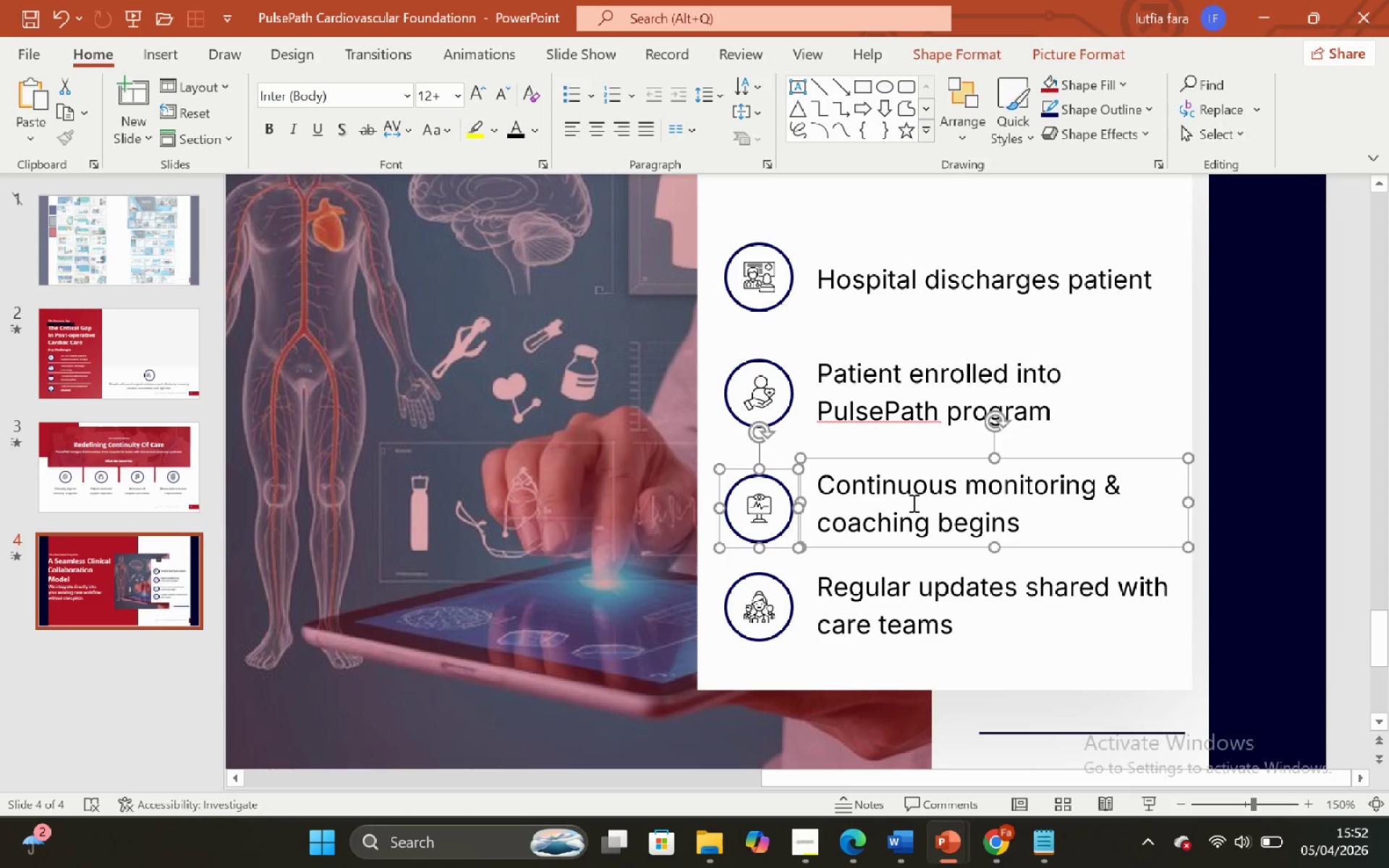 
key(Control+G)
 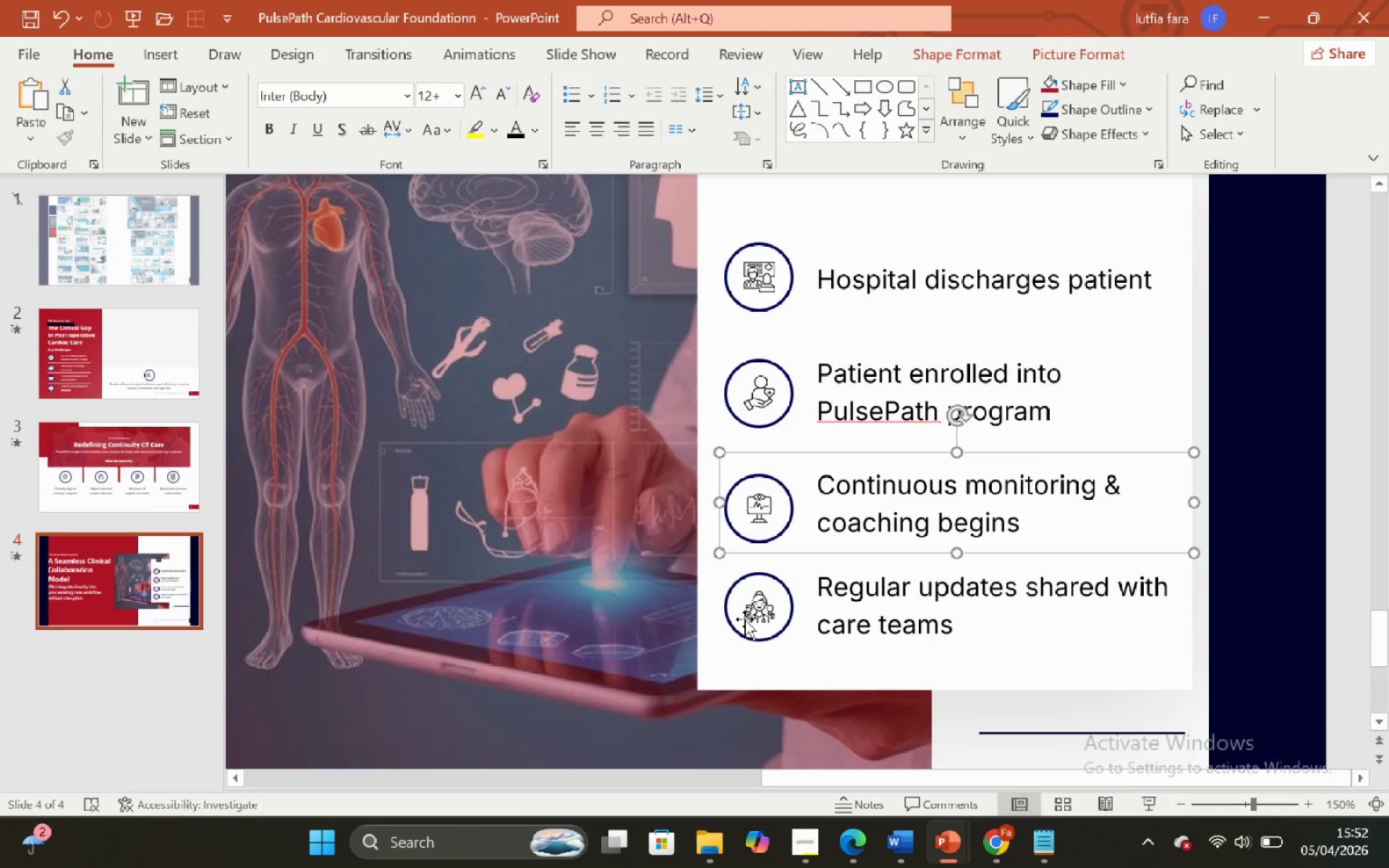 
left_click([744, 619])
 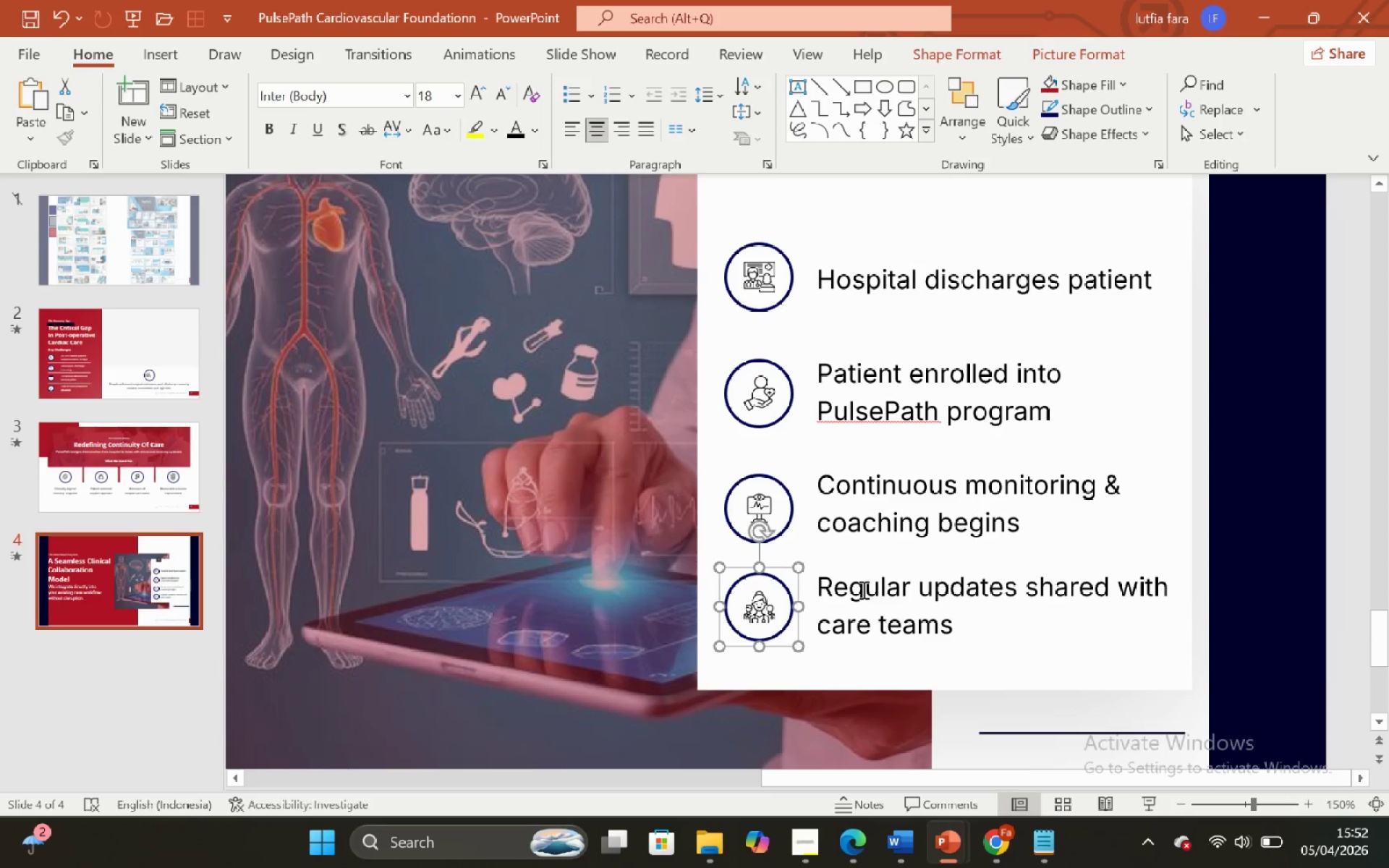 
hold_key(key=ShiftLeft, duration=0.48)
left_click([863, 590])
 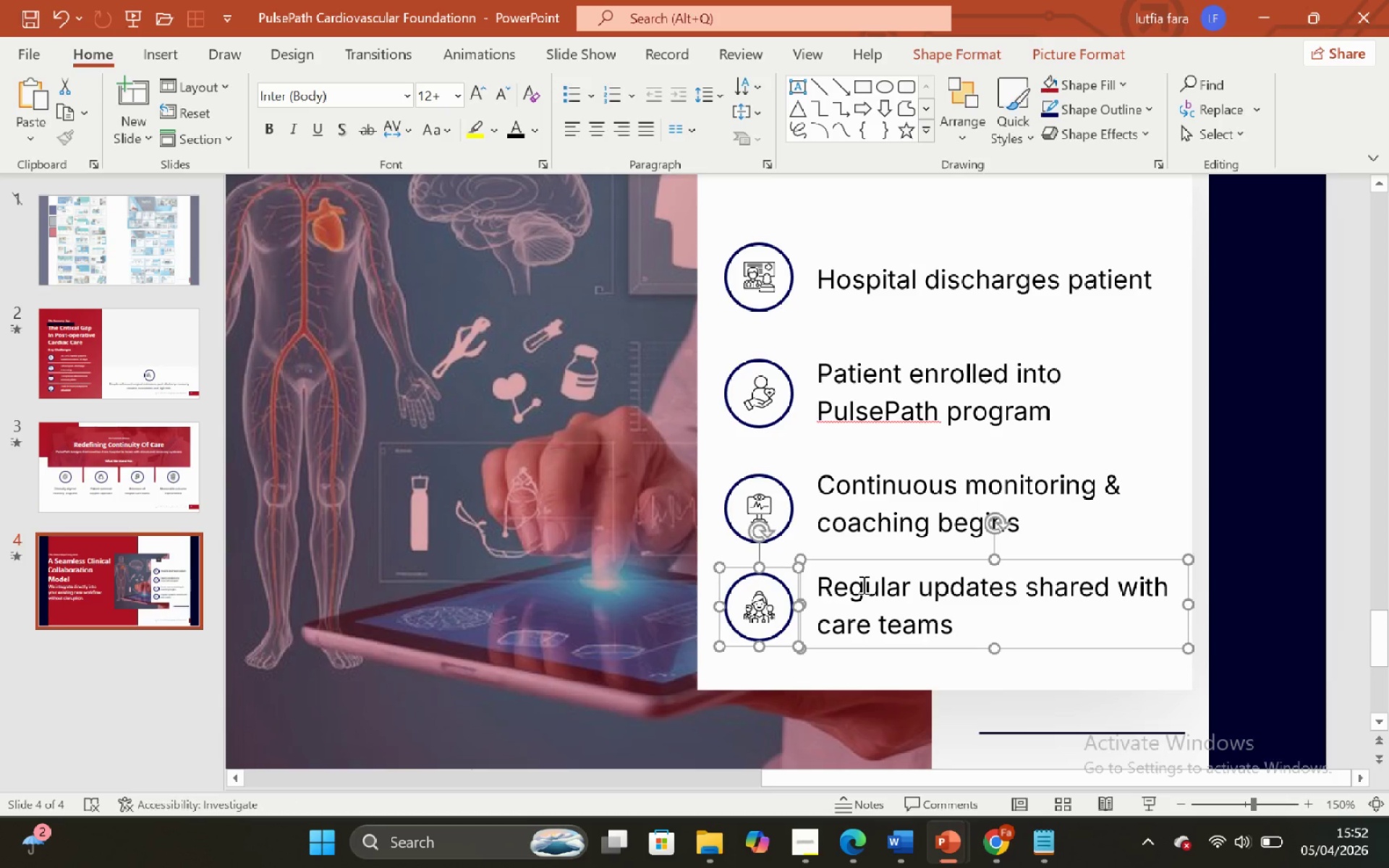 
key(Control+G)
 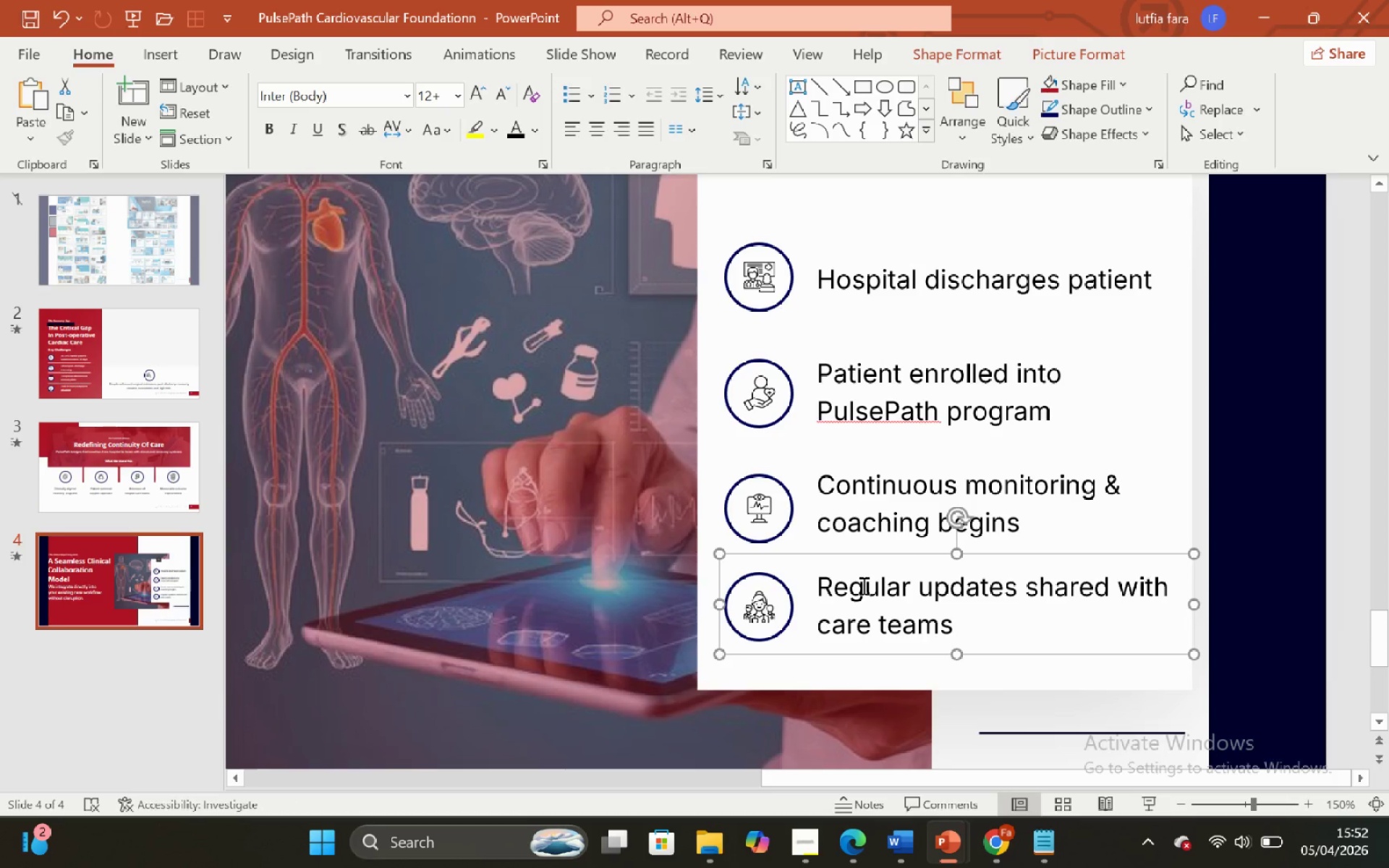 
scroll: coordinate [919, 460], scroll_direction: up, amount: 5.0
 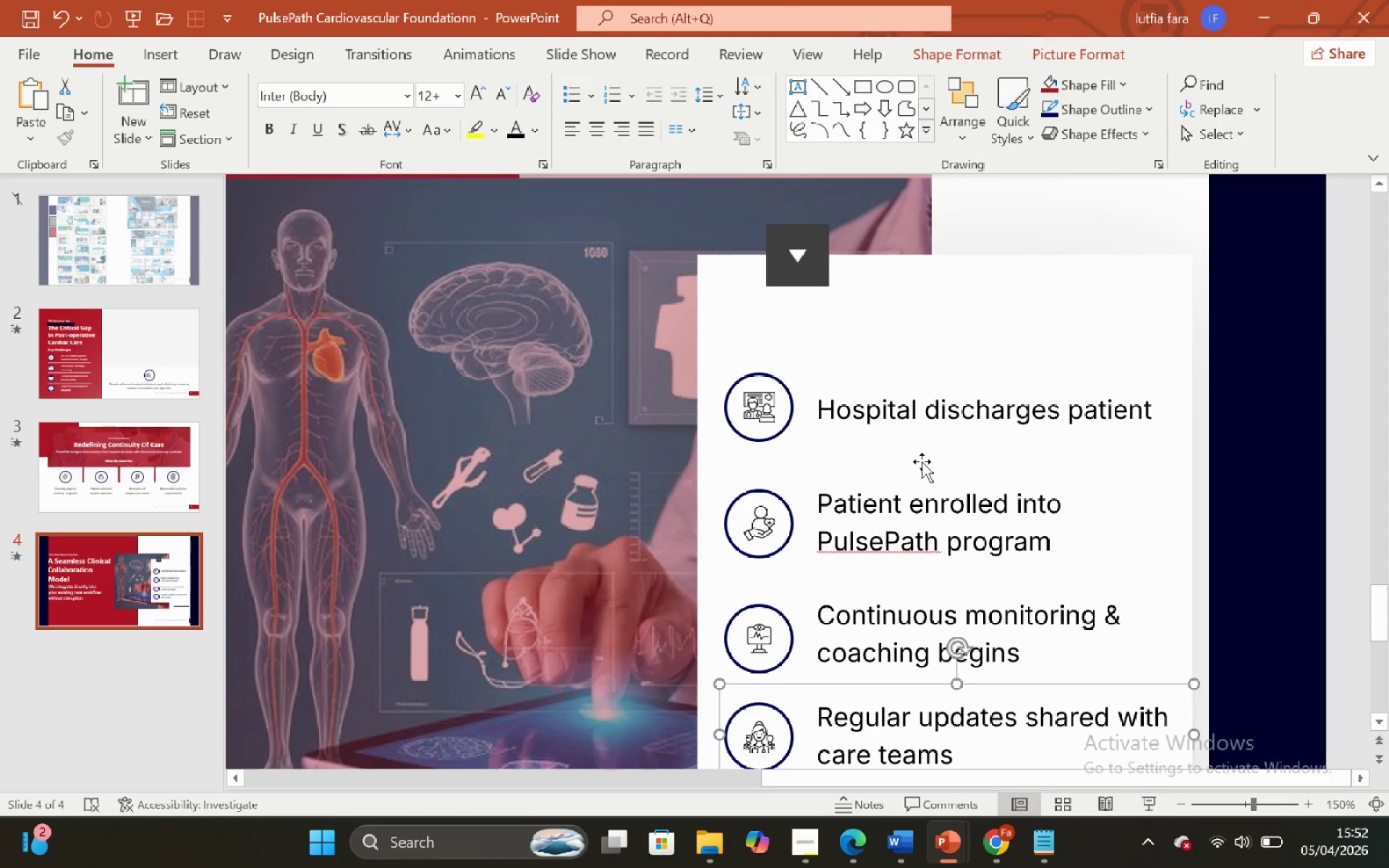 
hold_key(key=ControlLeft, duration=0.75)
hold_key(key=ShiftLeft, duration=0.66)
scroll: coordinate [923, 467], scroll_direction: down, amount: 2.0
 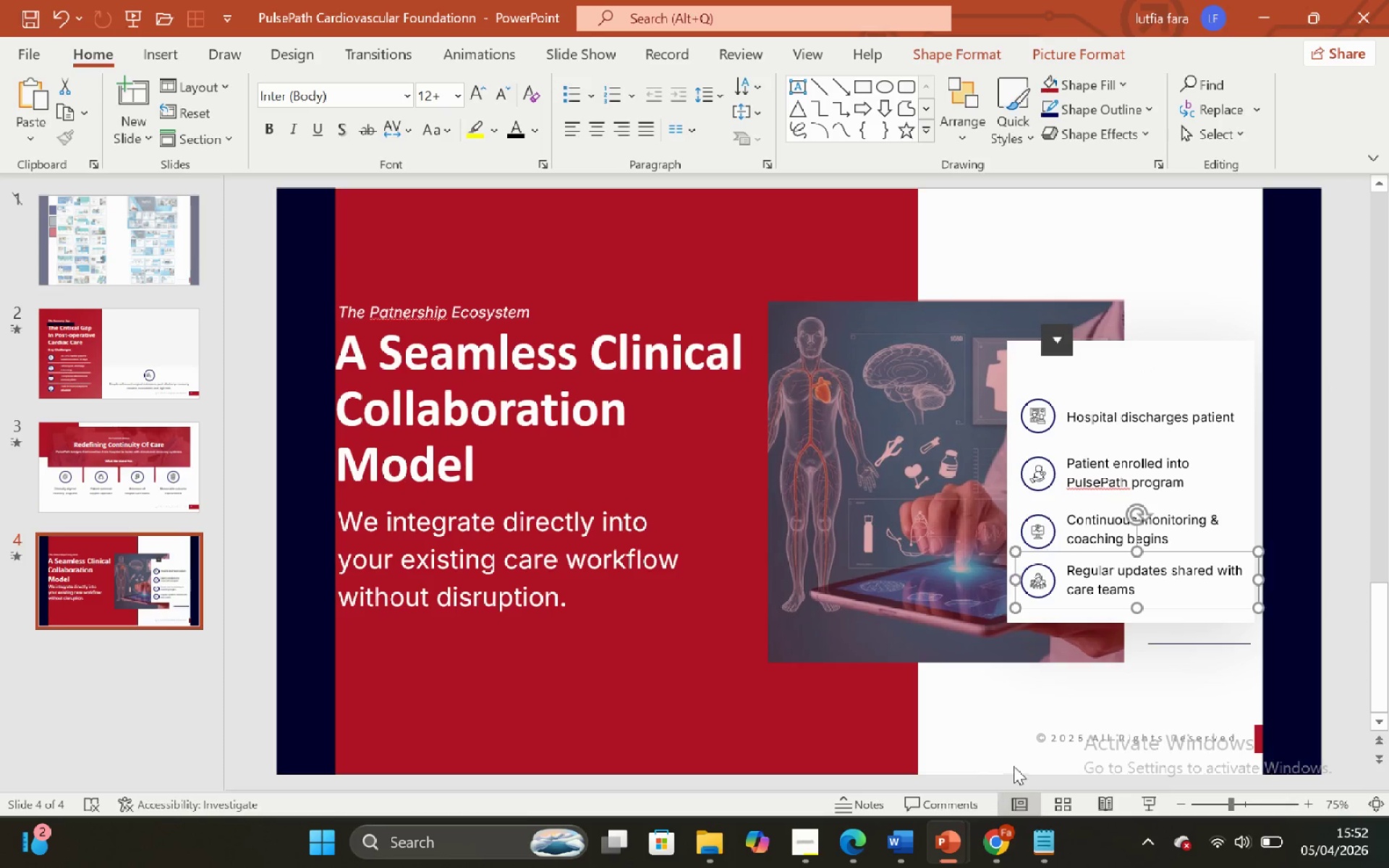 
left_click([1023, 726])
 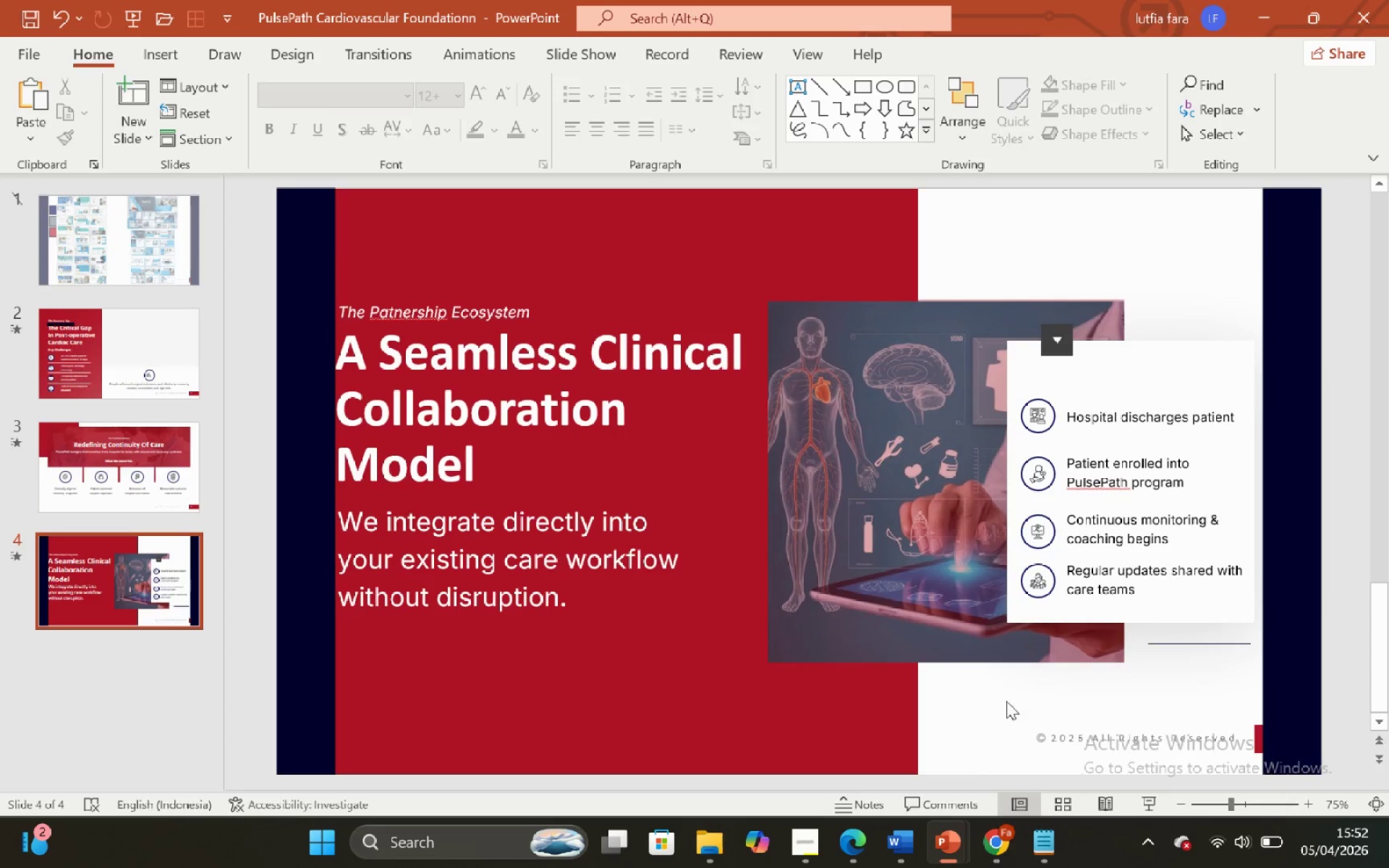 
hold_key(key=ControlLeft, duration=0.66)
hold_key(key=ShiftLeft, duration=0.67)
scroll: coordinate [1006, 700], scroll_direction: up, amount: 1.0
 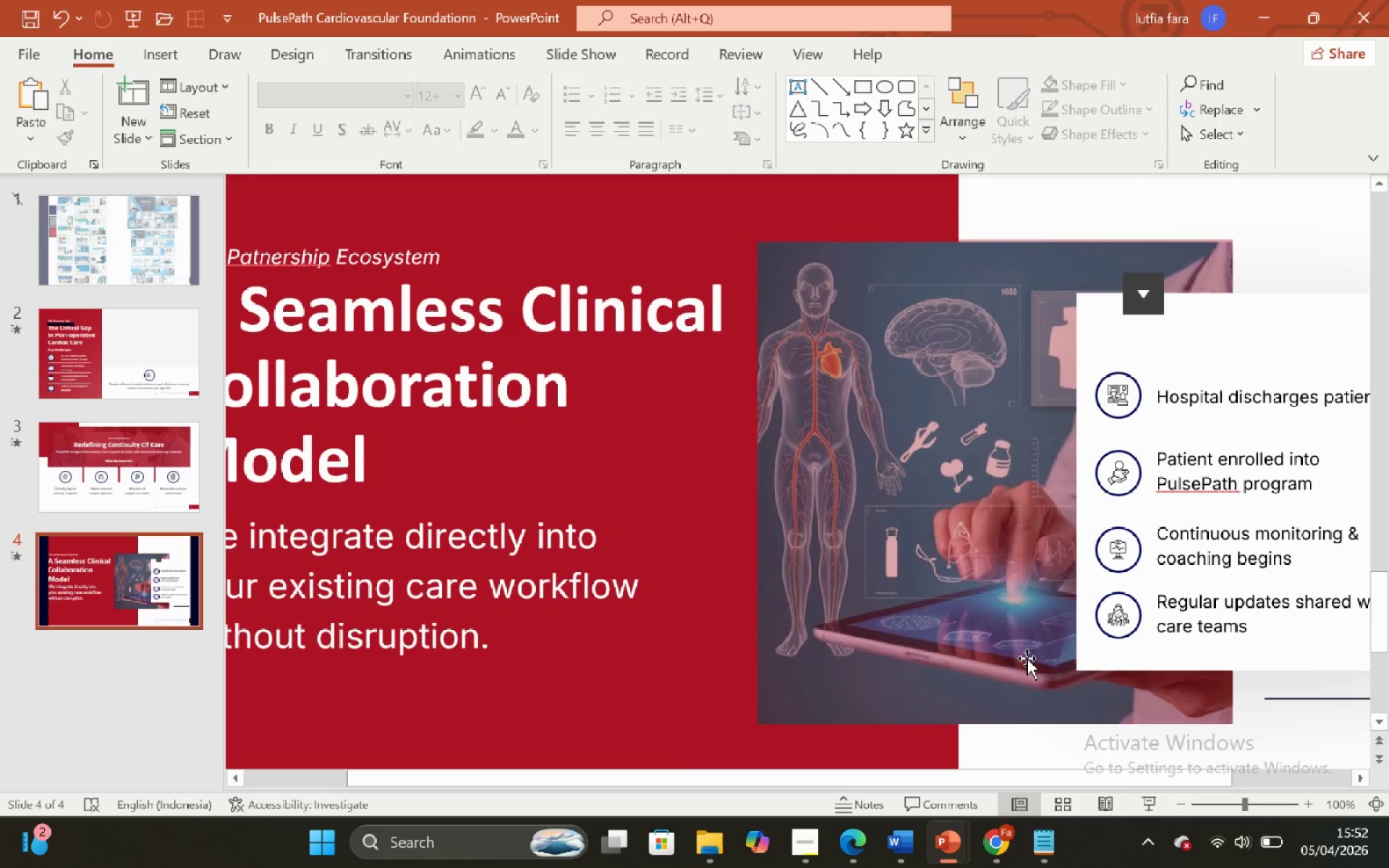 
scroll: coordinate [1027, 658], scroll_direction: none, amount: 0.0
 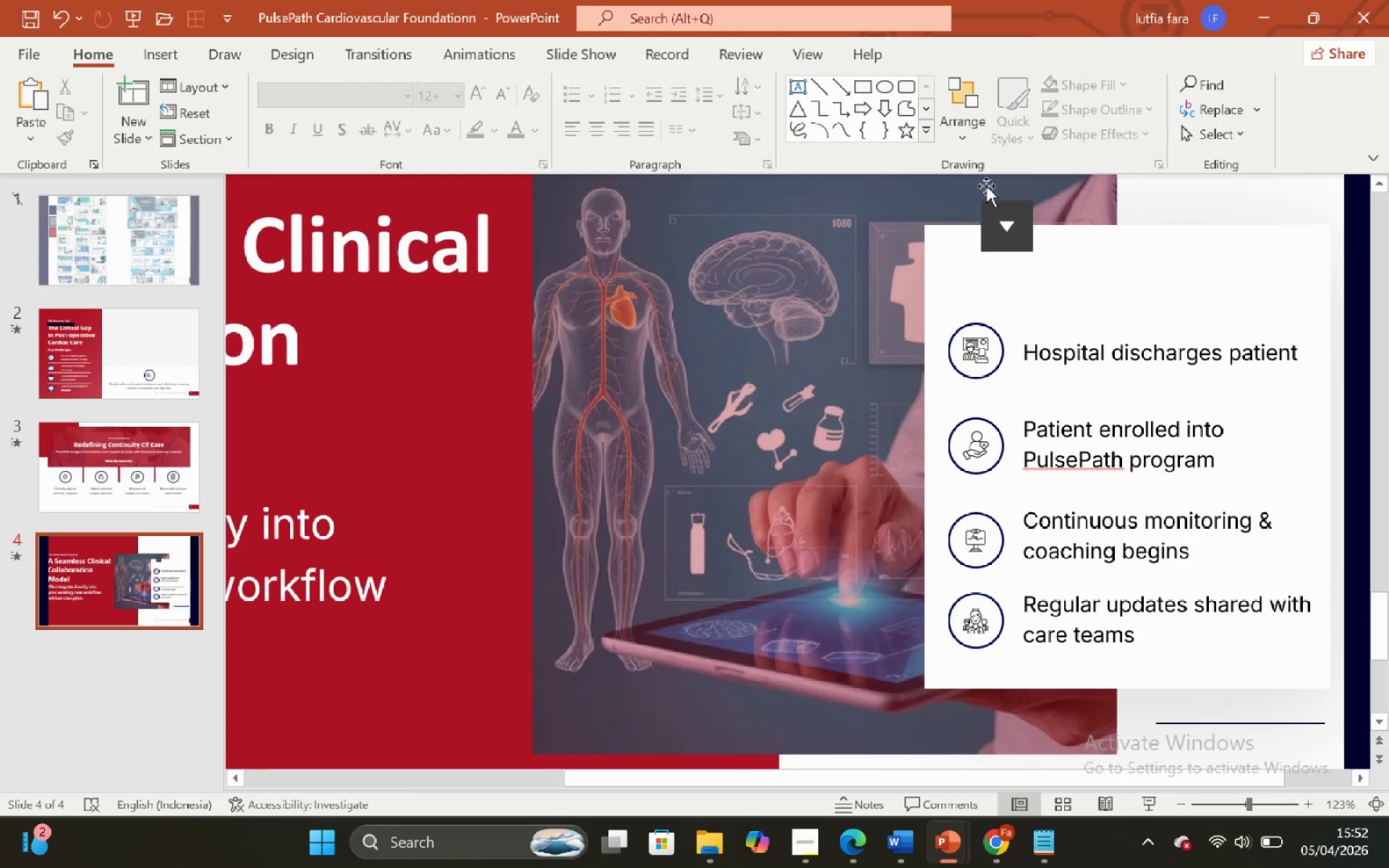 
left_click([995, 361])
 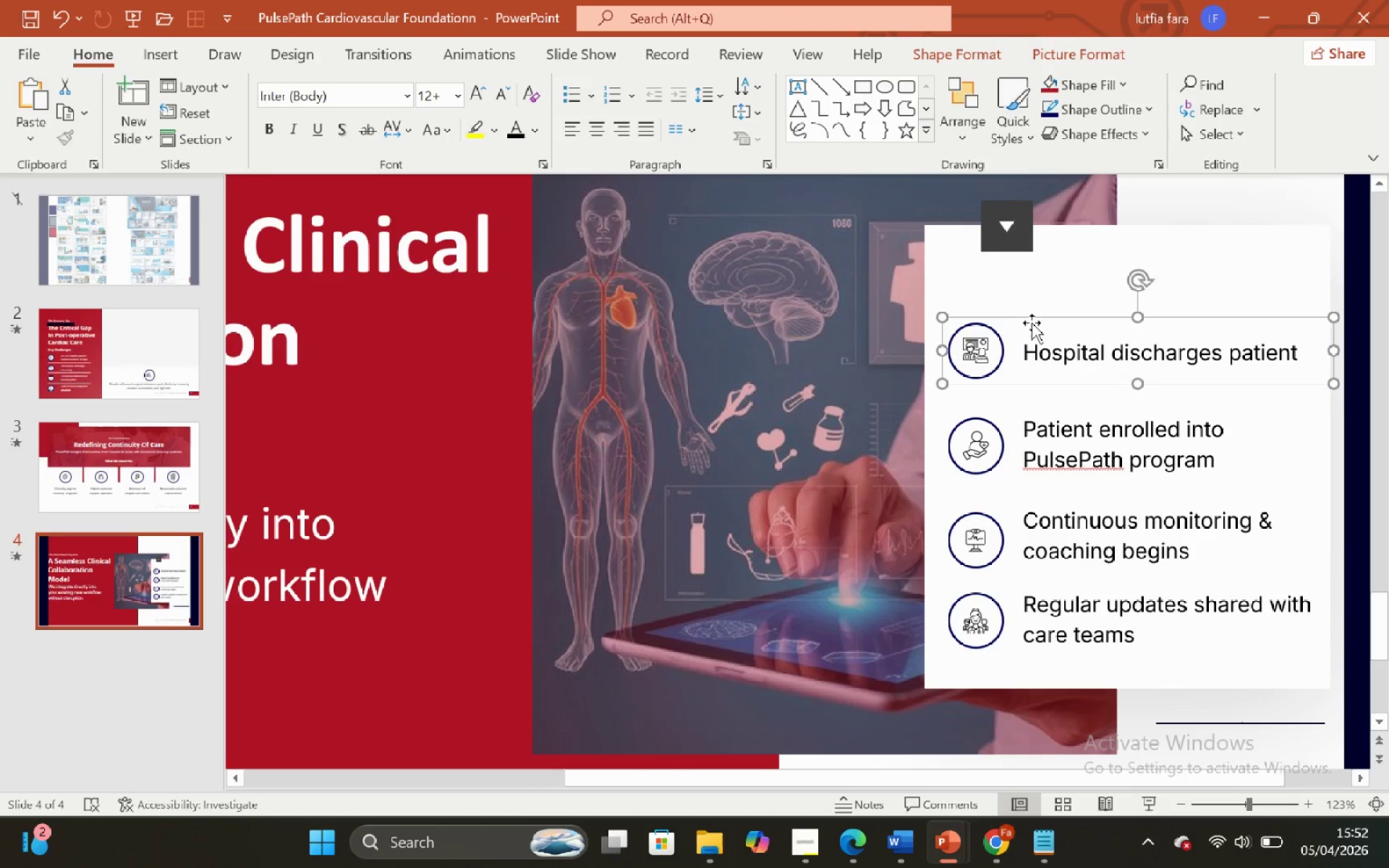 
left_click([1032, 319])
 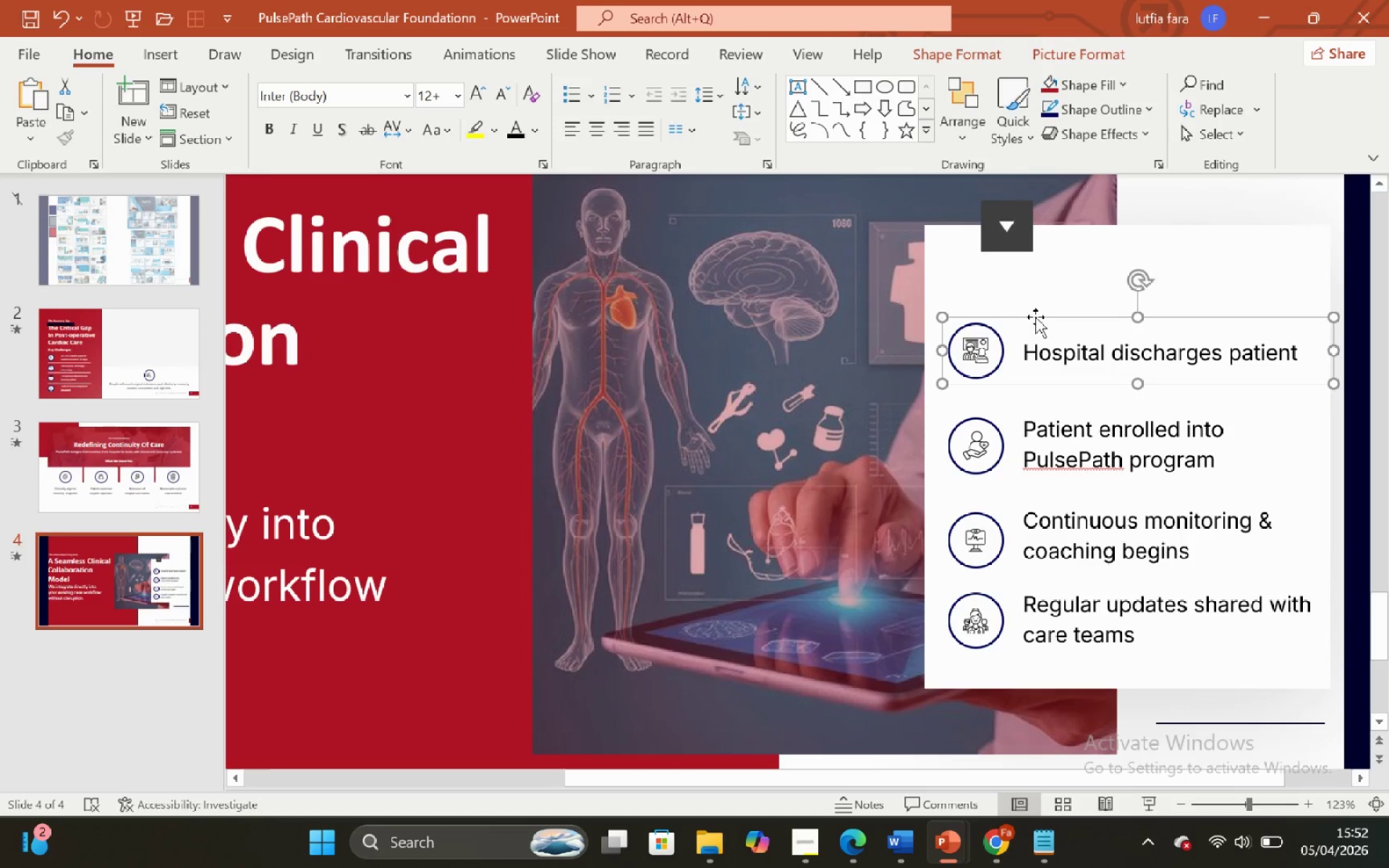 
left_click_drag(start_coordinate=[1035, 317], to_coordinate=[1031, 286])
 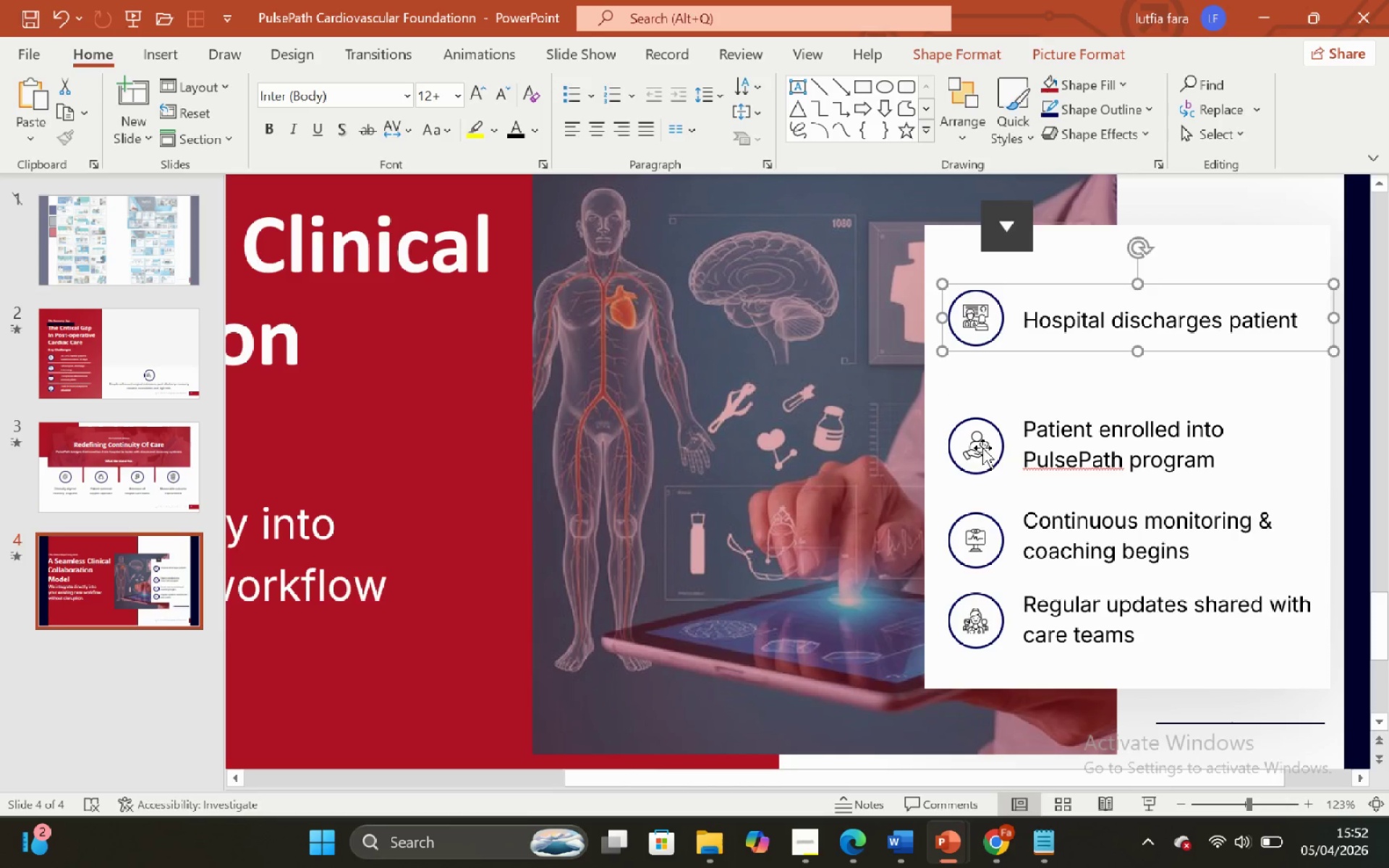 
hold_key(key=ShiftLeft, duration=1.62)
 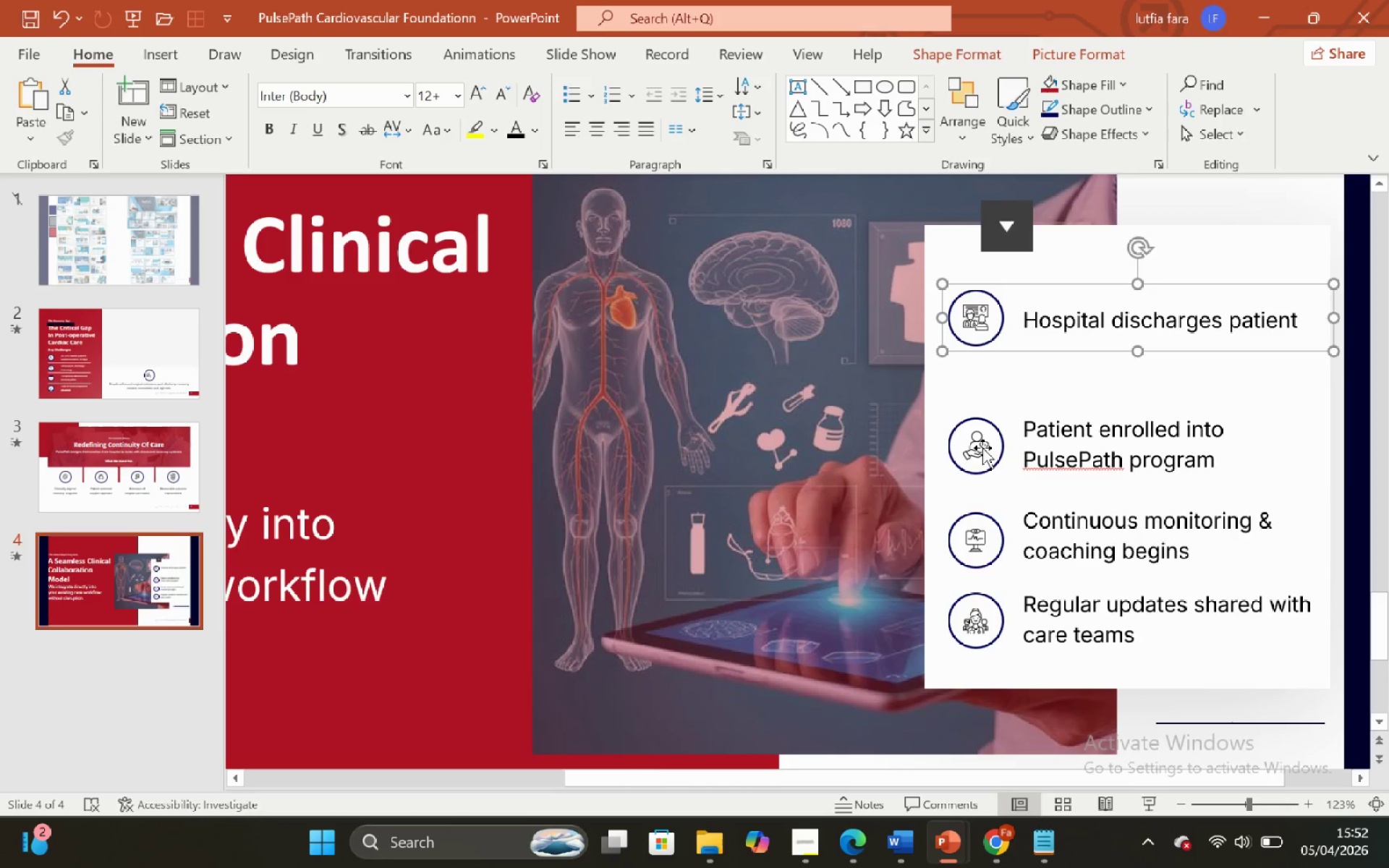 
left_click([979, 443])
 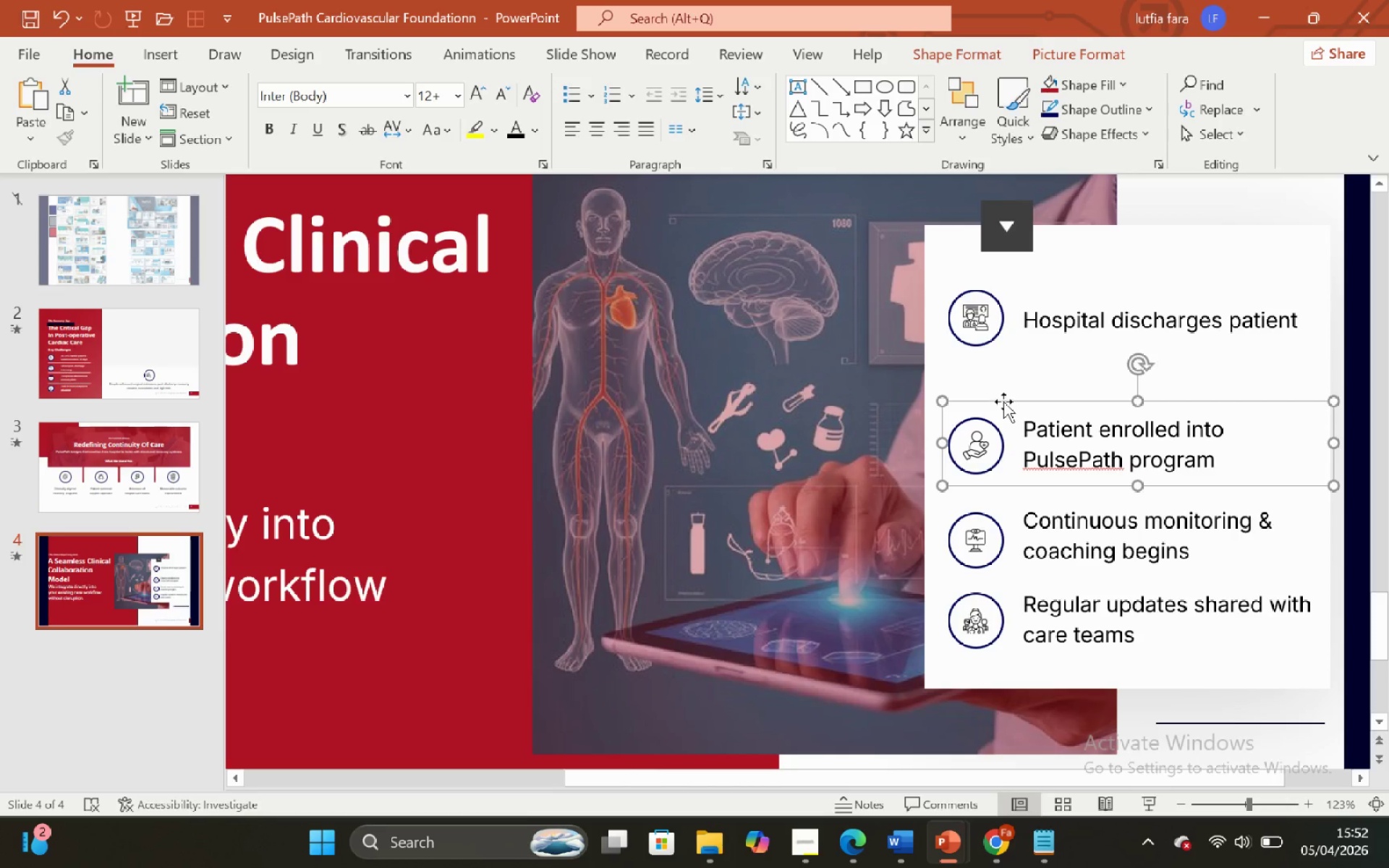 
hold_key(key=ShiftLeft, duration=1.41)
left_click_drag(start_coordinate=[1003, 401], to_coordinate=[1003, 366])
 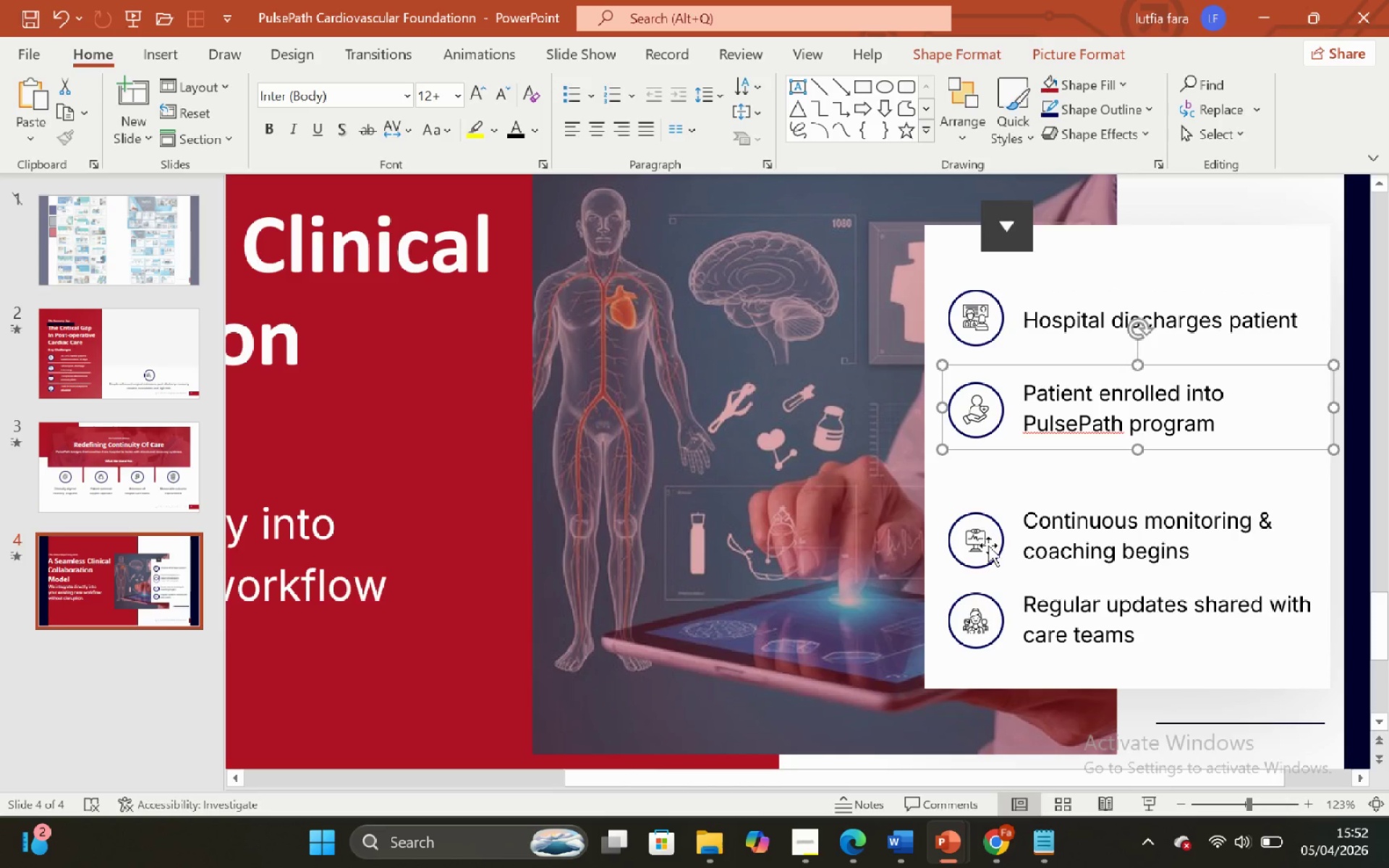 
left_click([988, 545])
 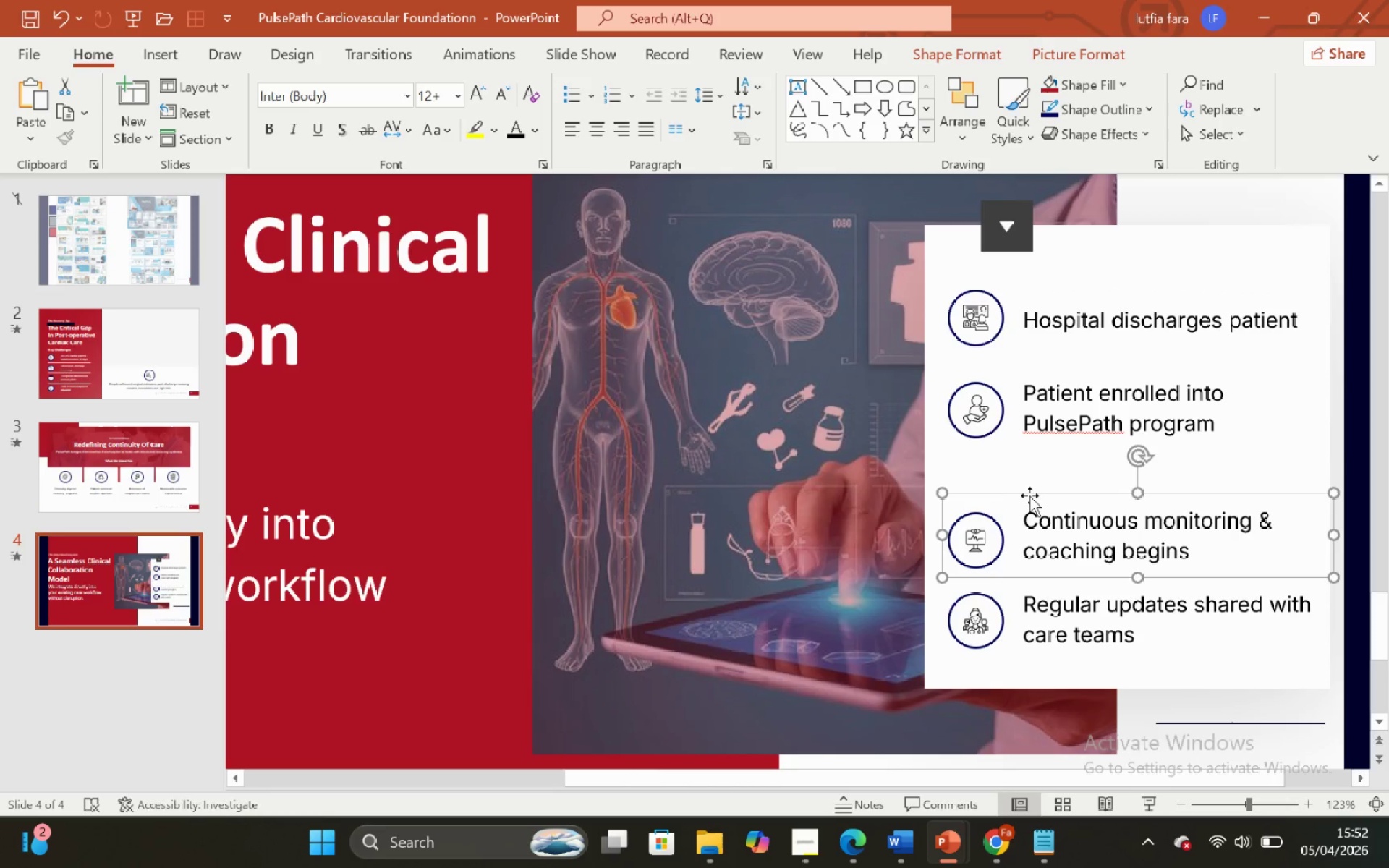 
left_click_drag(start_coordinate=[1030, 495], to_coordinate=[1028, 456])
 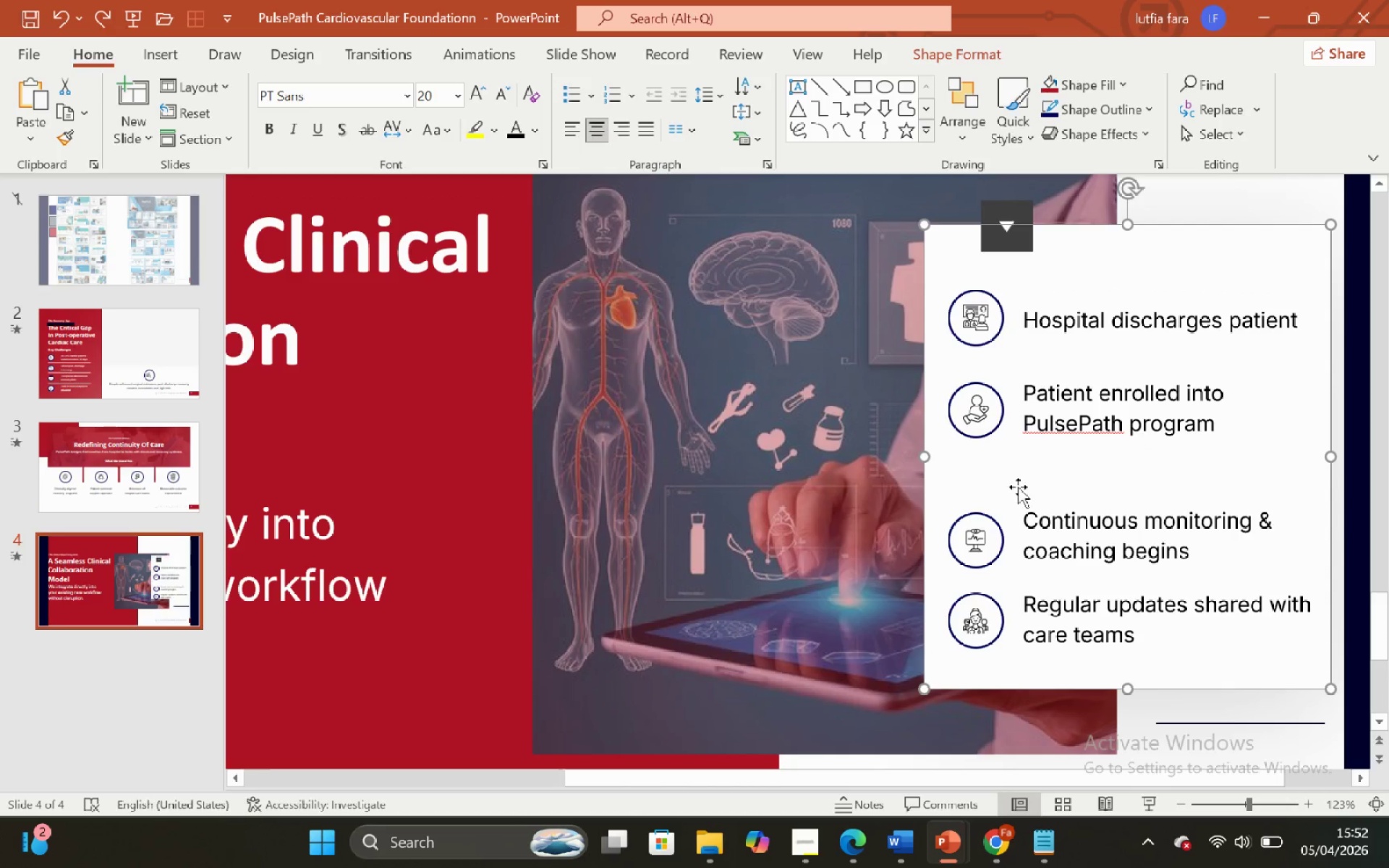 
hold_key(key=ShiftLeft, duration=0.62)
 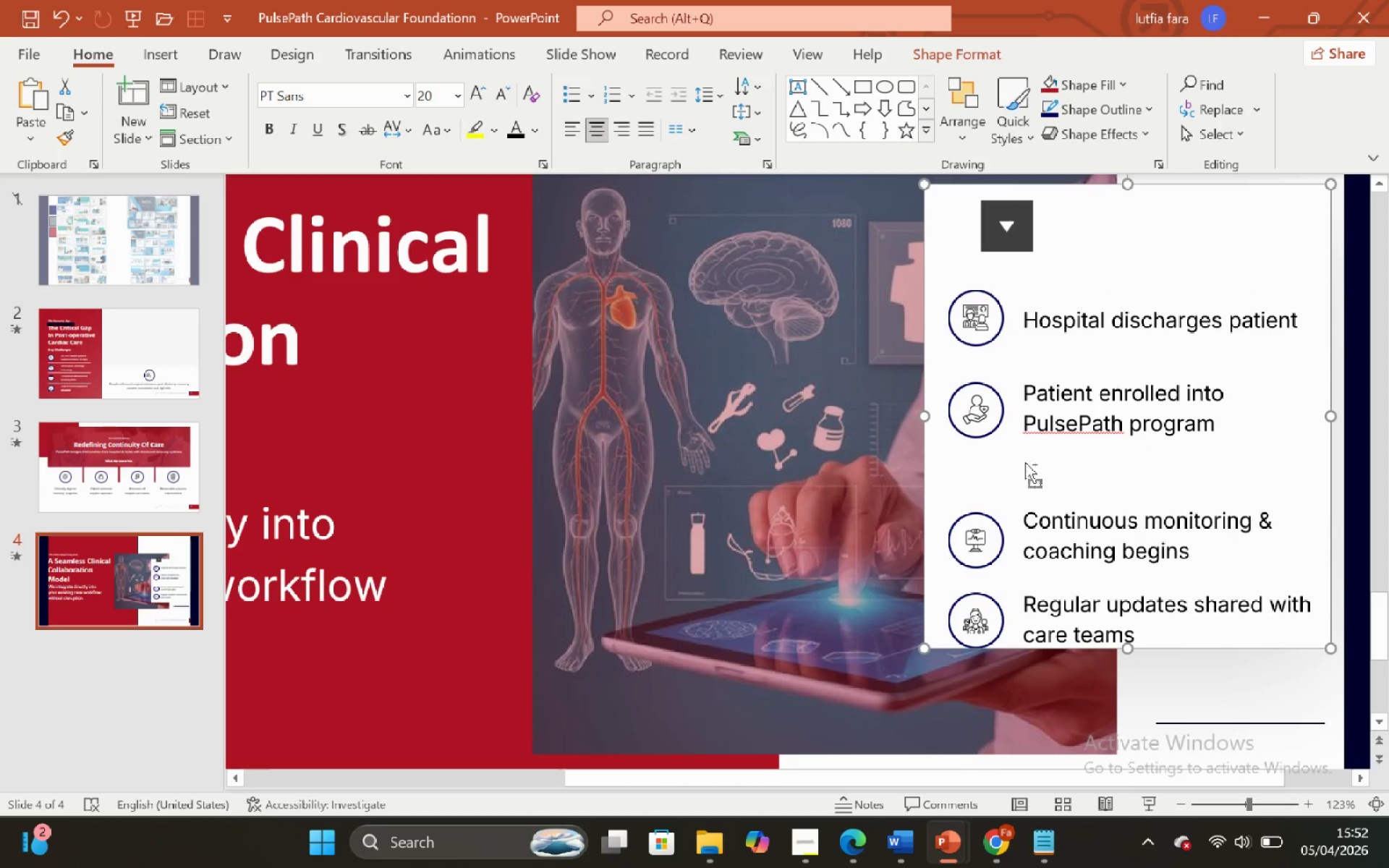 
key(Control+ControlLeft)
 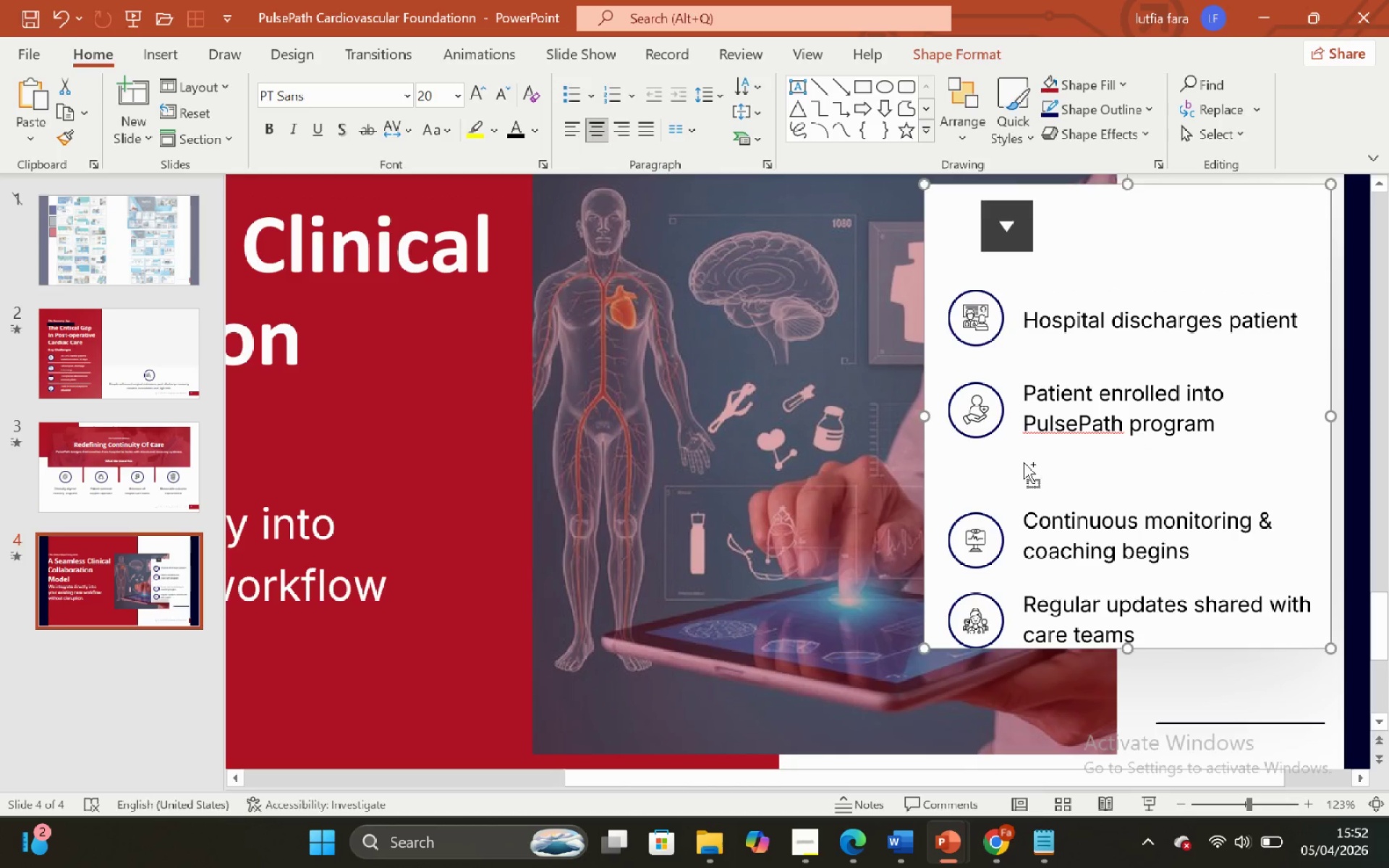 
key(Control+Z)
 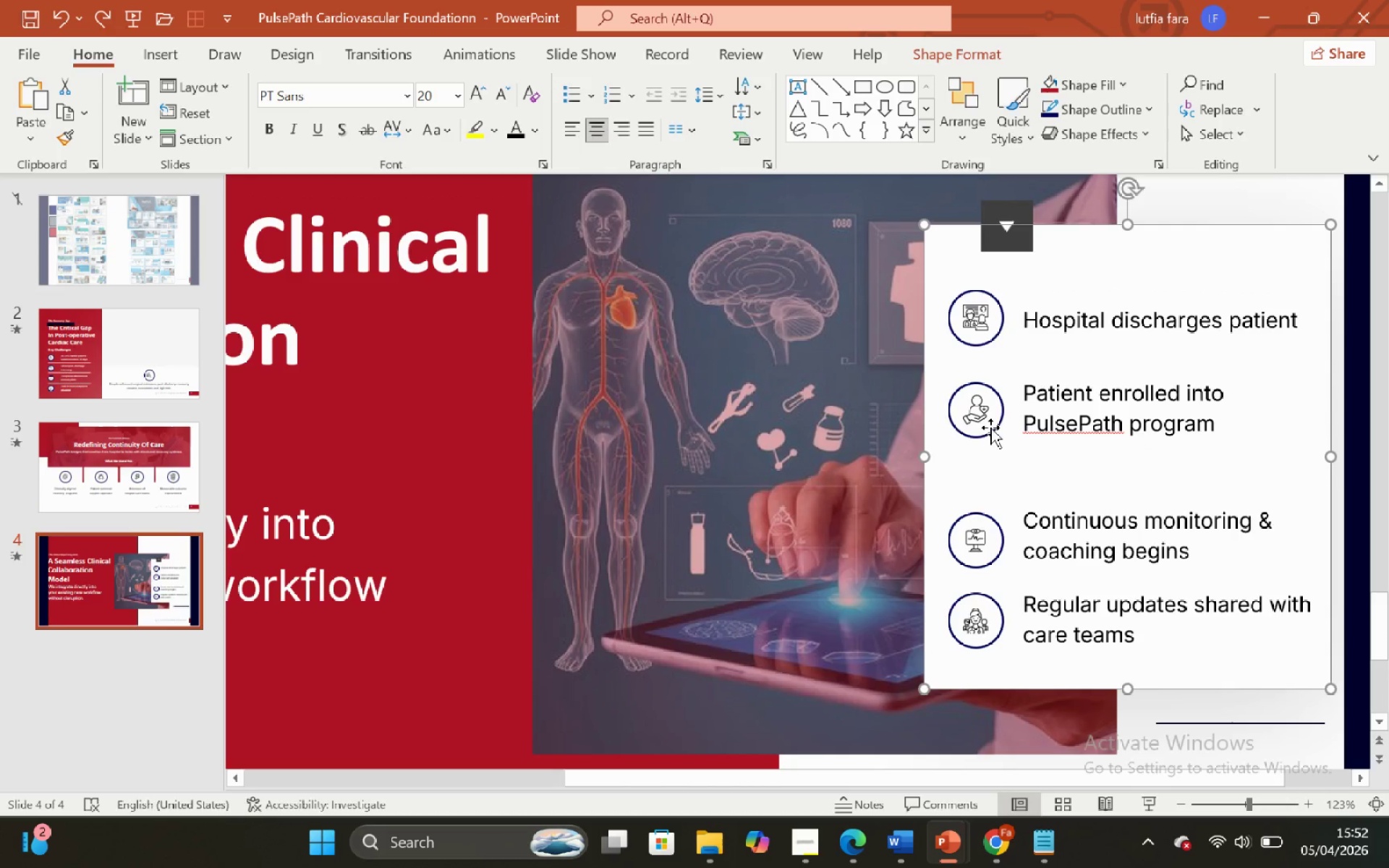 
left_click([987, 420])
 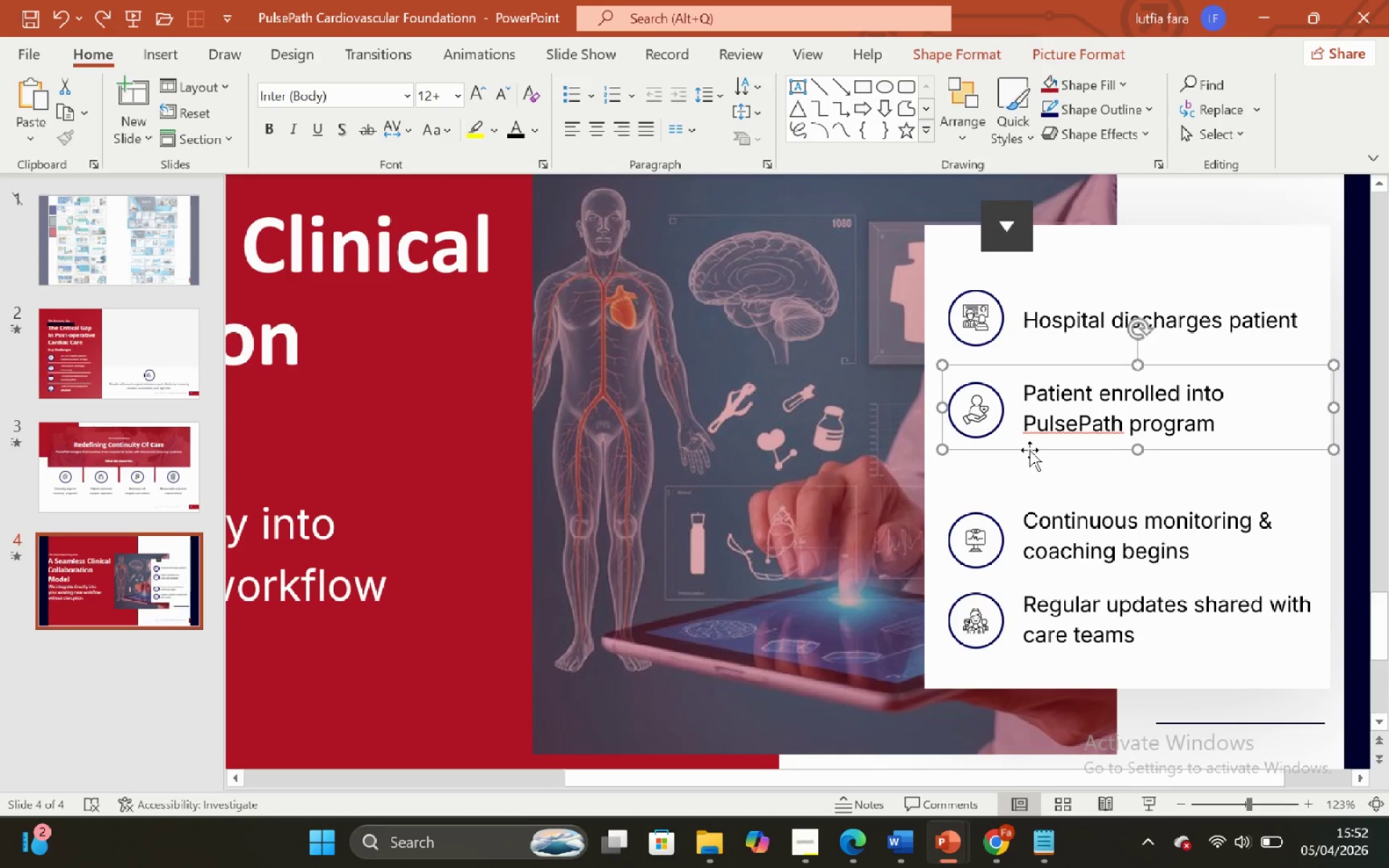 
left_click_drag(start_coordinate=[1029, 450], to_coordinate=[1031, 456])
 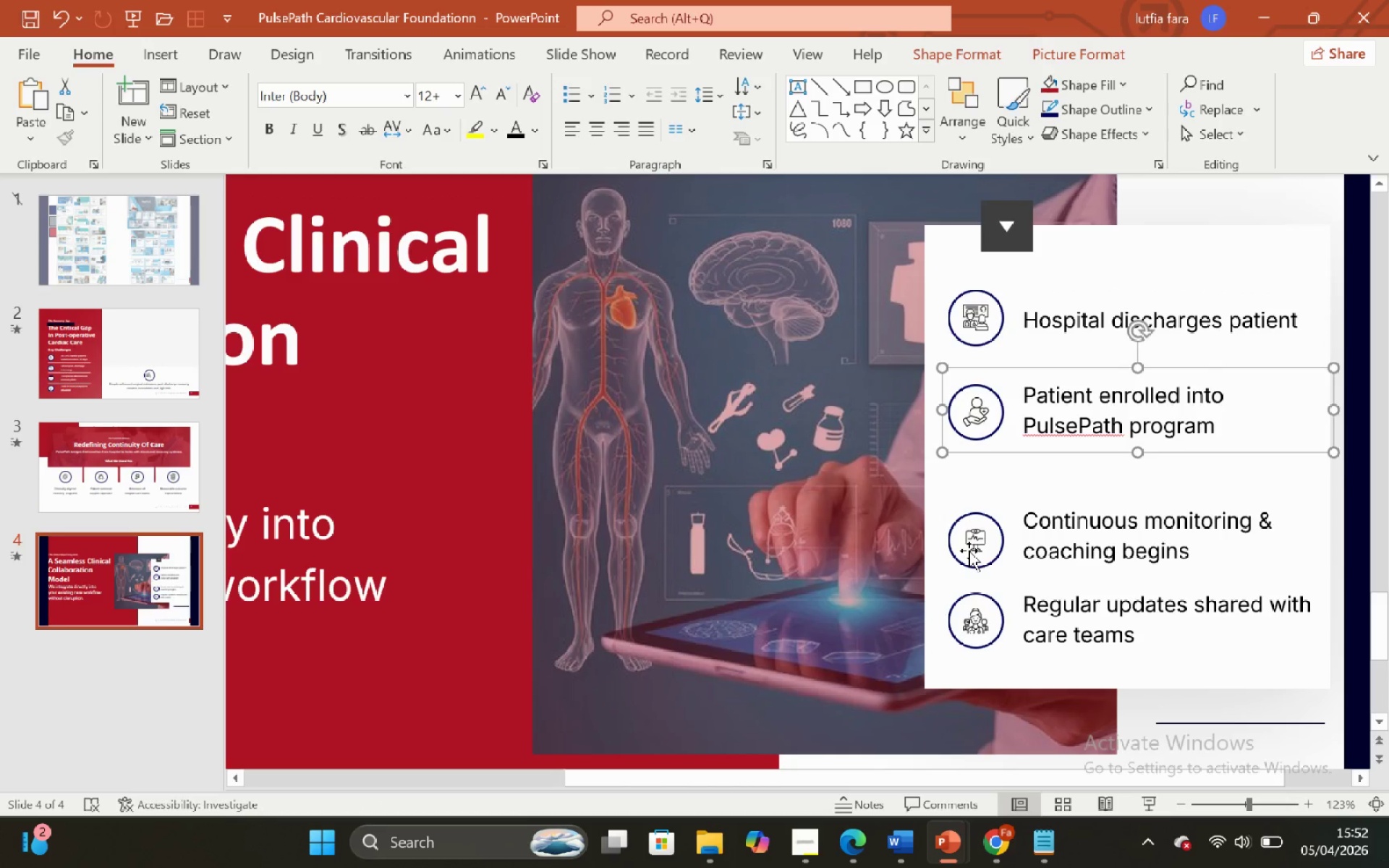 
hold_key(key=ShiftLeft, duration=0.75)
 